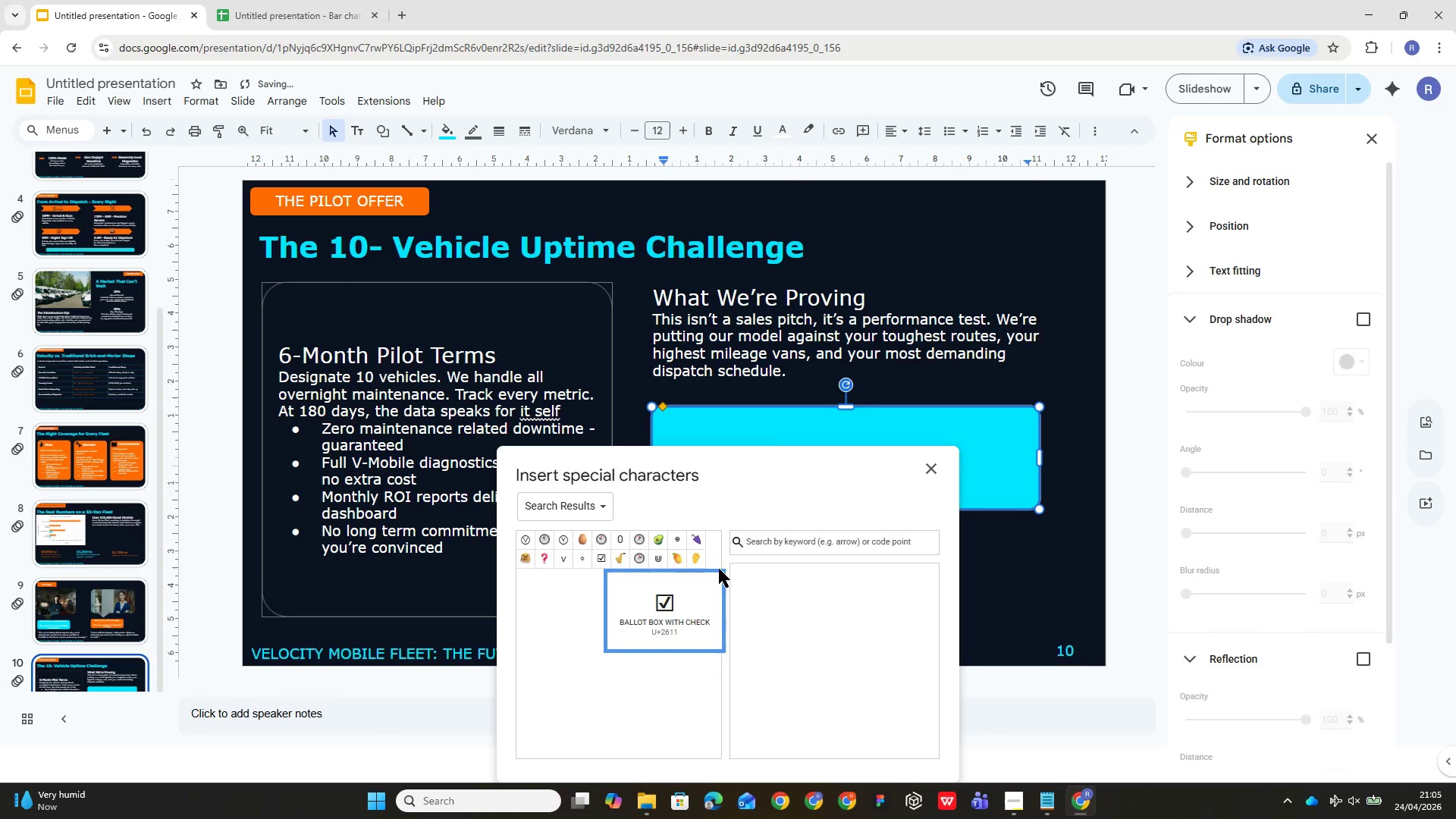 
left_click([792, 431])
 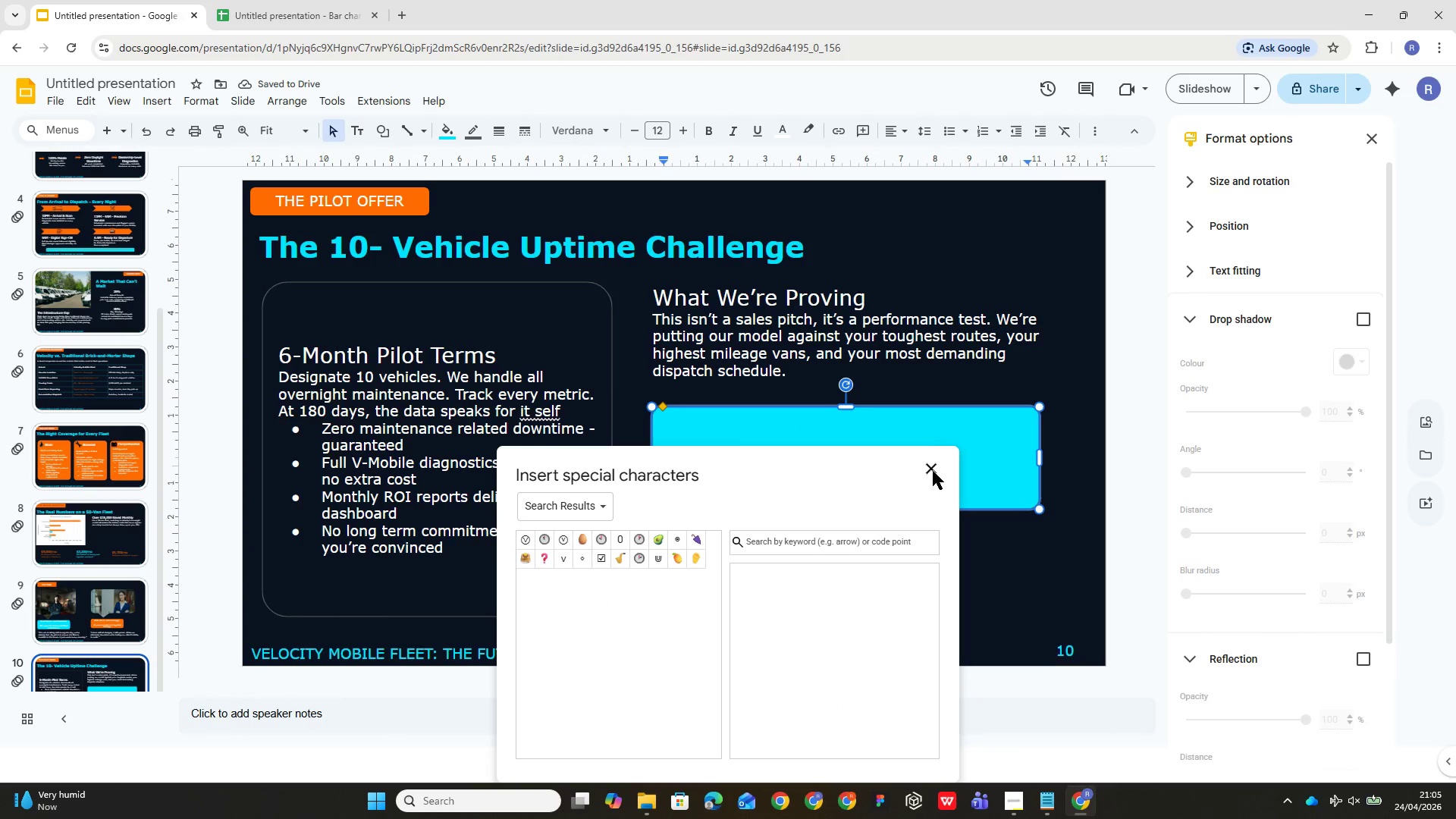 
left_click([936, 468])
 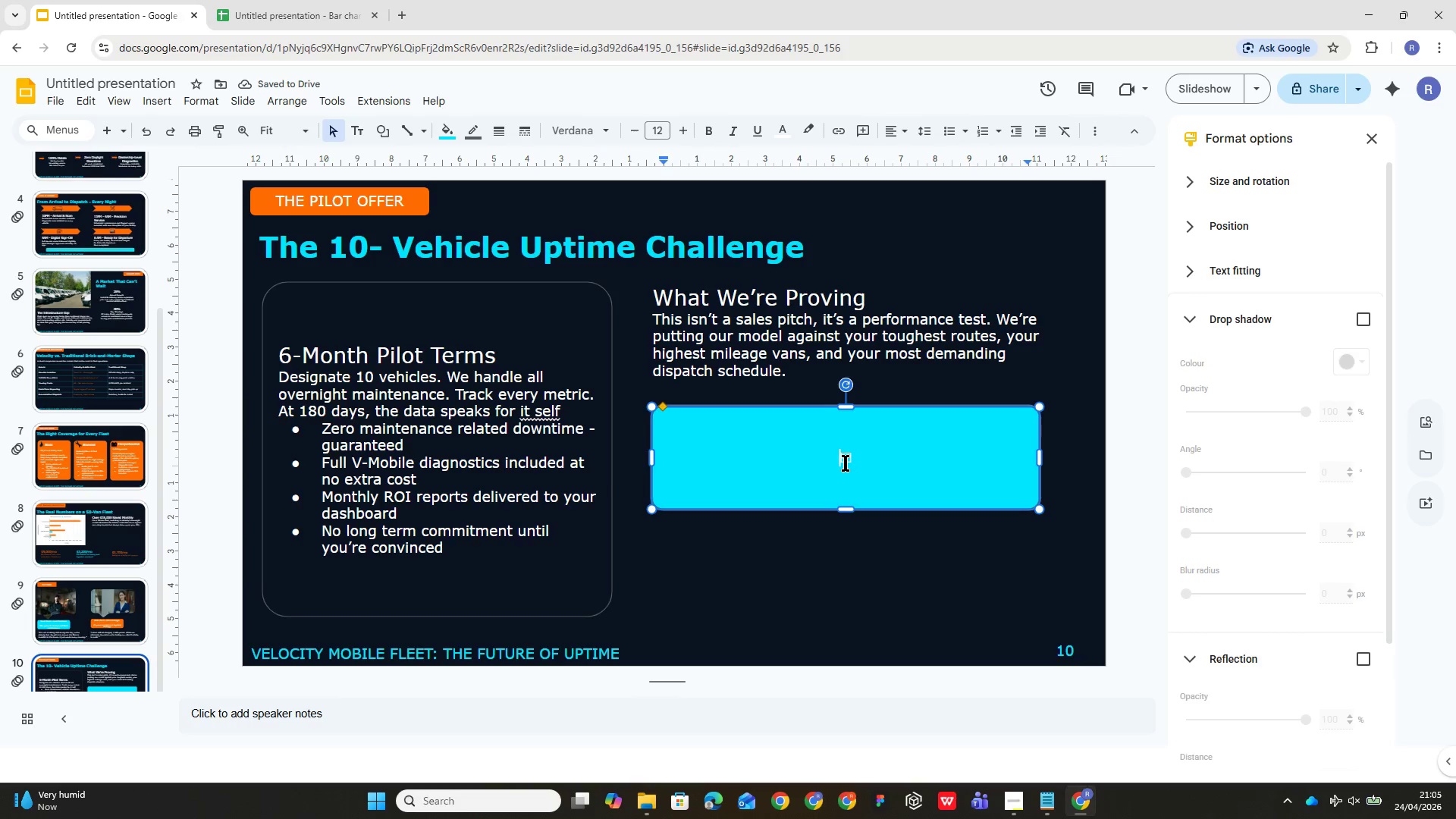 
double_click([844, 457])
 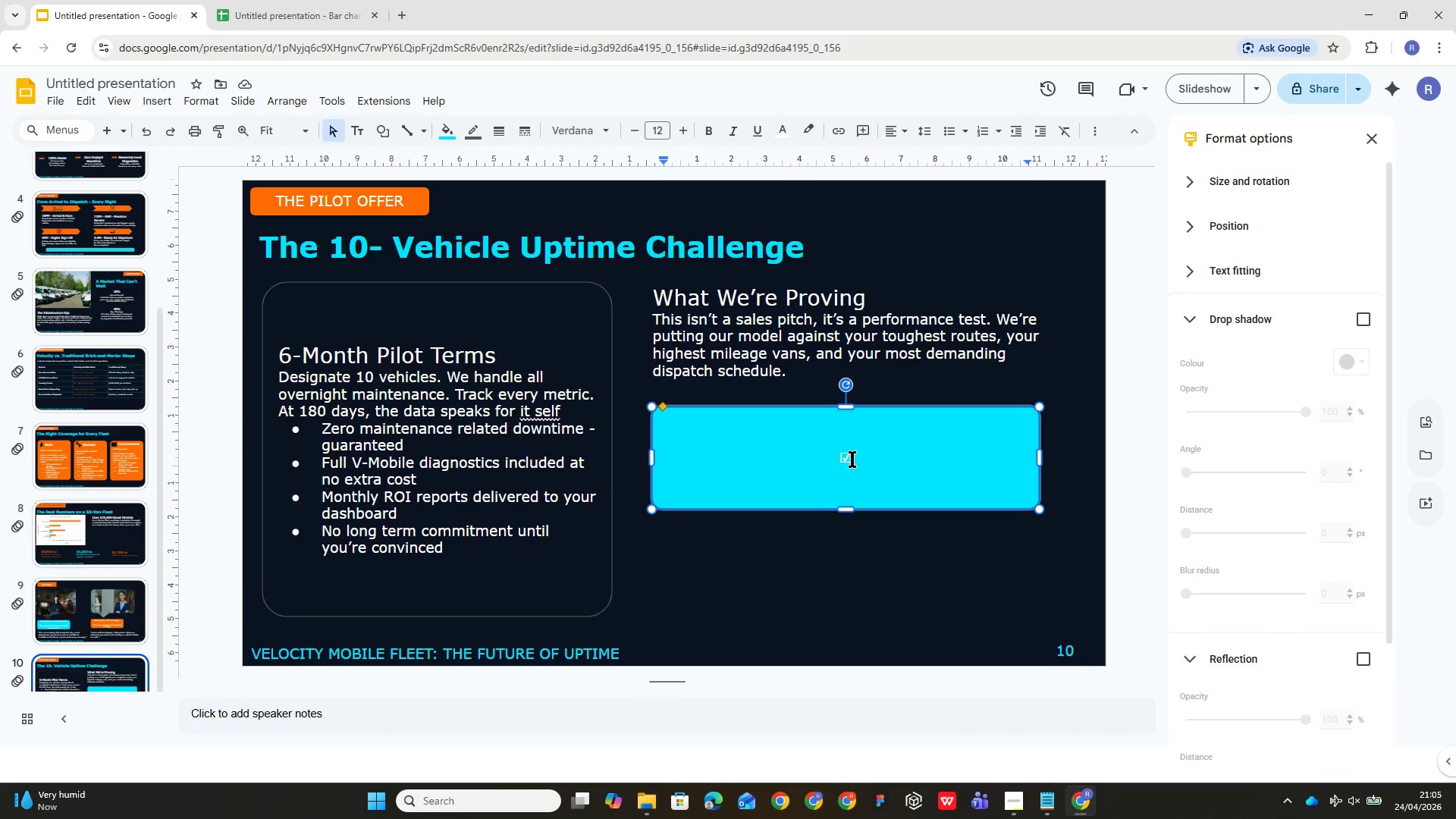 
left_click_drag(start_coordinate=[847, 459], to_coordinate=[727, 435])
 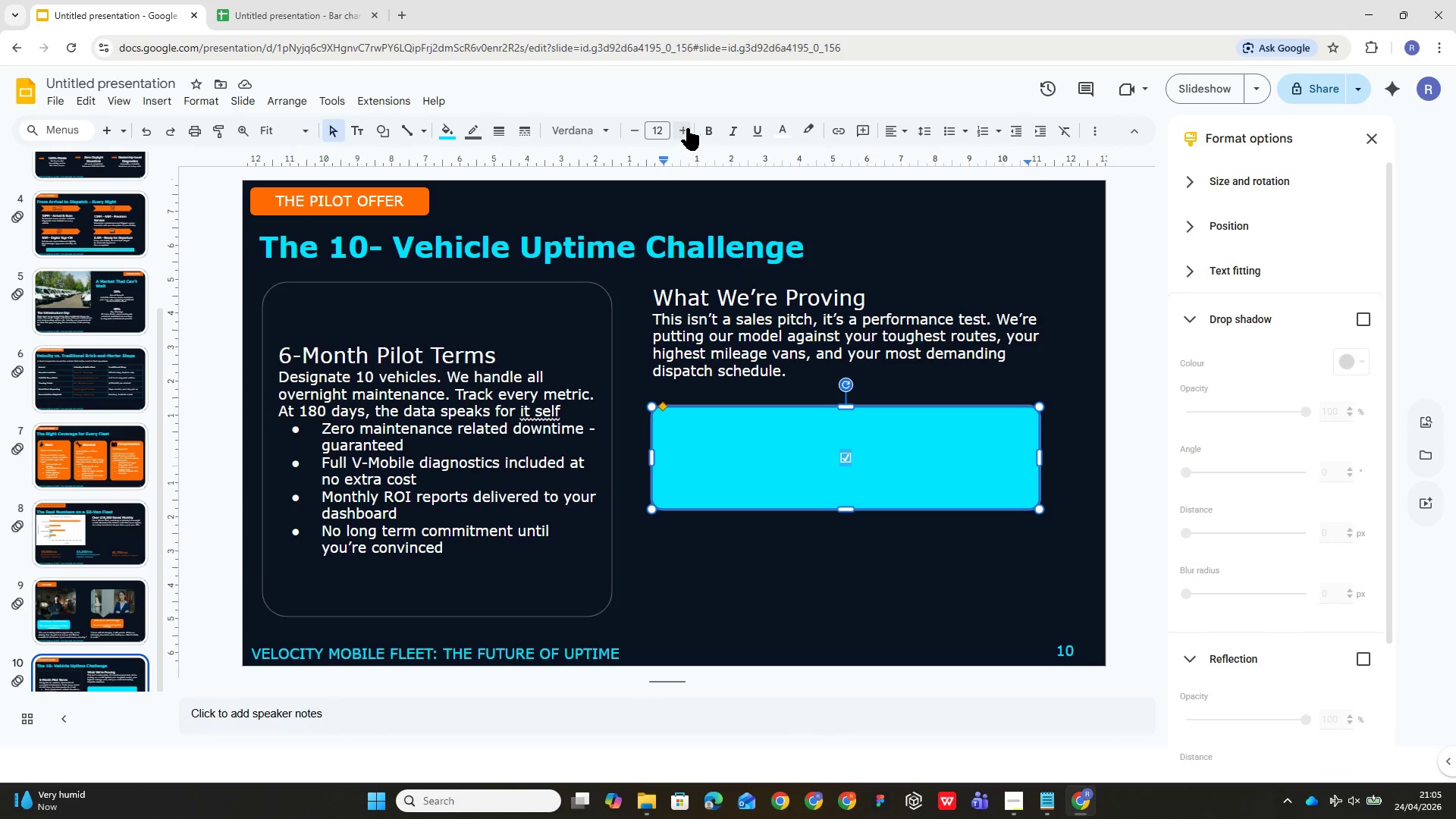 
left_click([707, 131])
 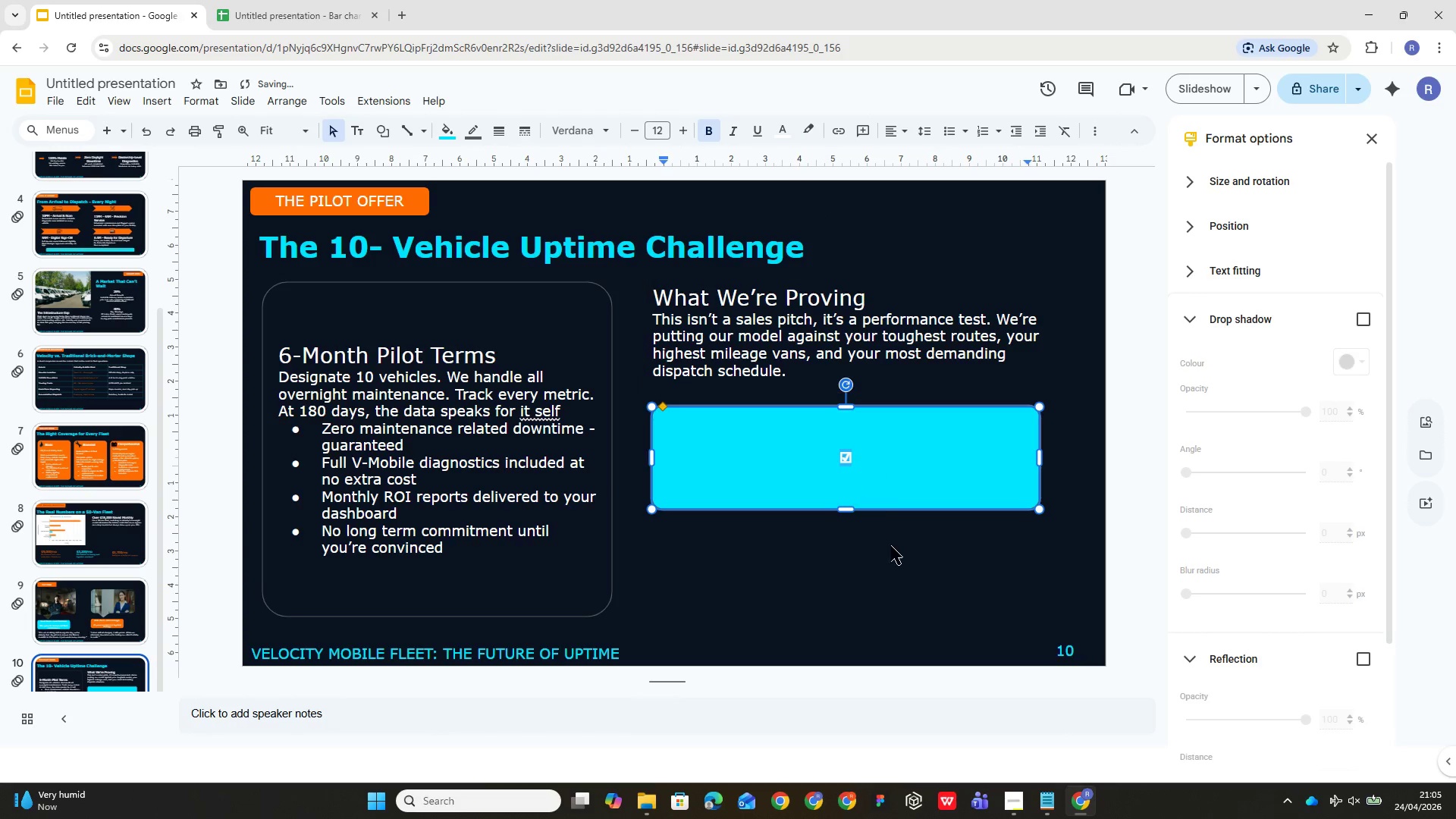 
left_click([894, 546])
 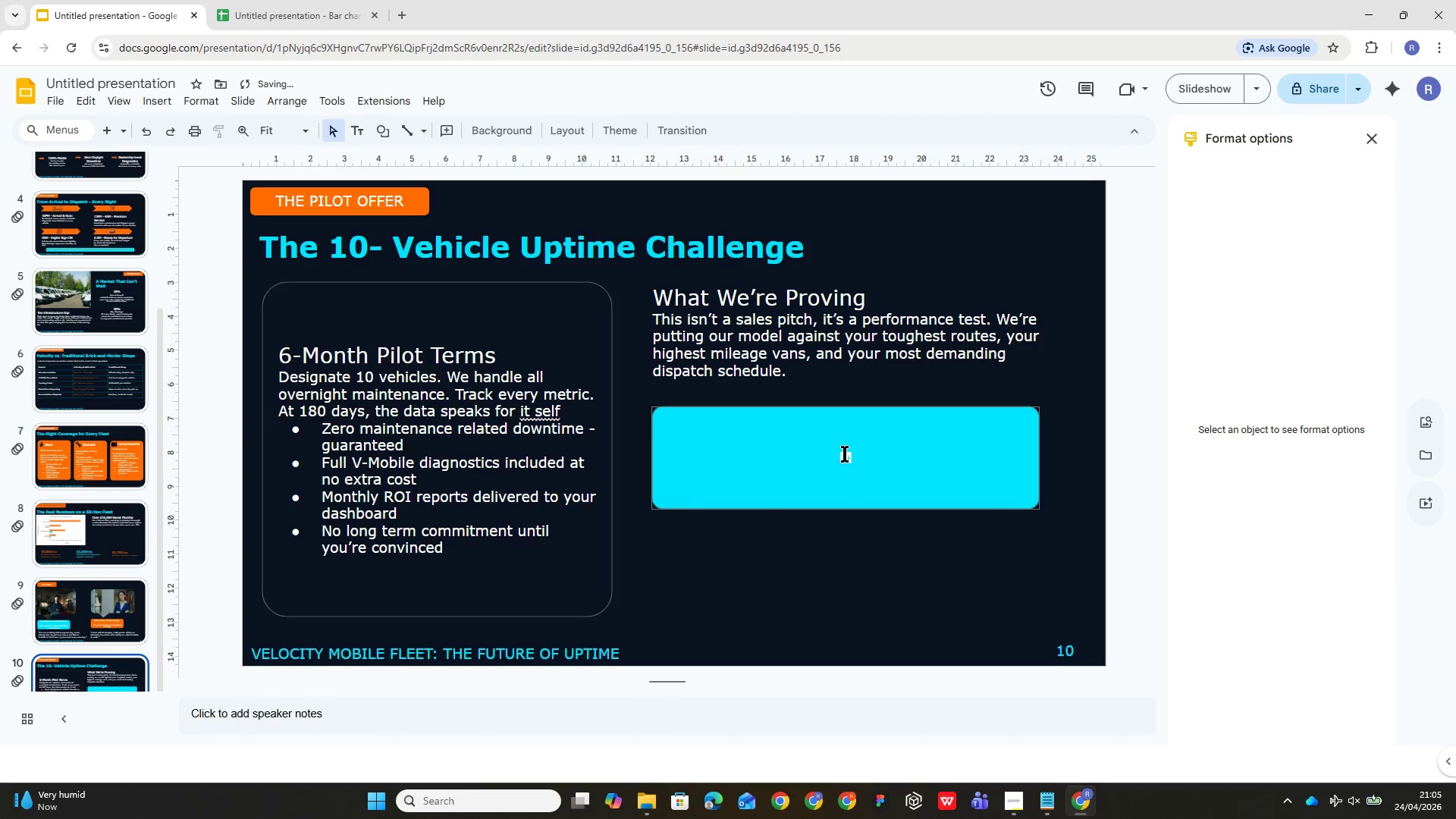 
left_click_drag(start_coordinate=[845, 451], to_coordinate=[824, 450])
 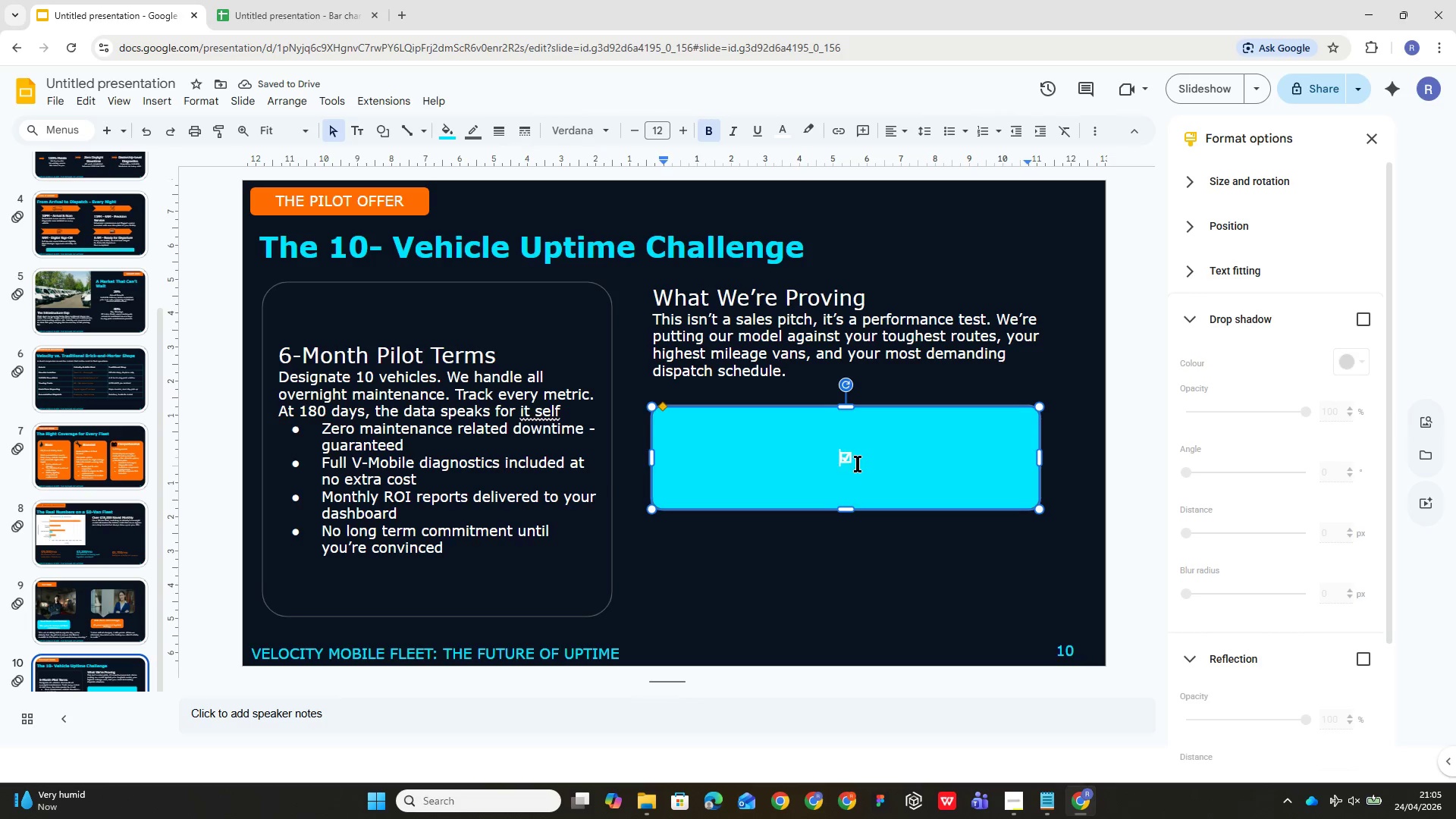 
left_click([865, 464])
 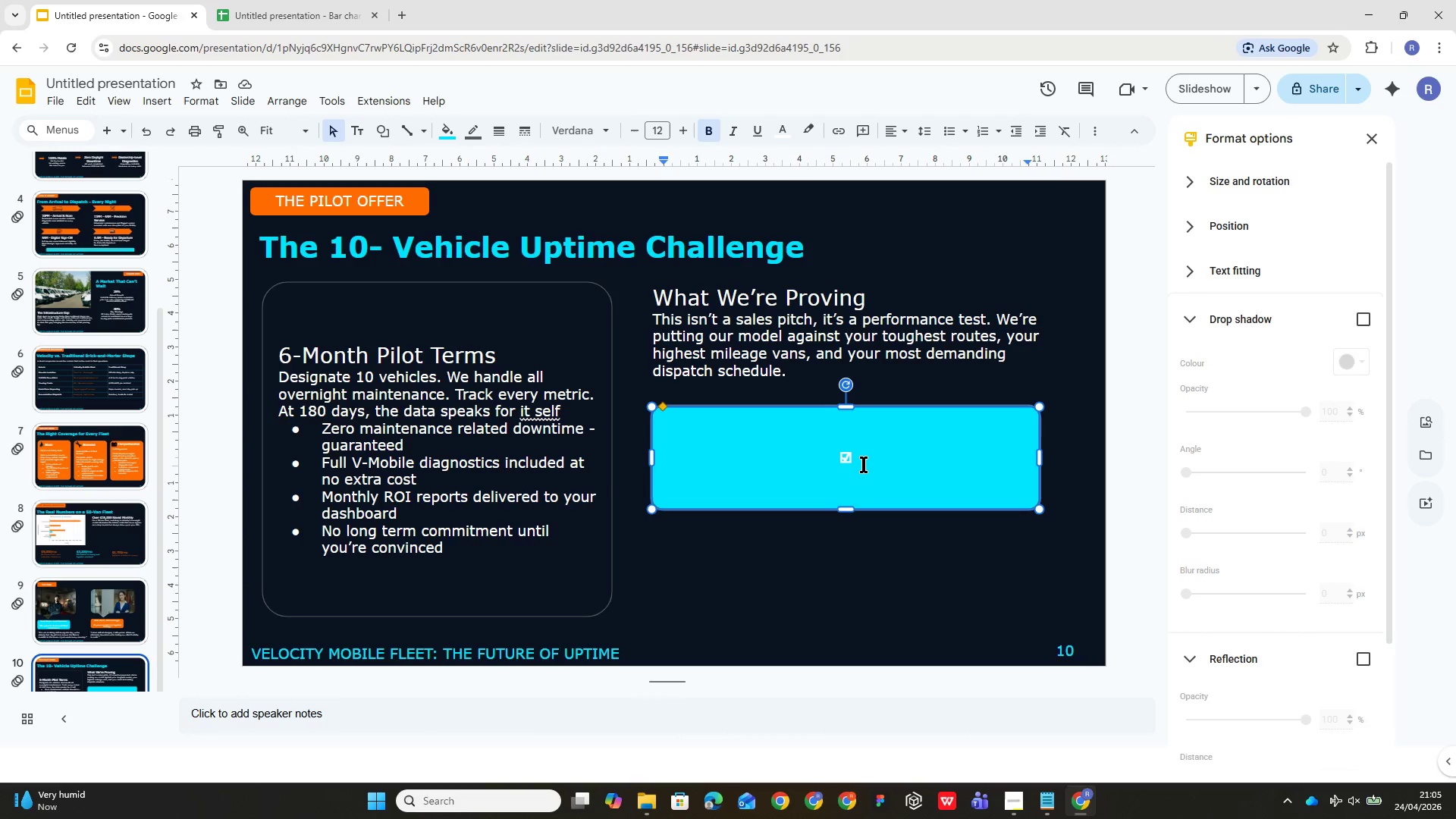 
type( If we dont )
key(Backspace)
key(Backspace)
key(Backspace)
key(Backspace)
key(Backspace)
key(Backspace)
key(Backspace)
key(Backspace)
key(Backspace)
key(Backspace)
key(Backspace)
 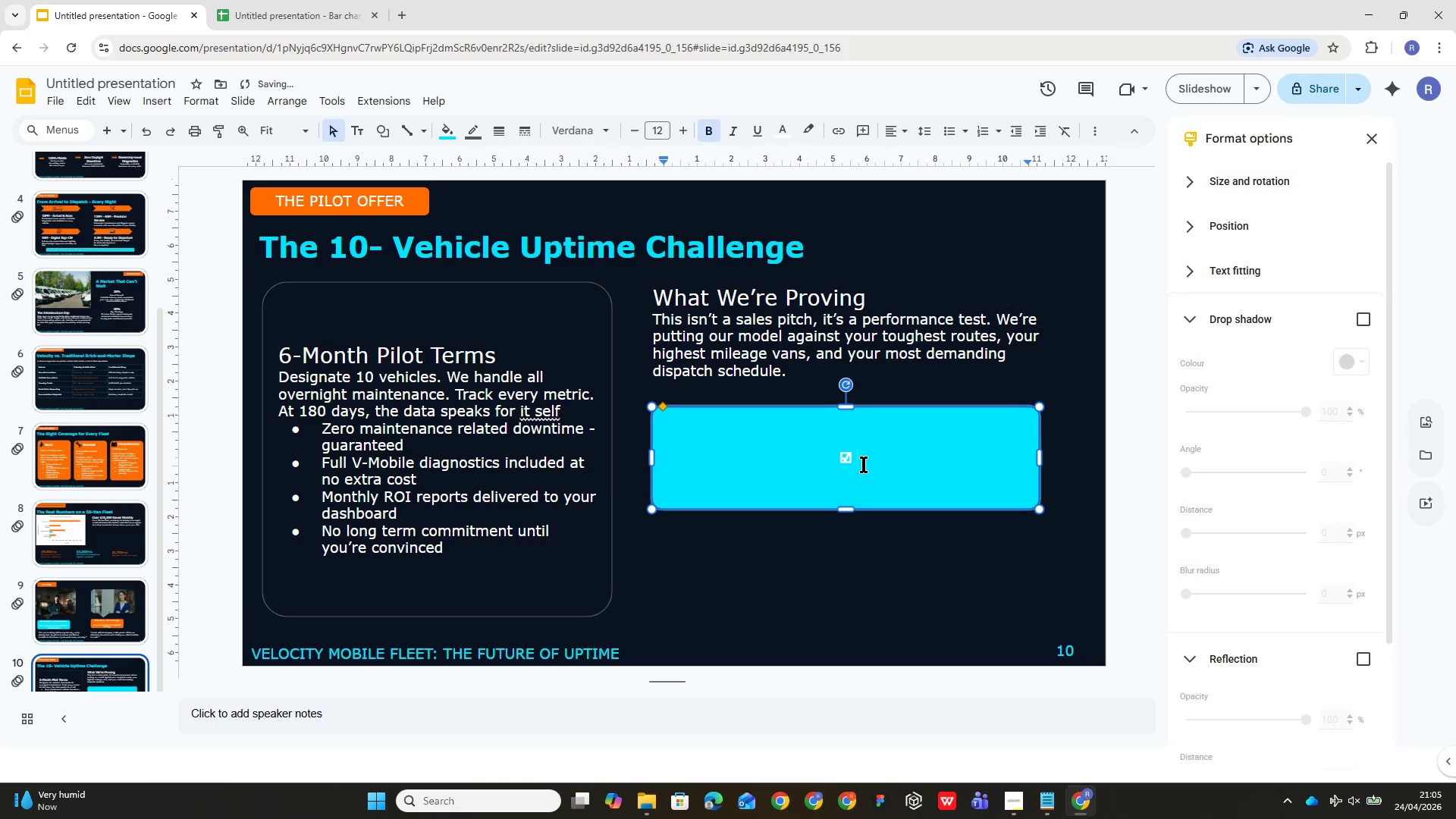 
type(If we )
 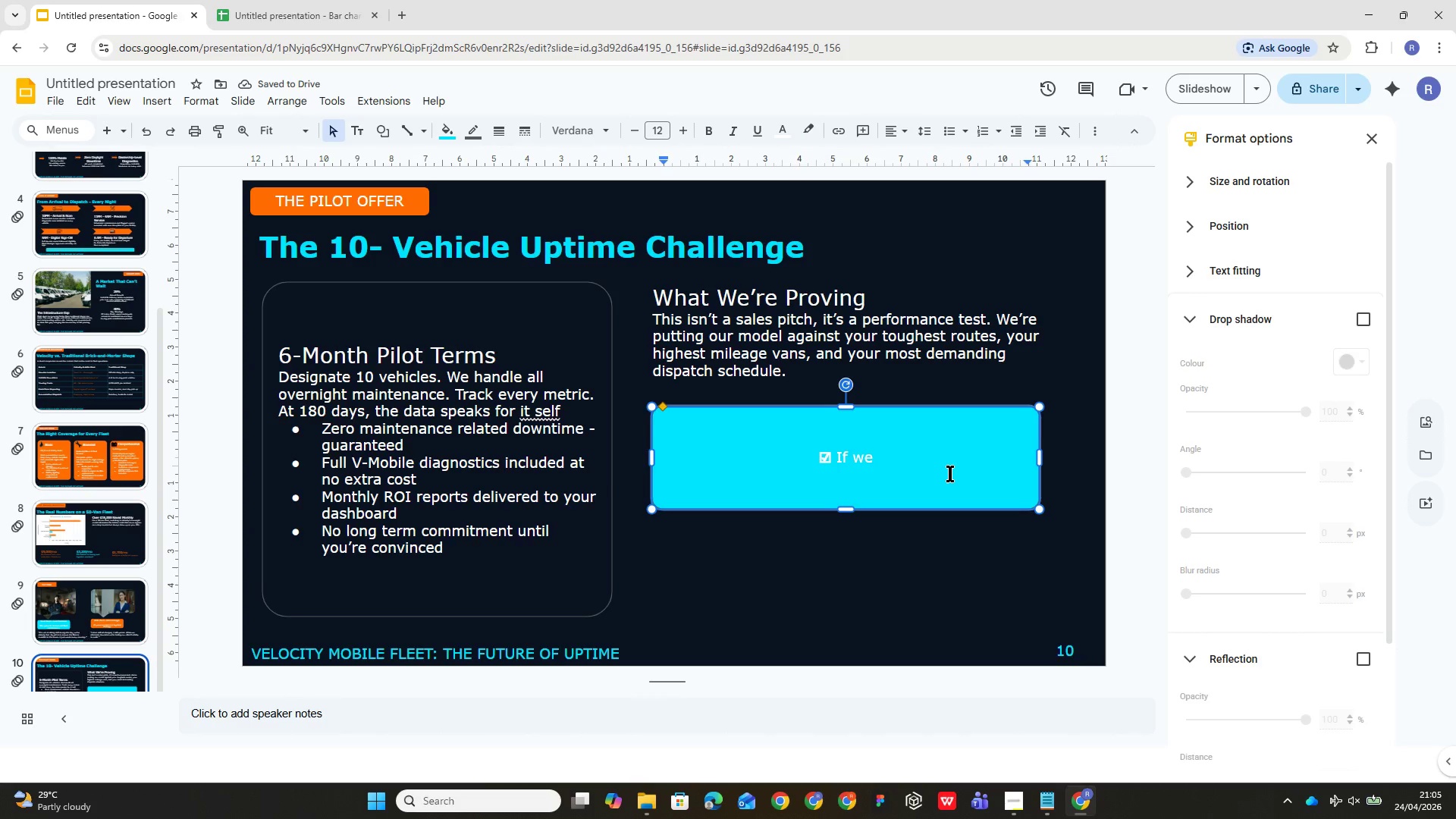 
wait(5.05)
 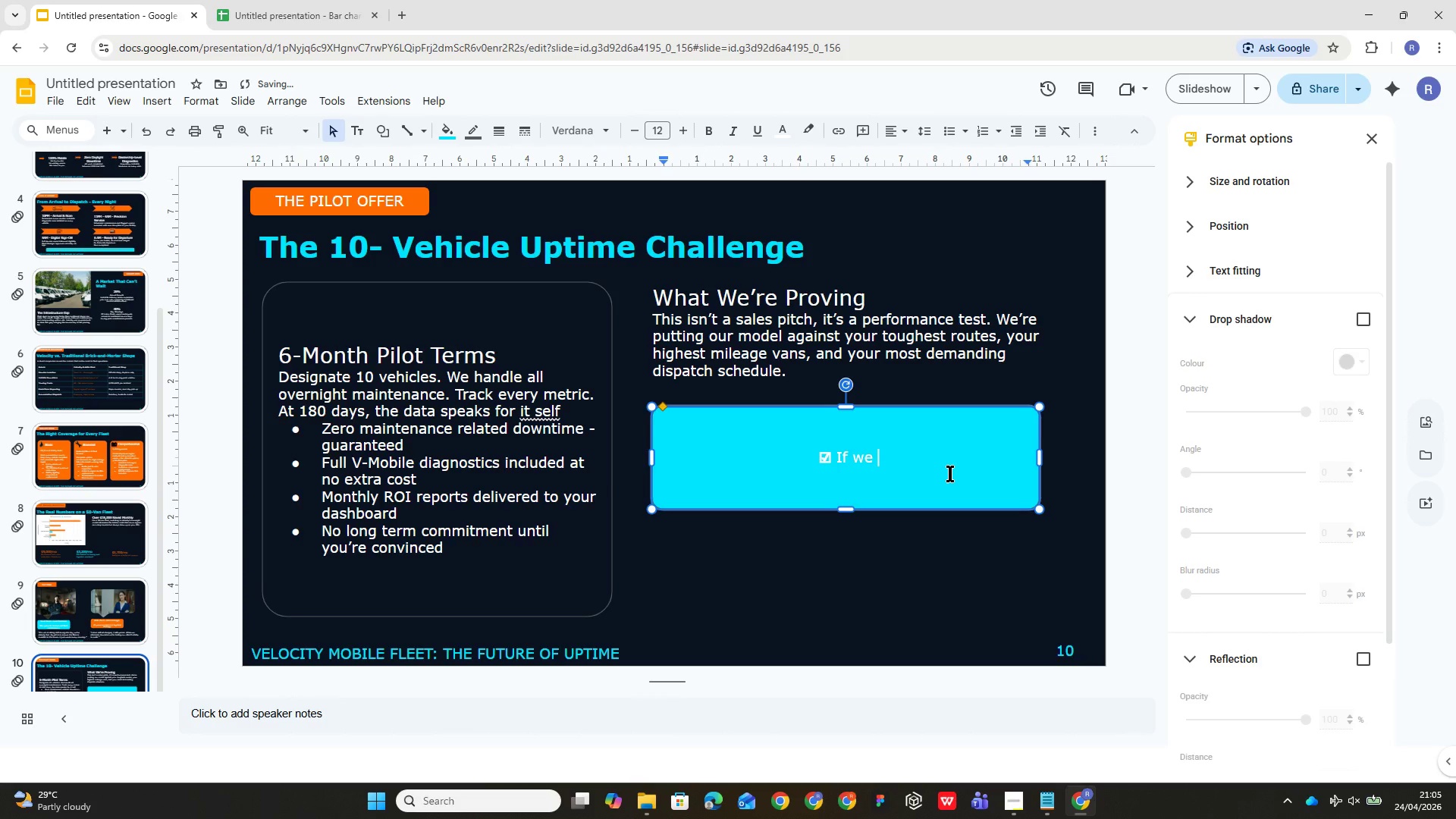 
type(don't eliminste 100% of msintena)
 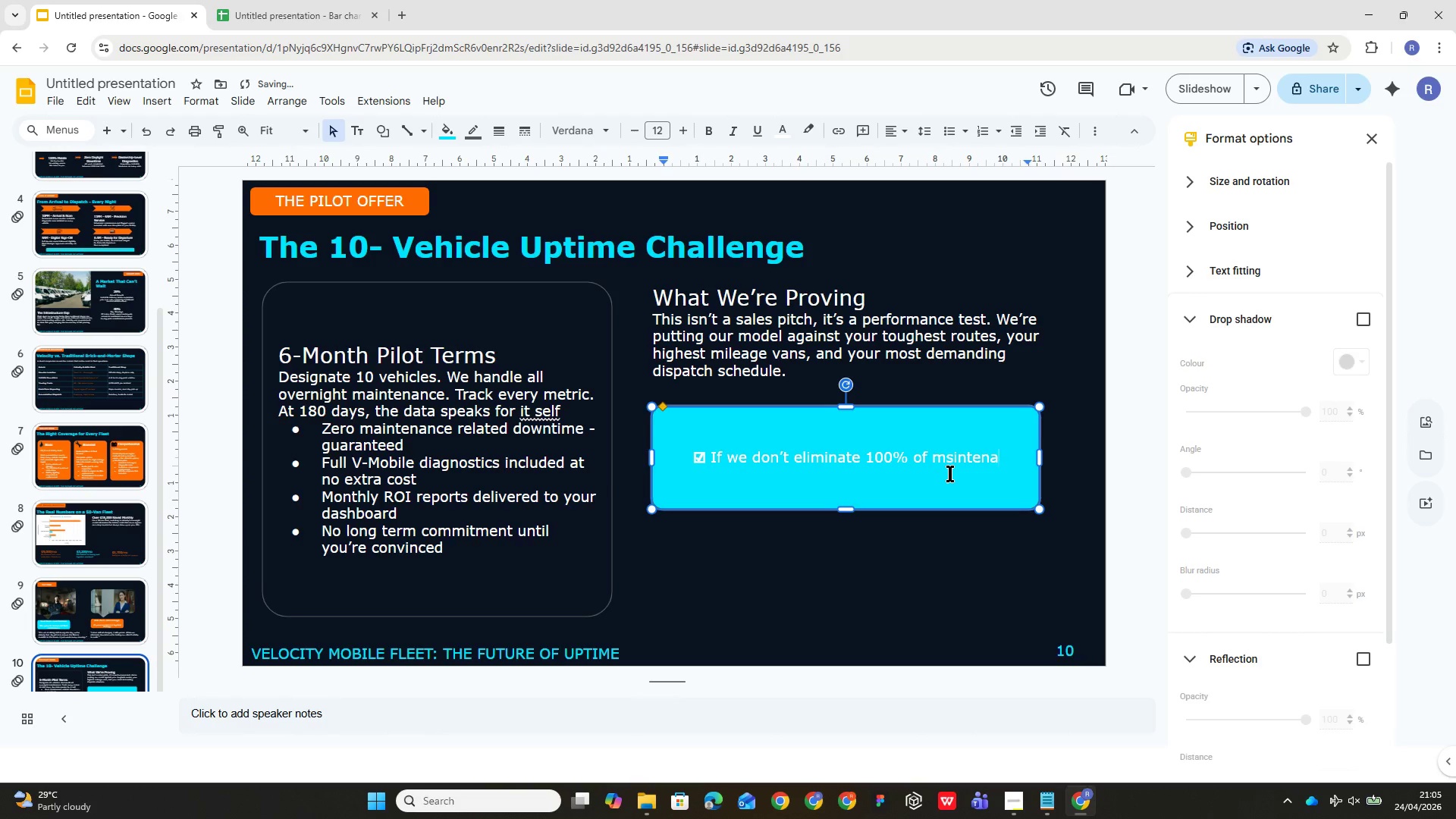 
type(nce)
 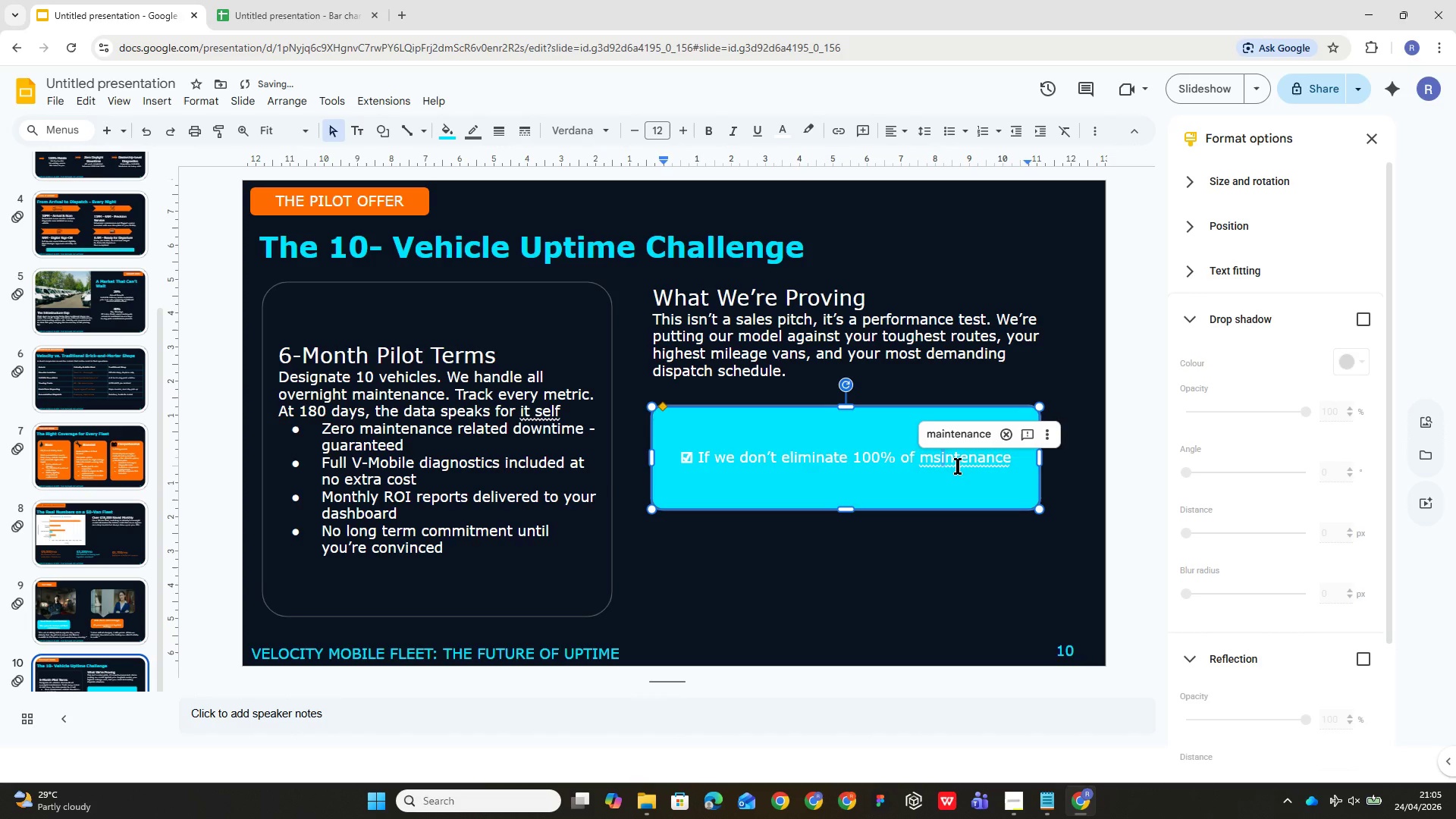 
left_click([961, 428])
 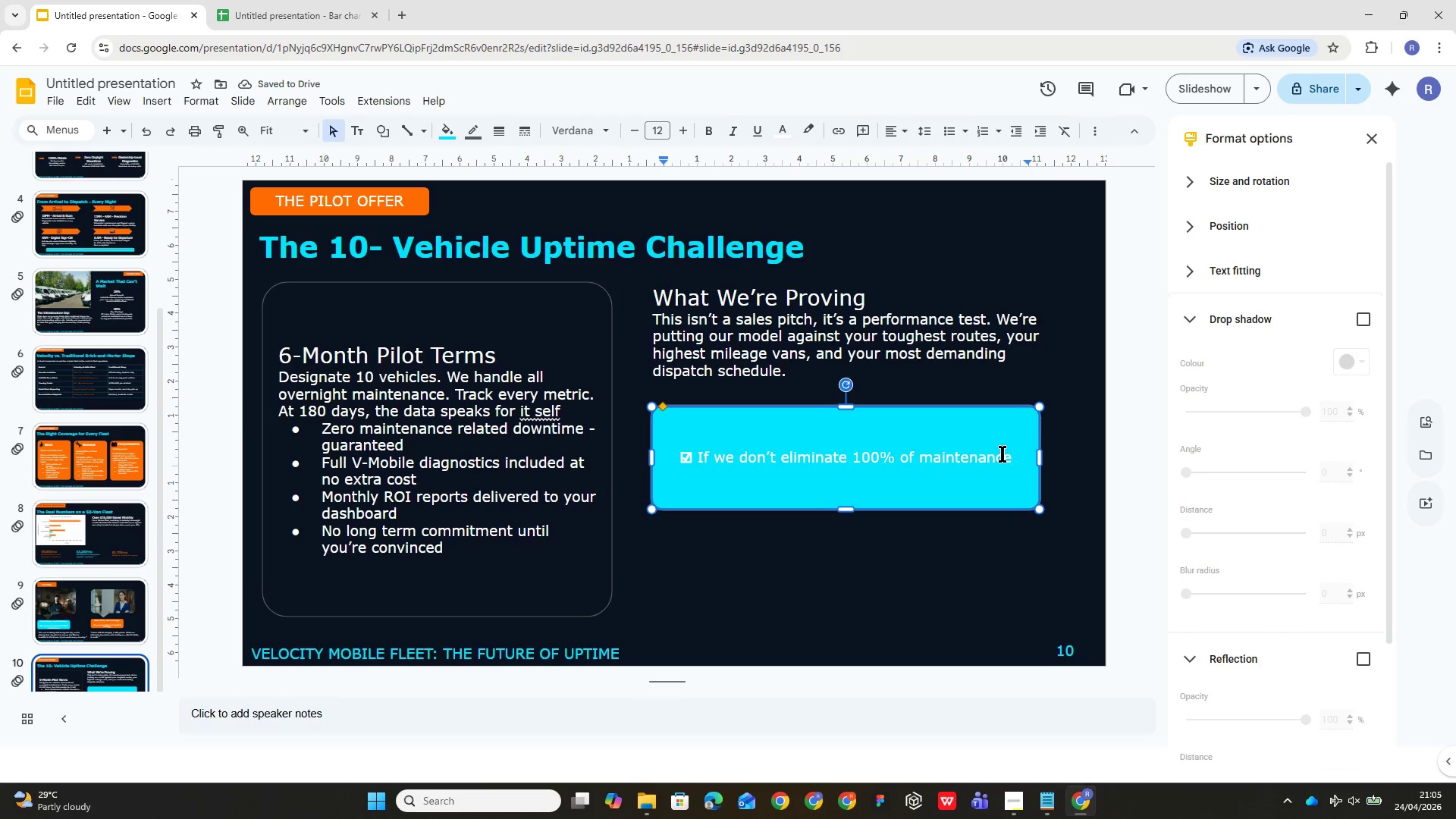 
type(-related downtime across your 10 piloy)
key(Backspace)
type(t vehicles )
key(Backspace)
type(, you owe )
 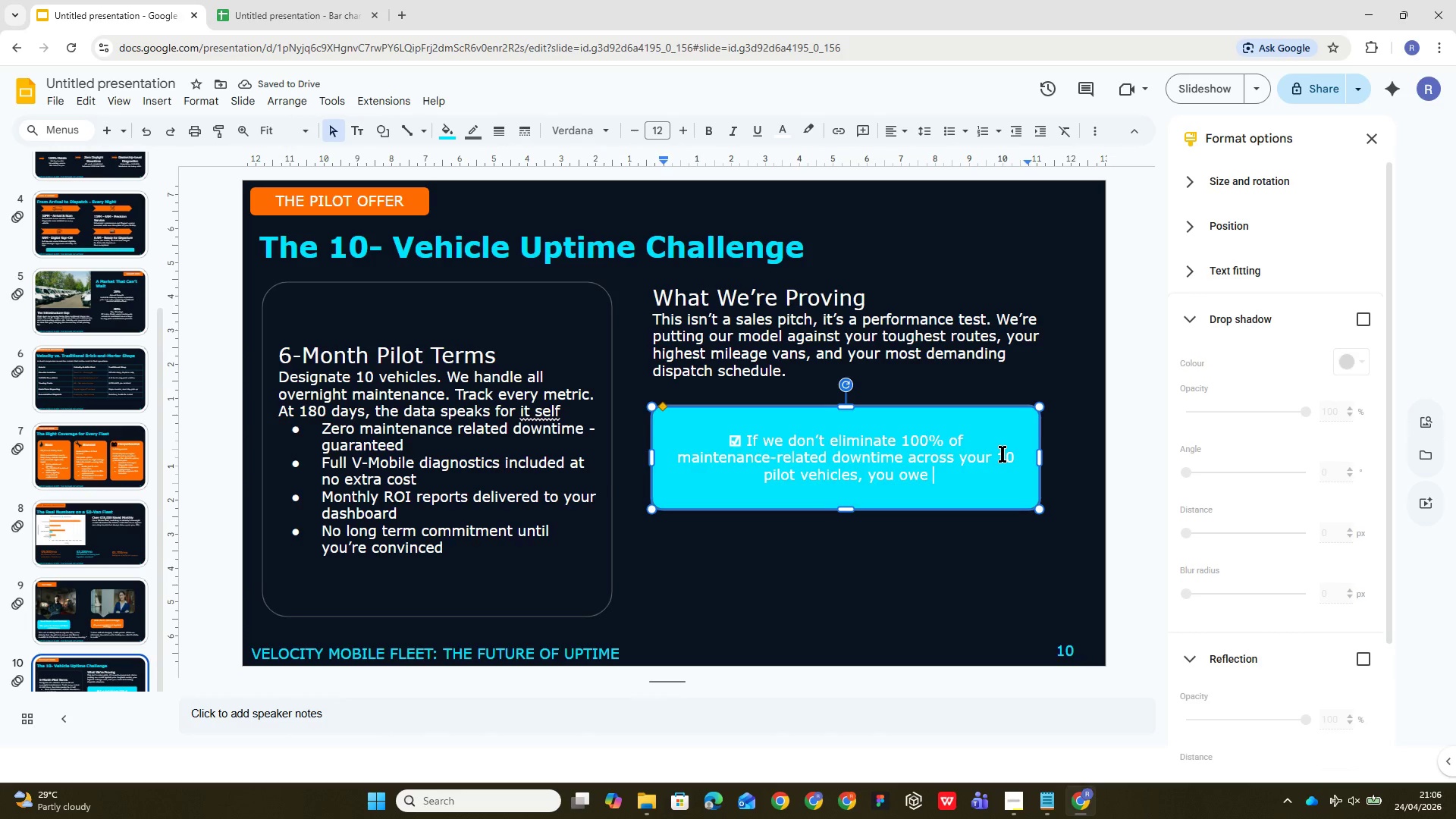 
type(us nothing beyond the service cost.A)
key(Backspace)
 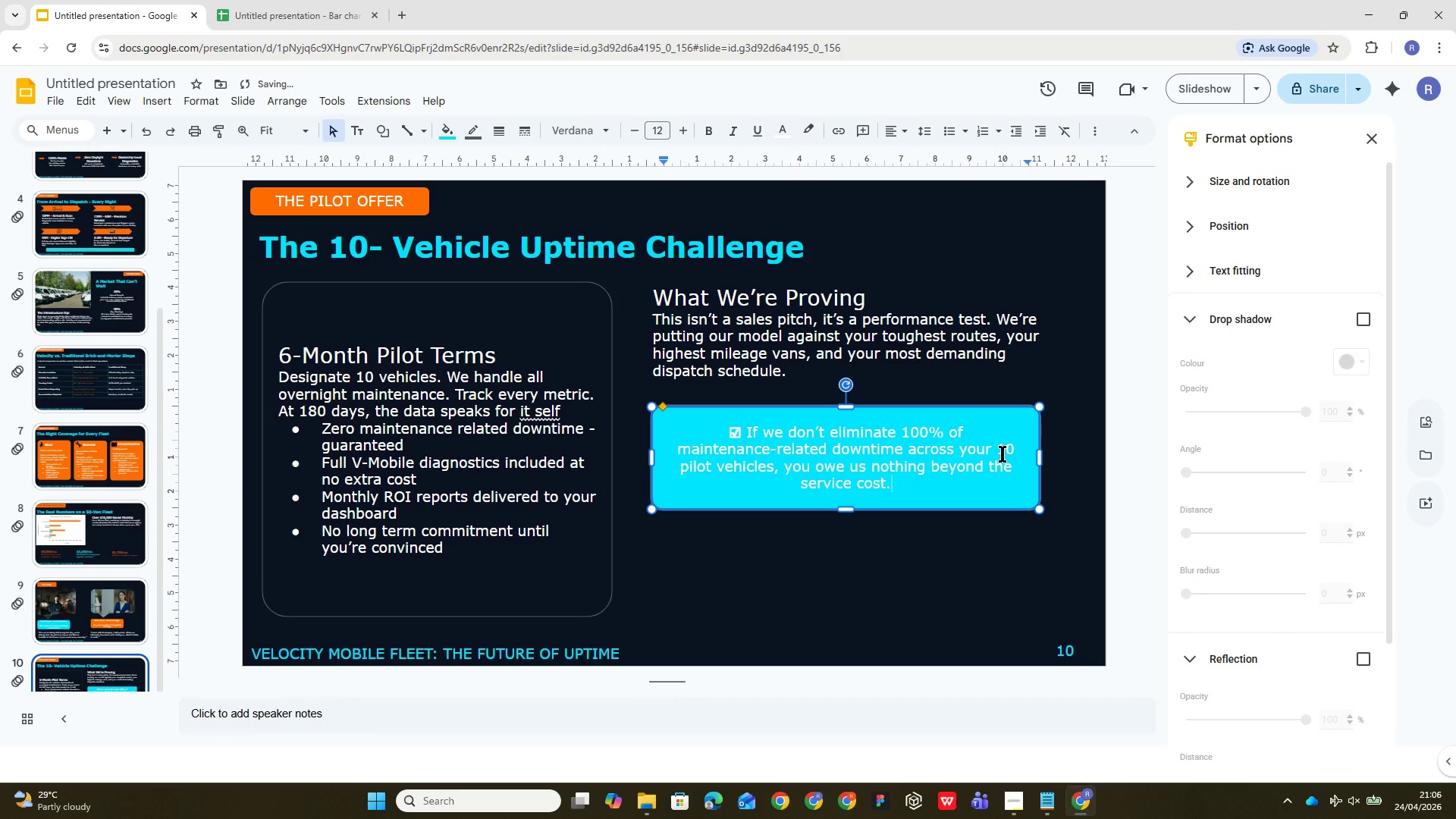 
key(Control+A)
 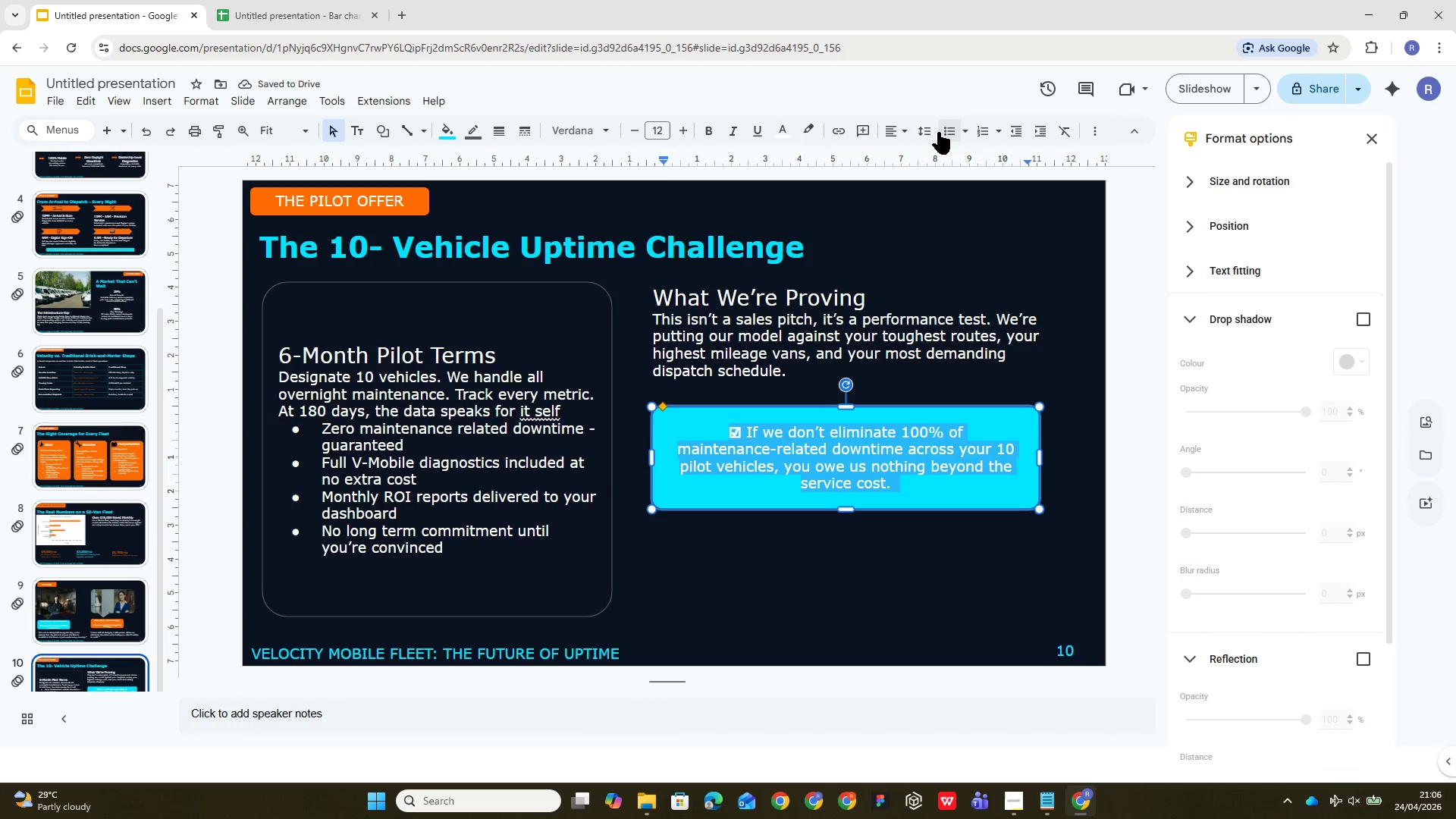 
left_click([893, 134])
 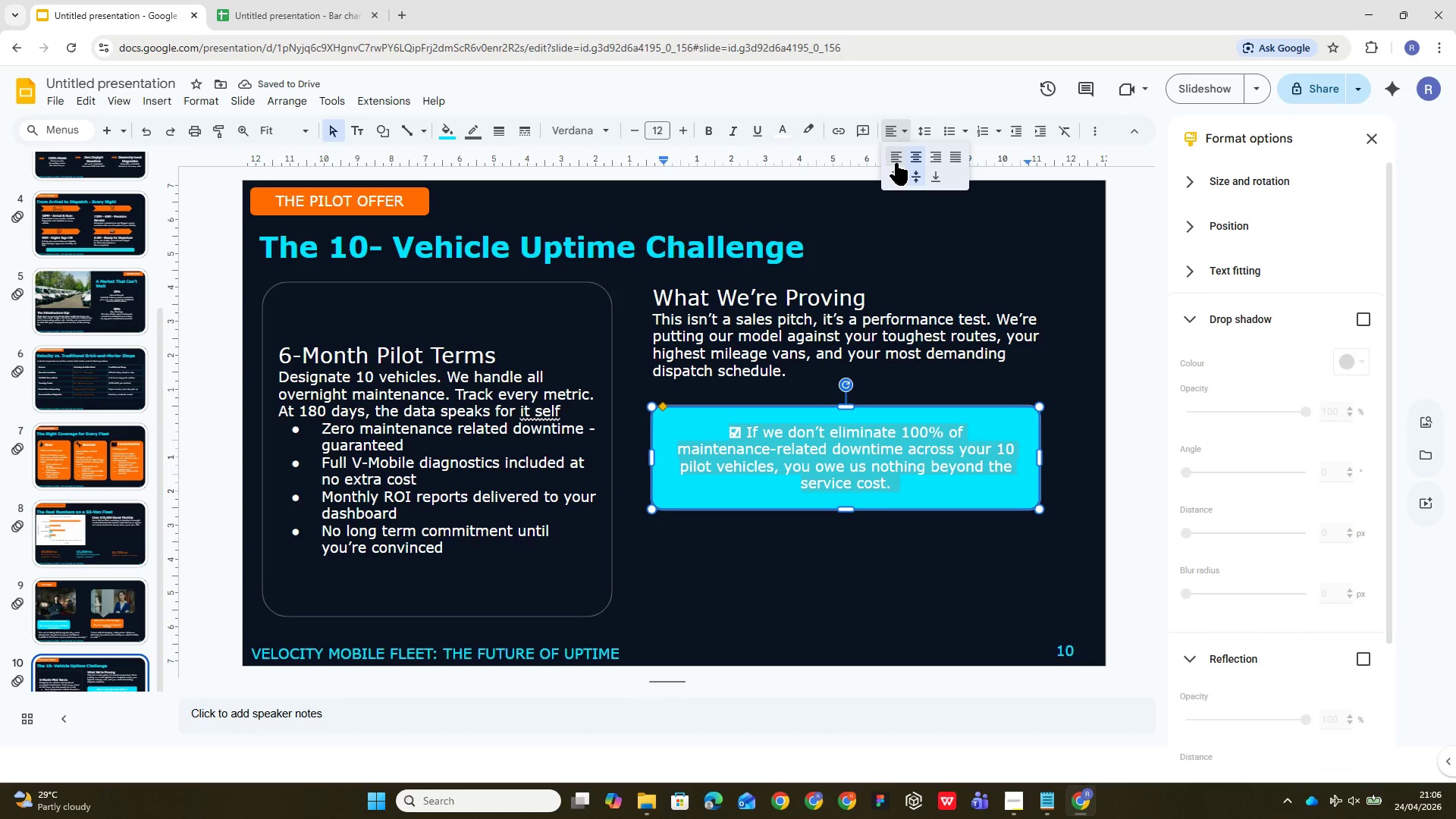 
left_click([896, 163])
 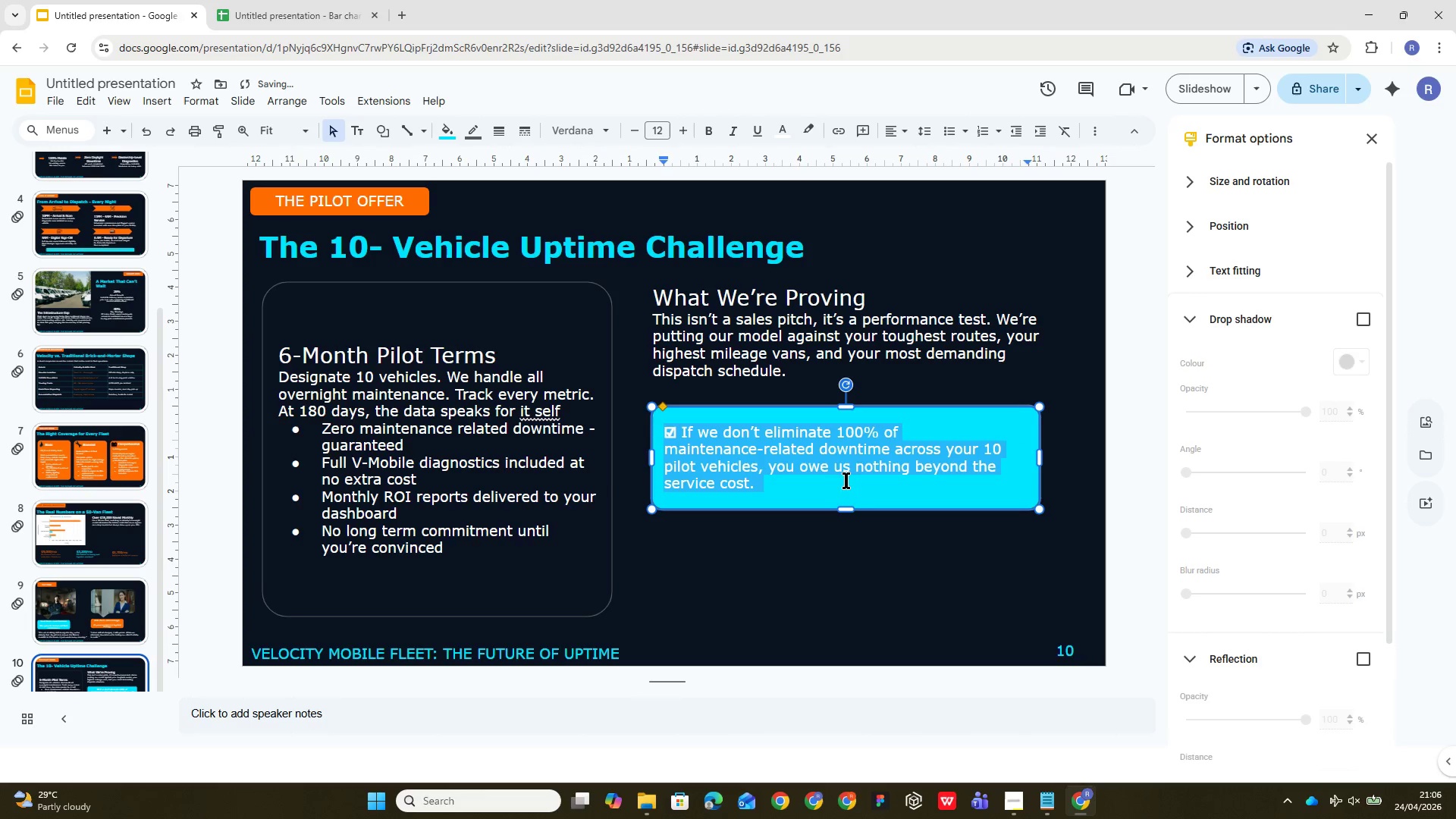 
left_click([847, 491])
 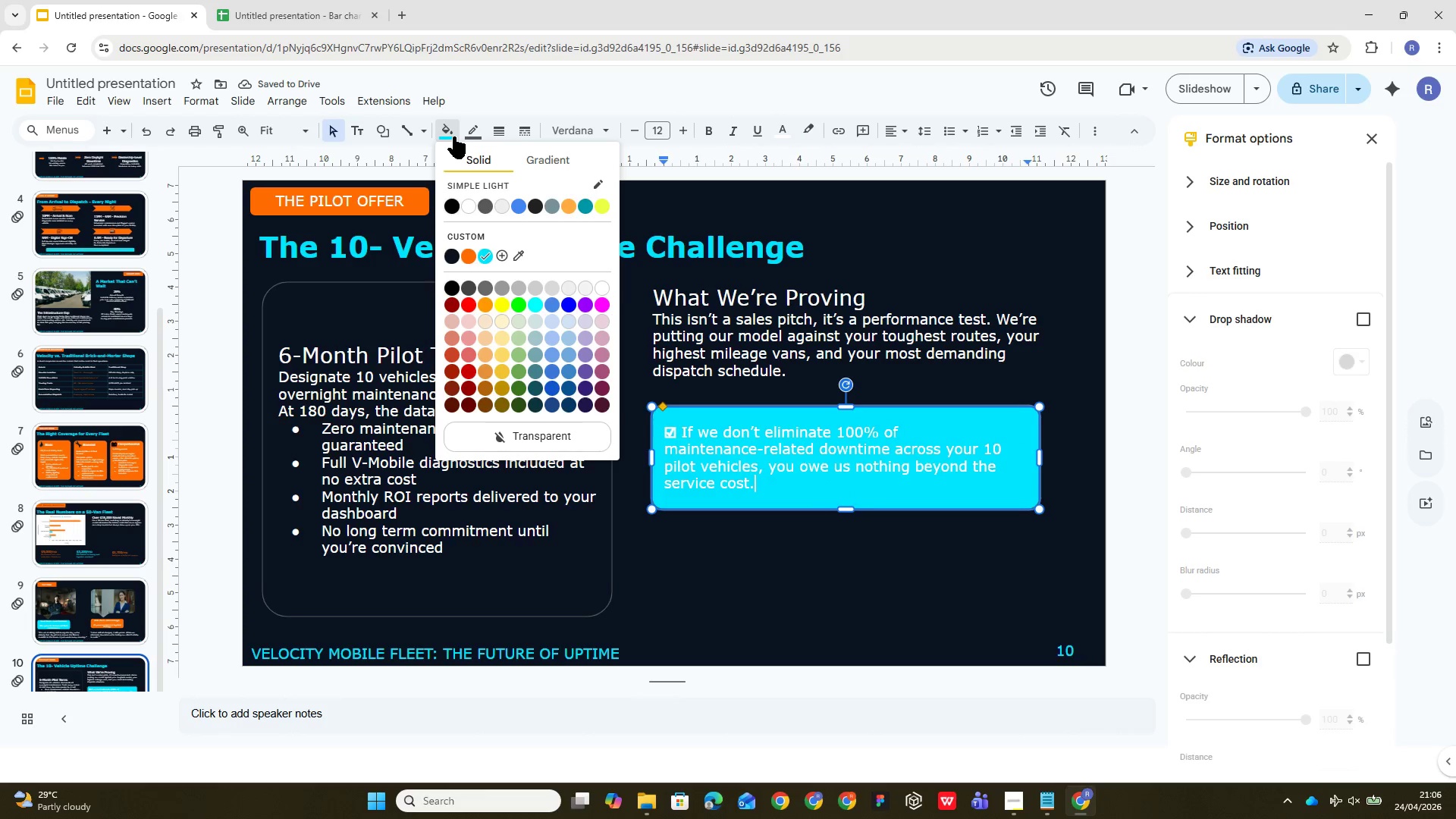 
left_click([472, 253])
 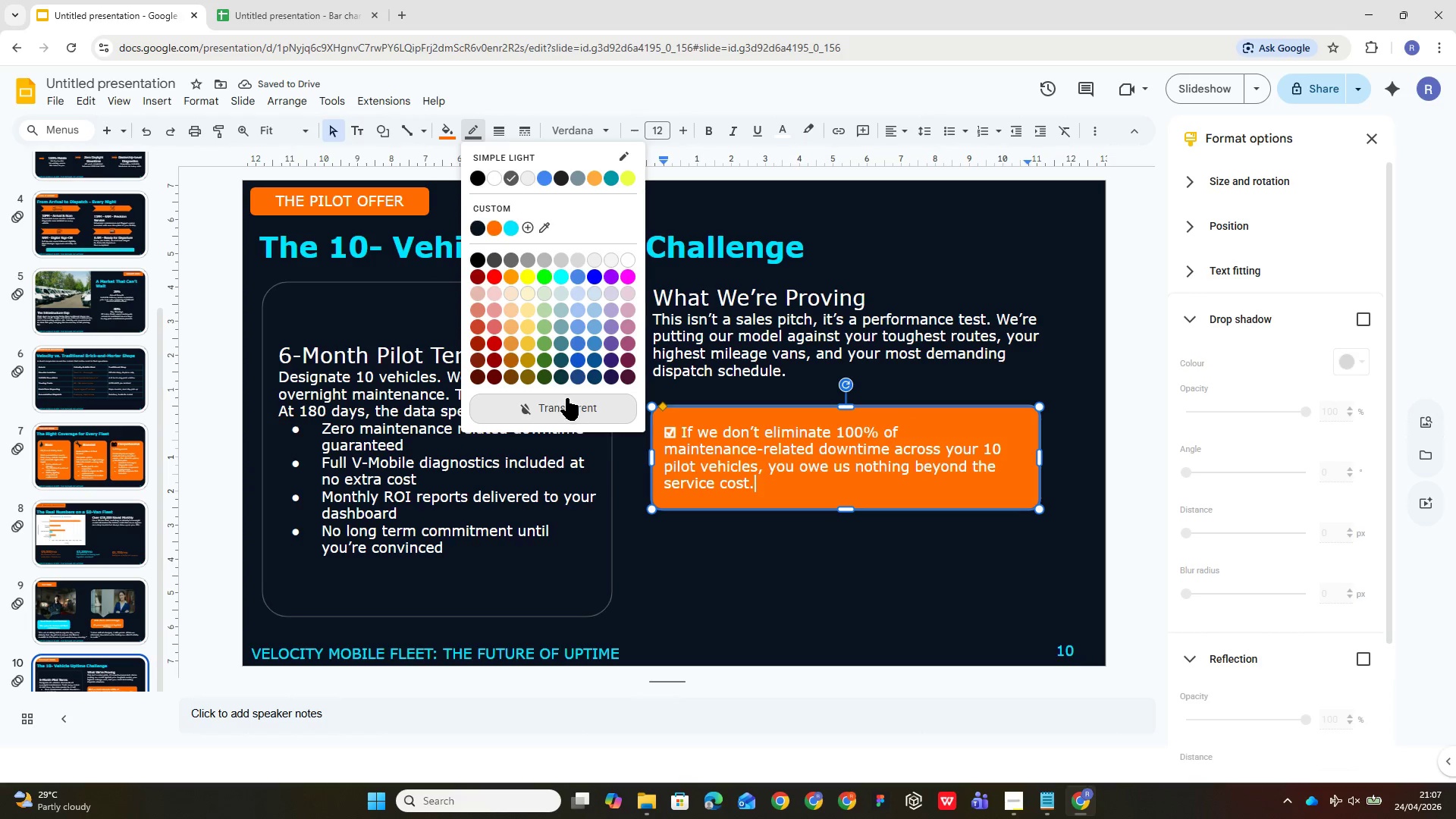 
left_click([564, 403])
 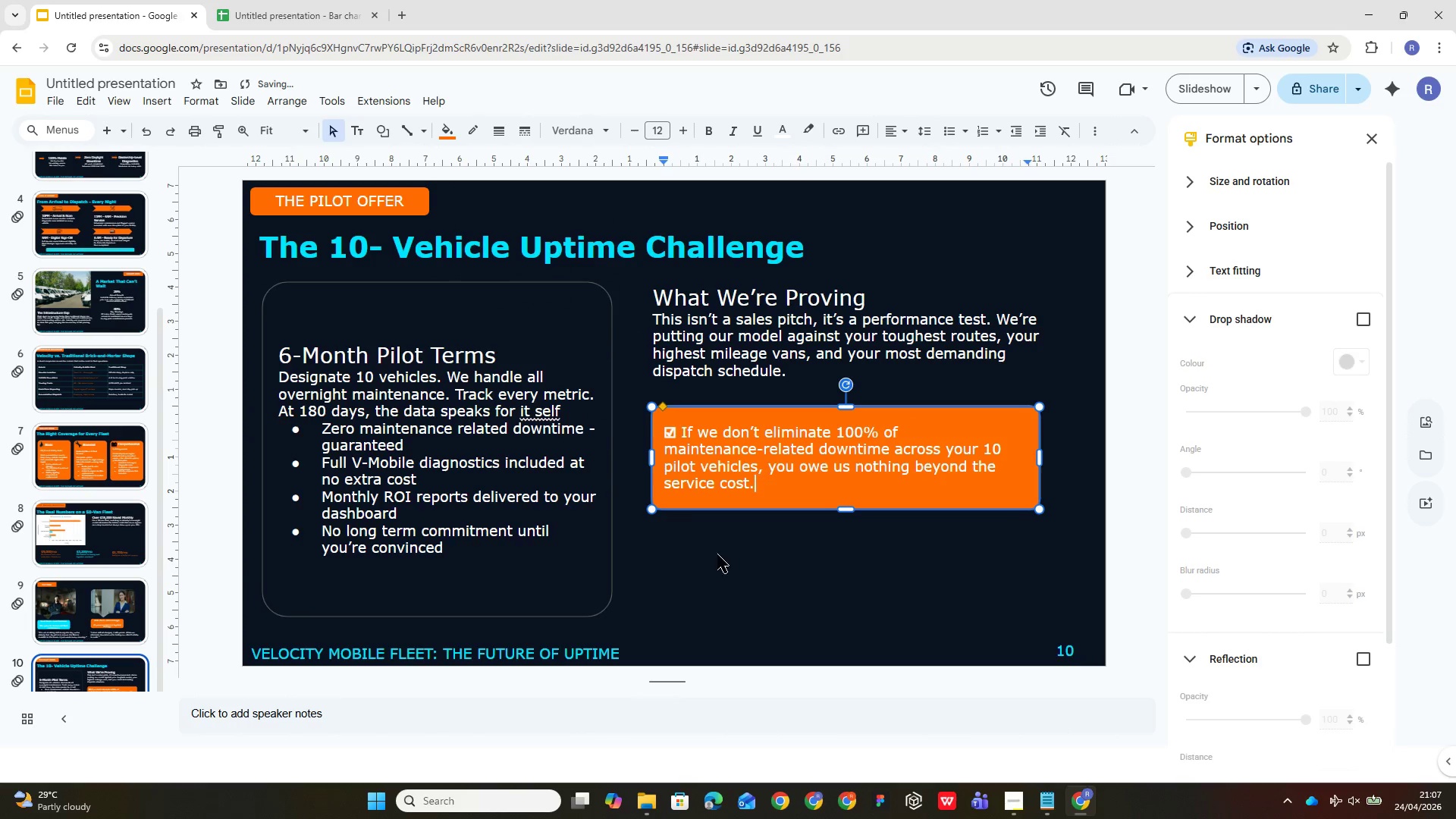 
left_click([763, 592])
 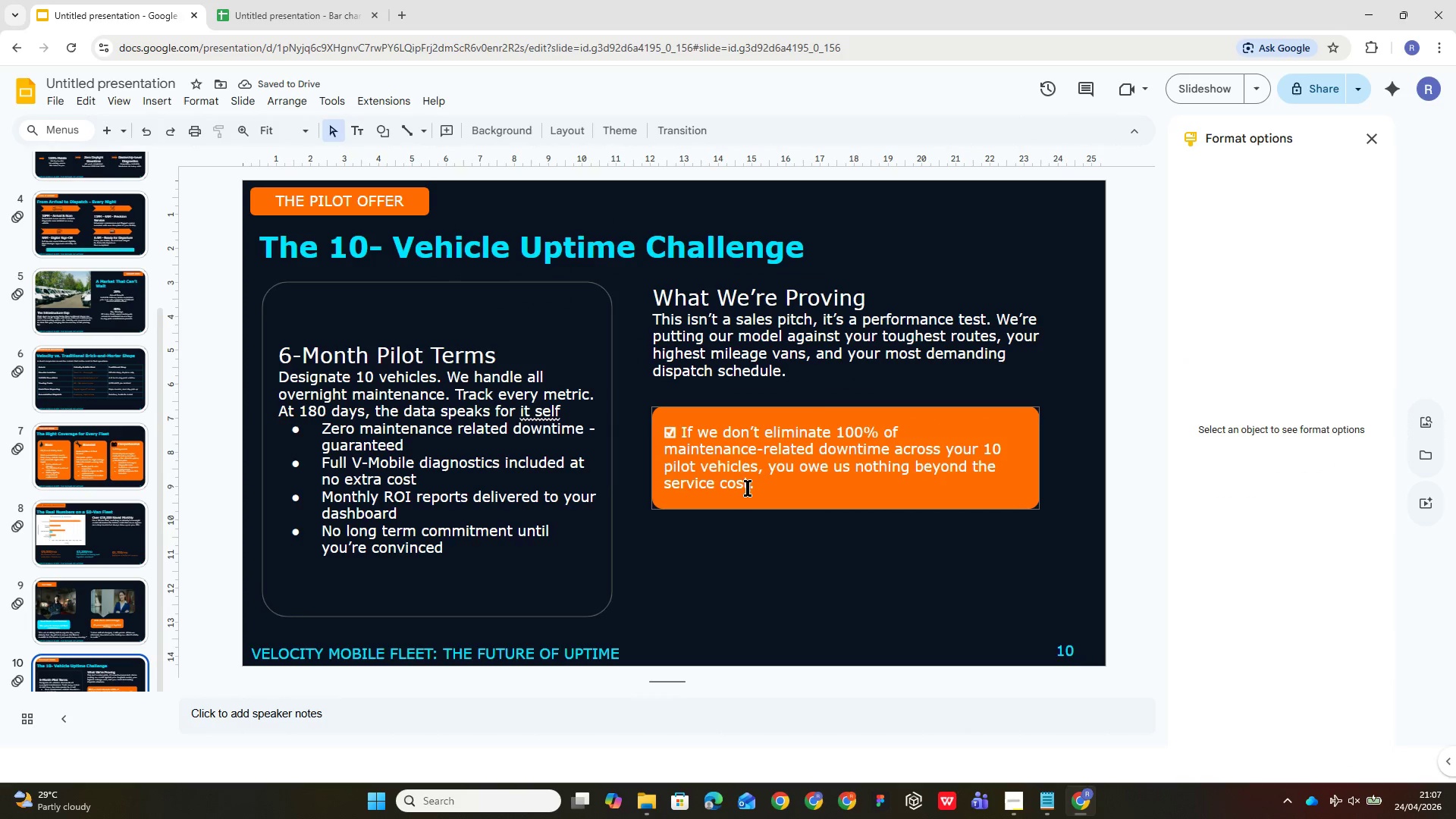 
wait(5.05)
 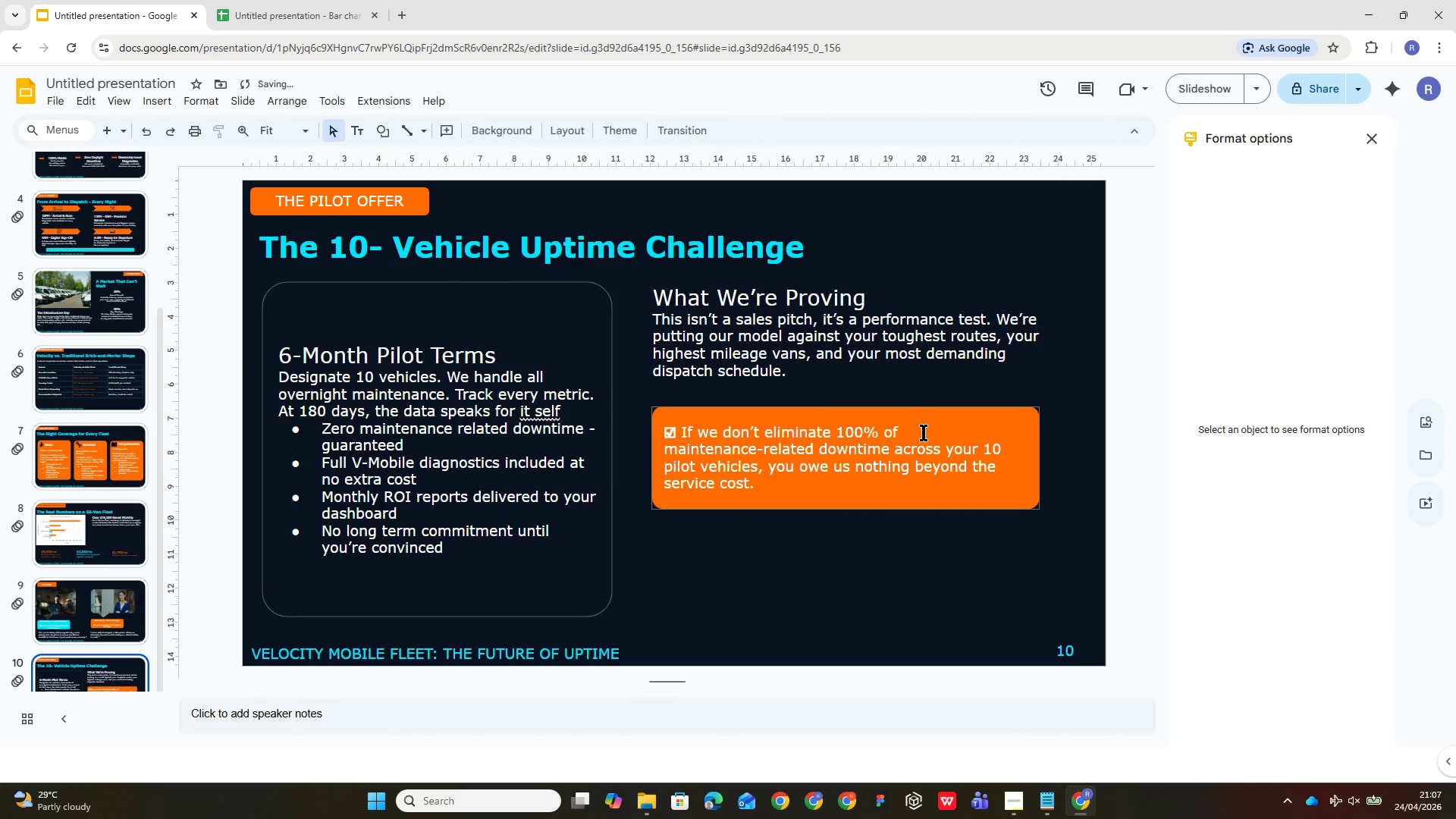 
left_click([549, 320])
 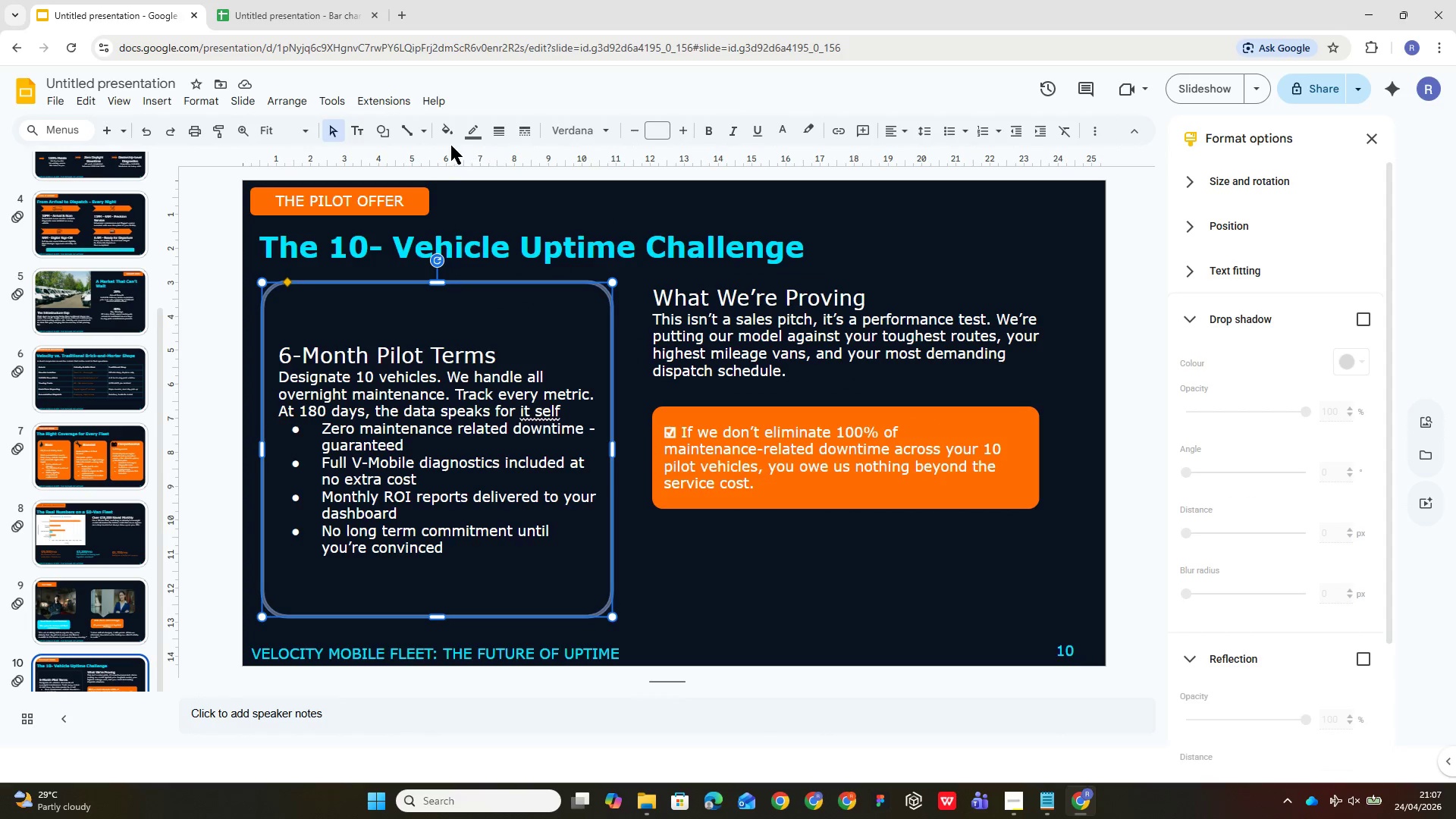 
left_click([453, 131])
 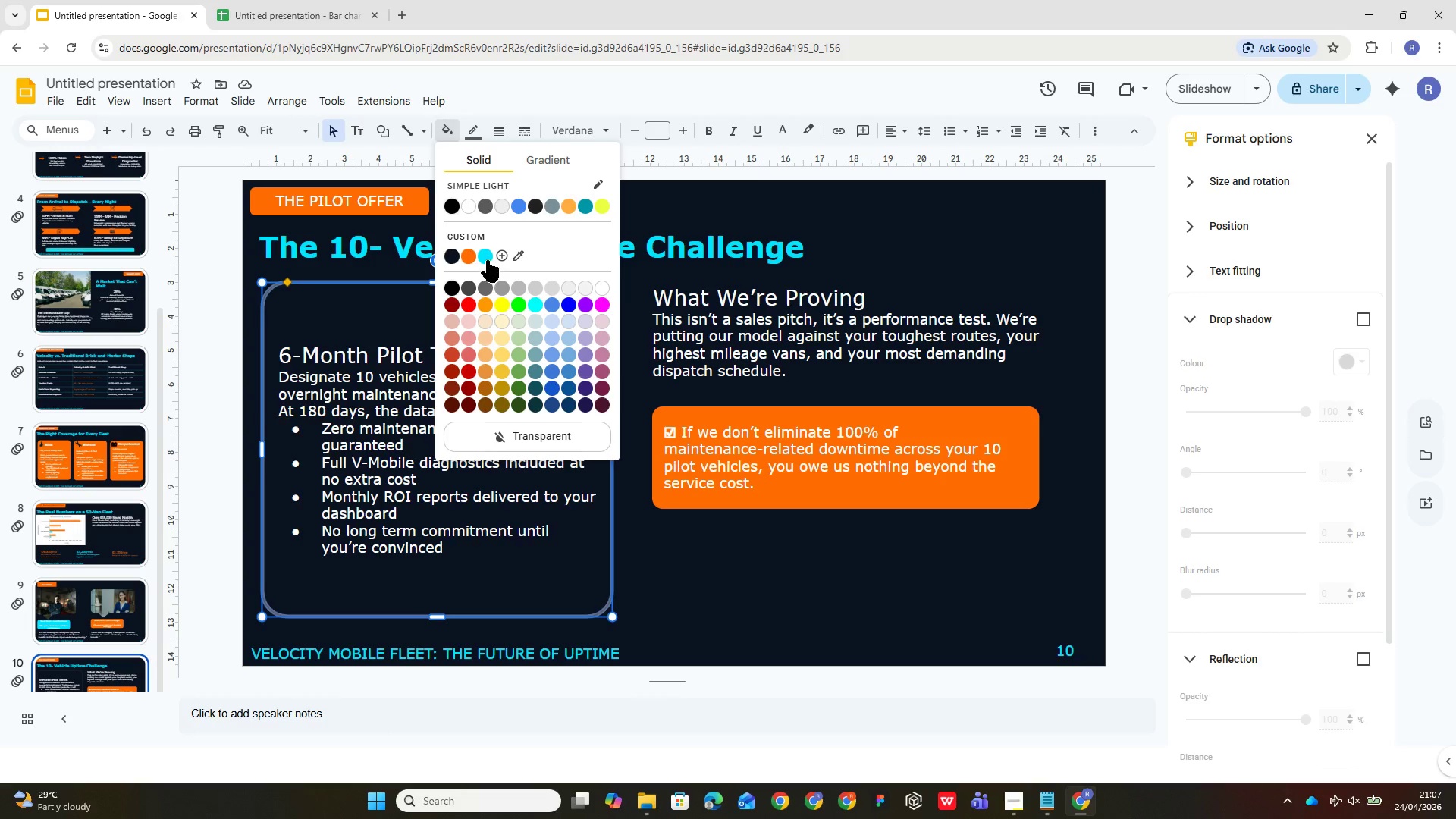 
left_click([485, 259])
 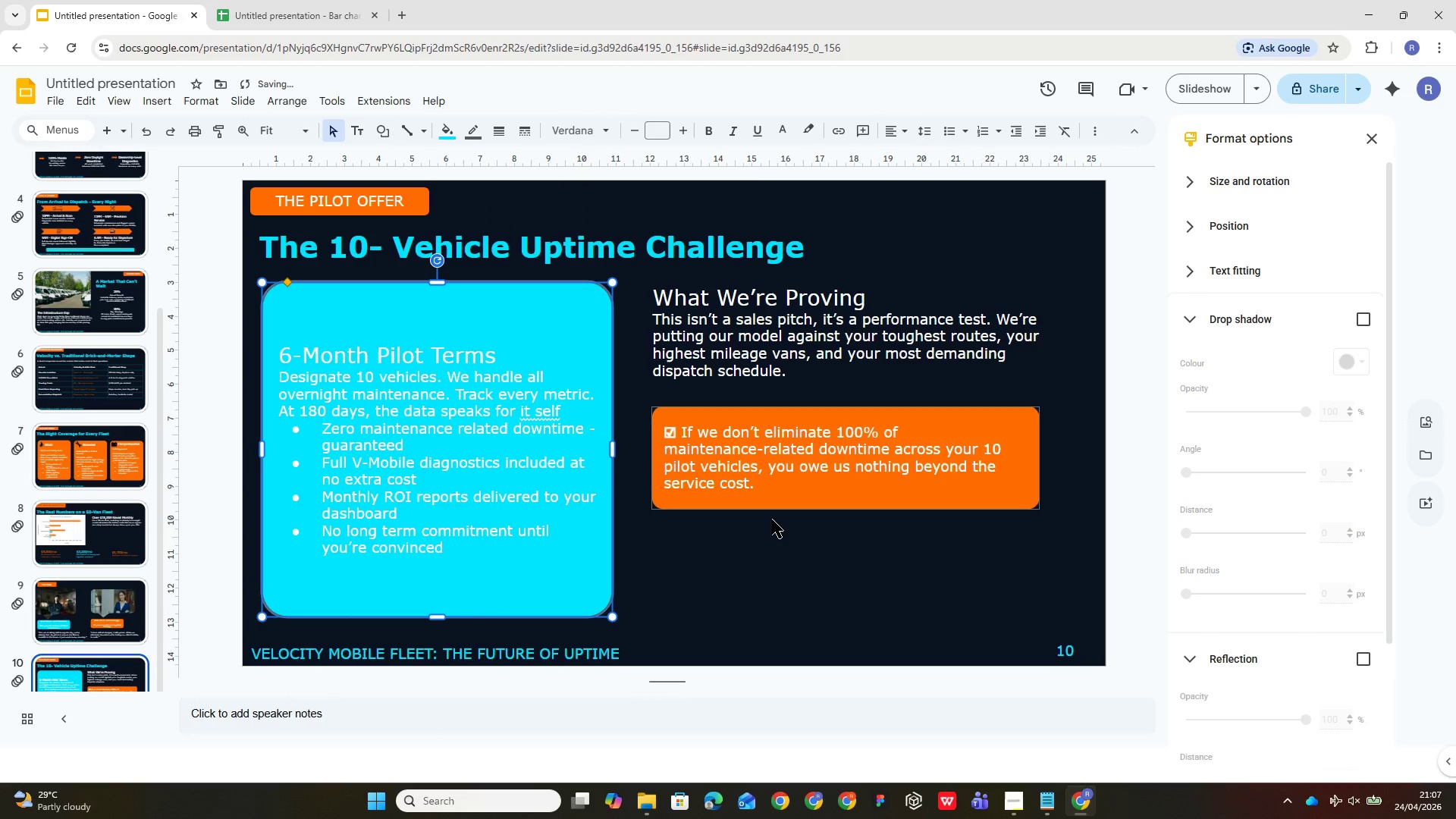 
left_click([774, 521])
 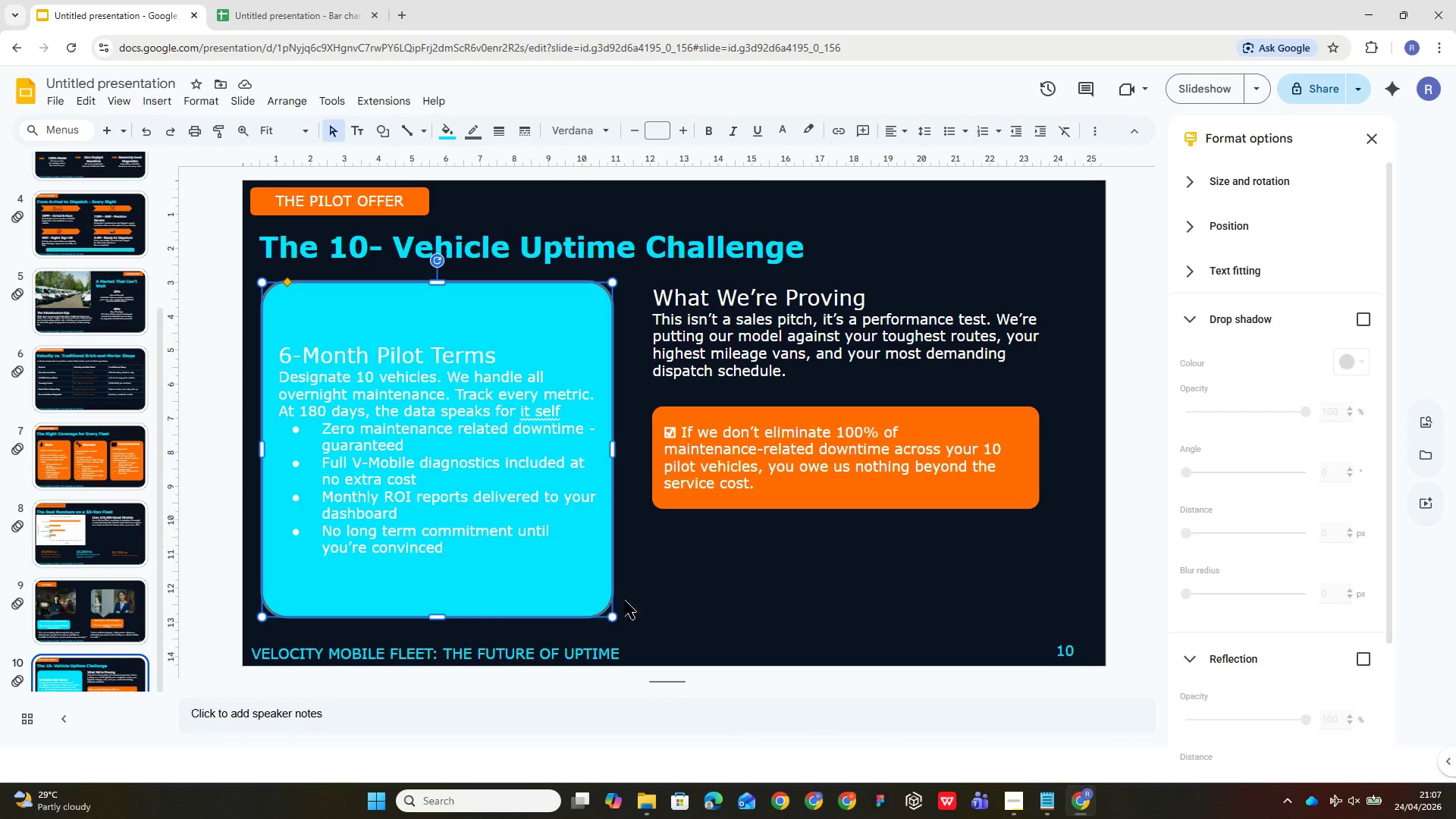 
wait(6.34)
 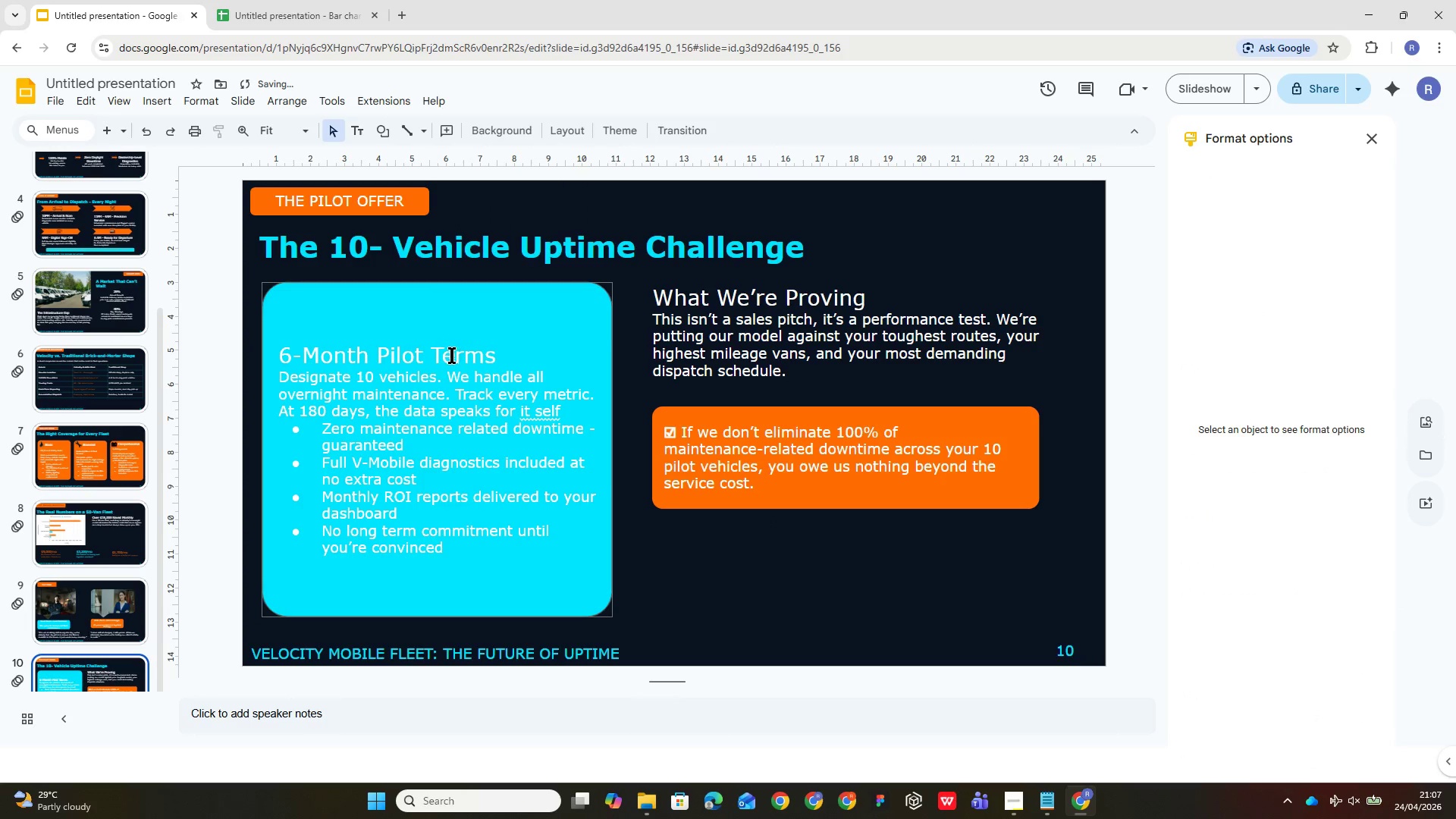 
hold_key(key=ShiftLeft, duration=1.39)
left_click_drag(start_coordinate=[613, 450], to_coordinate=[595, 438])
 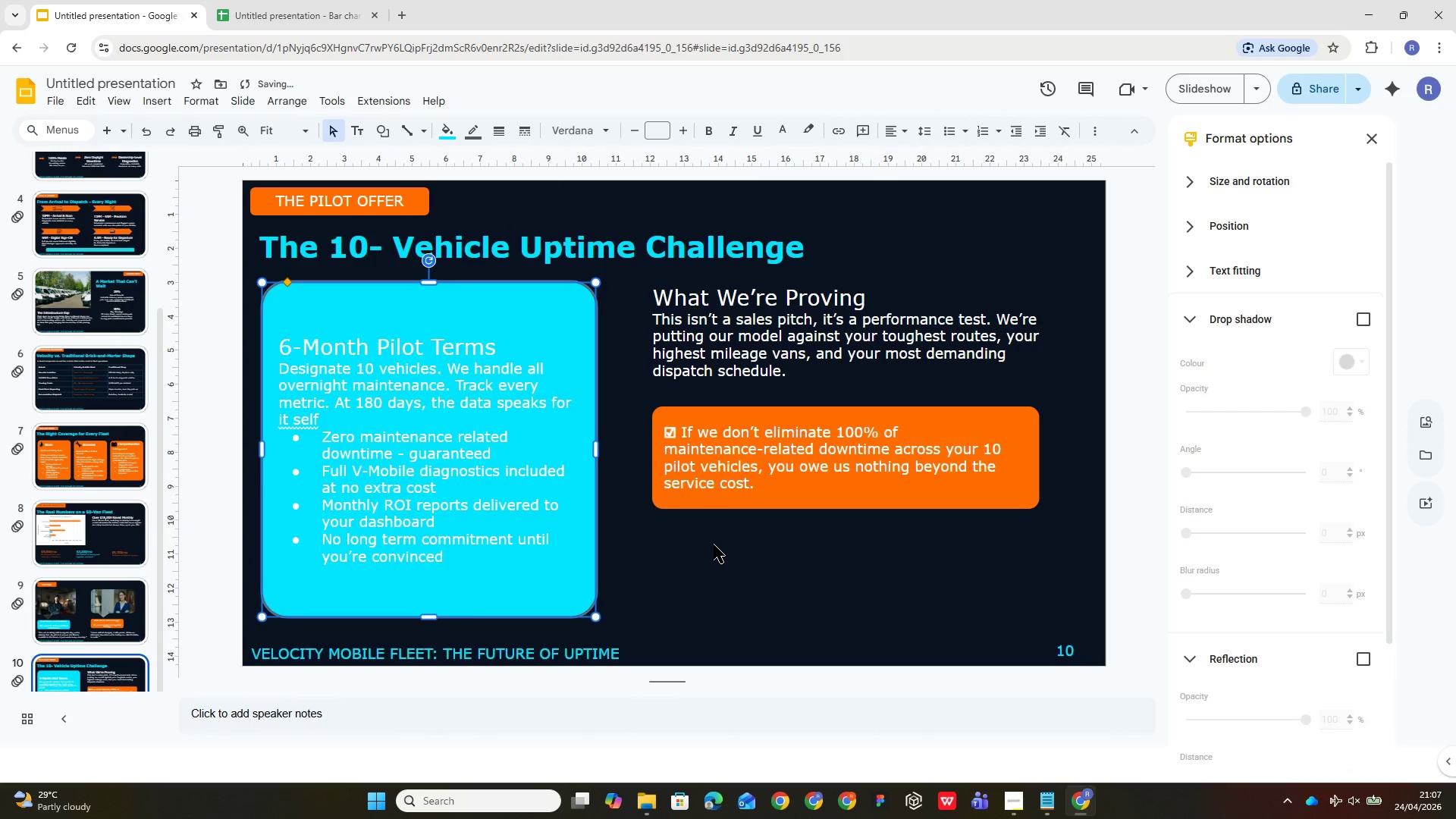 
left_click([714, 545])
 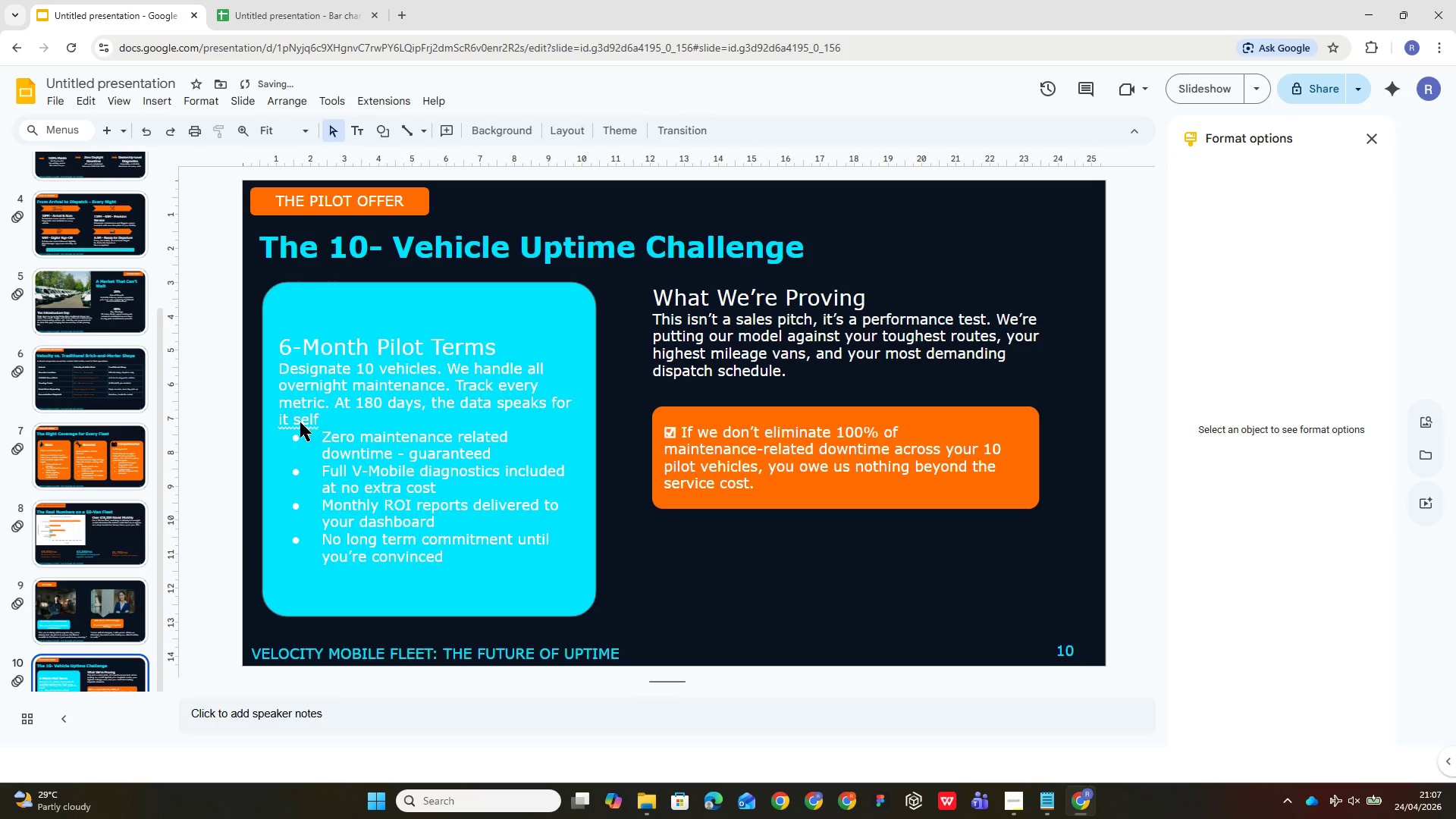 
left_click([300, 422])
 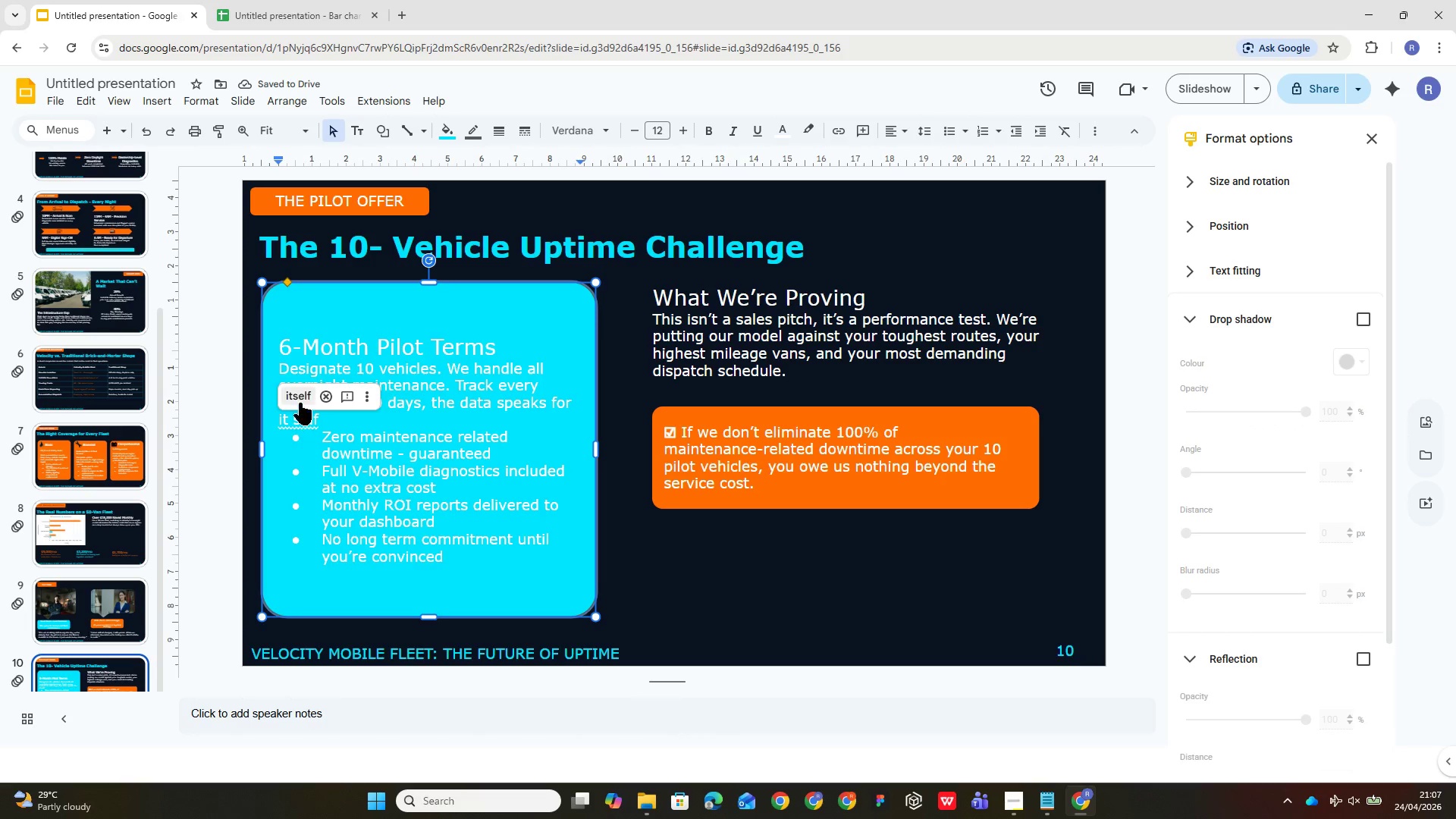 
left_click([300, 400])
 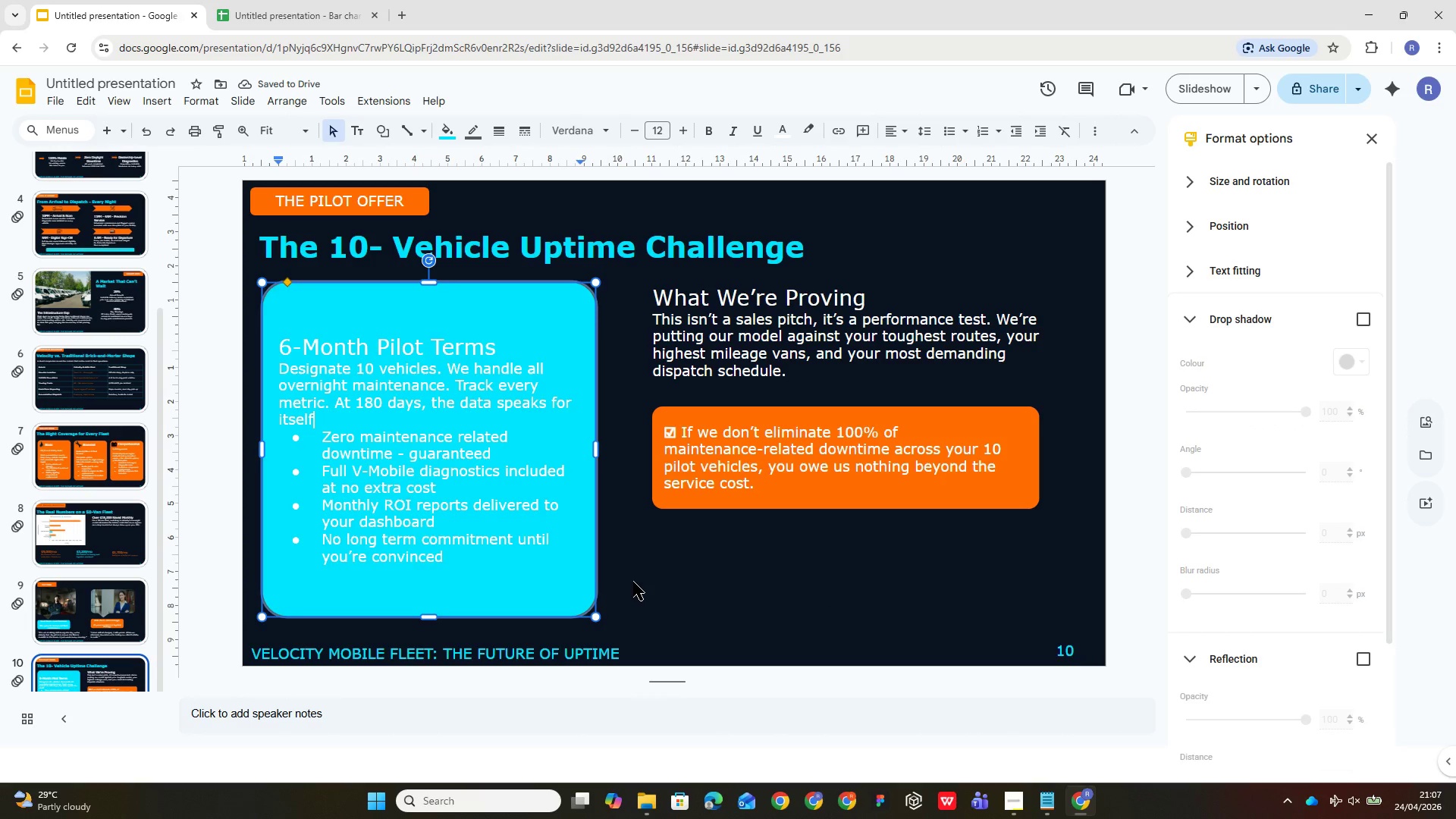 
key(Period)
 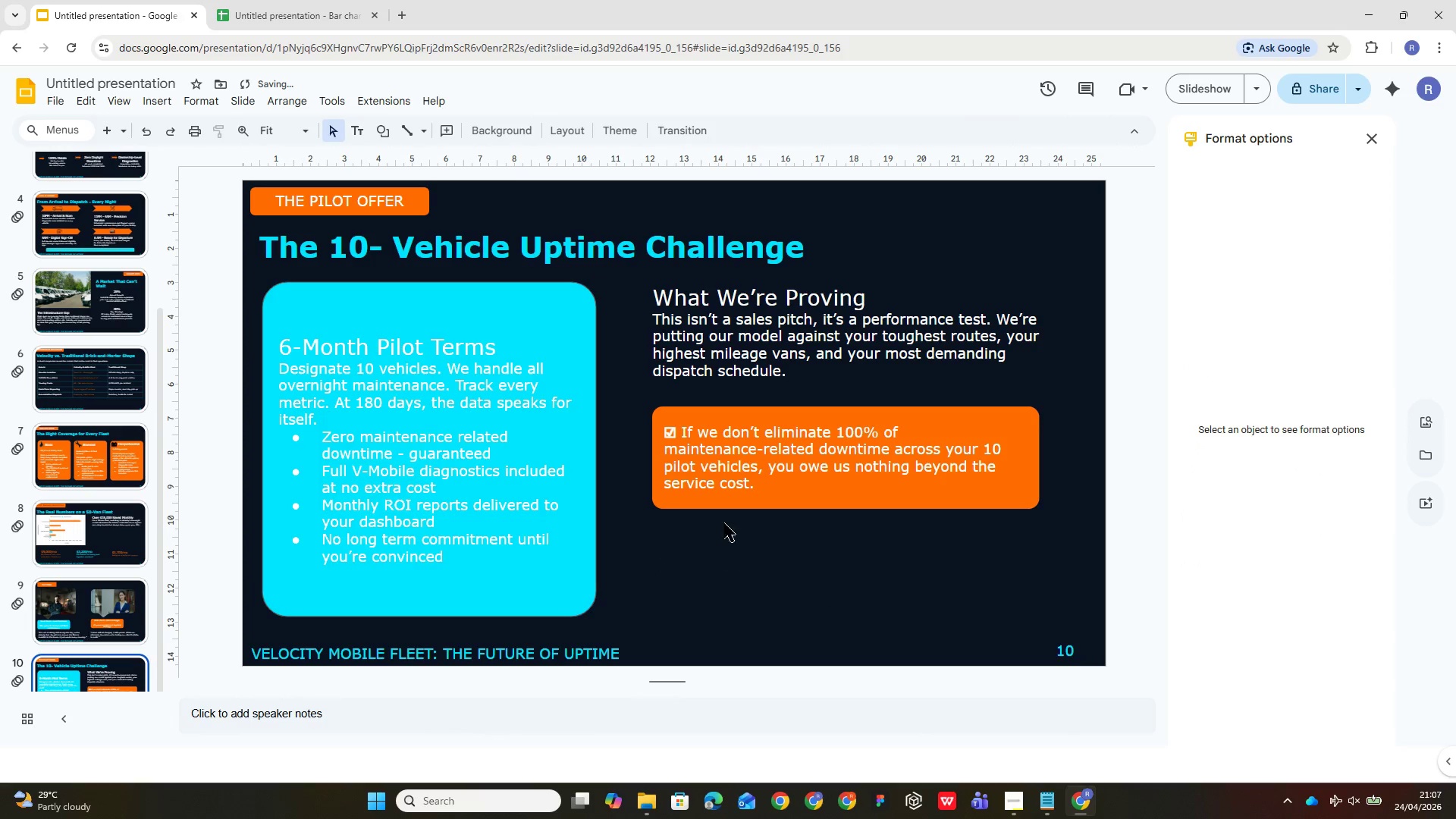 
left_click([774, 434])
 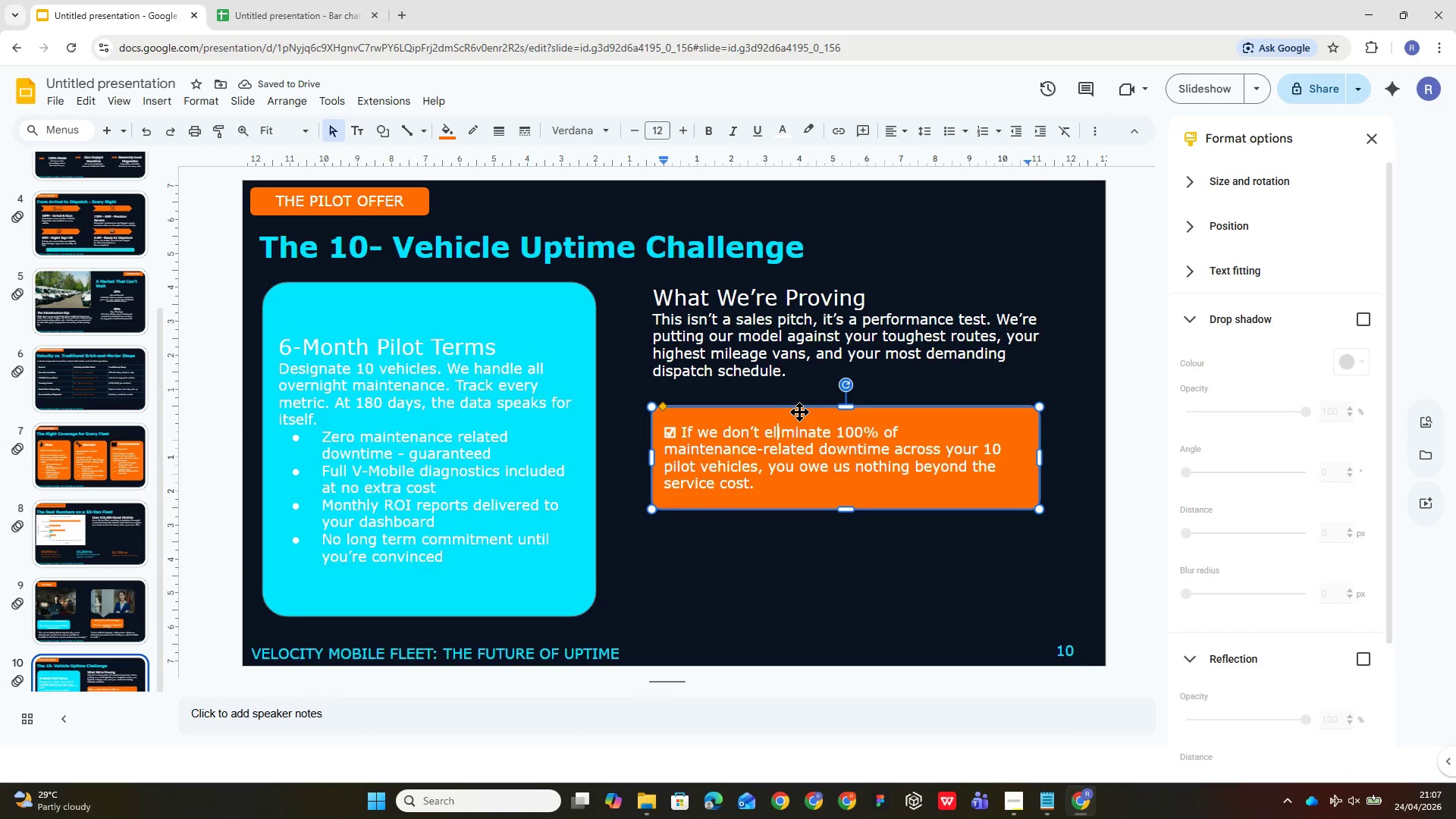 
left_click_drag(start_coordinate=[800, 413], to_coordinate=[792, 401])
 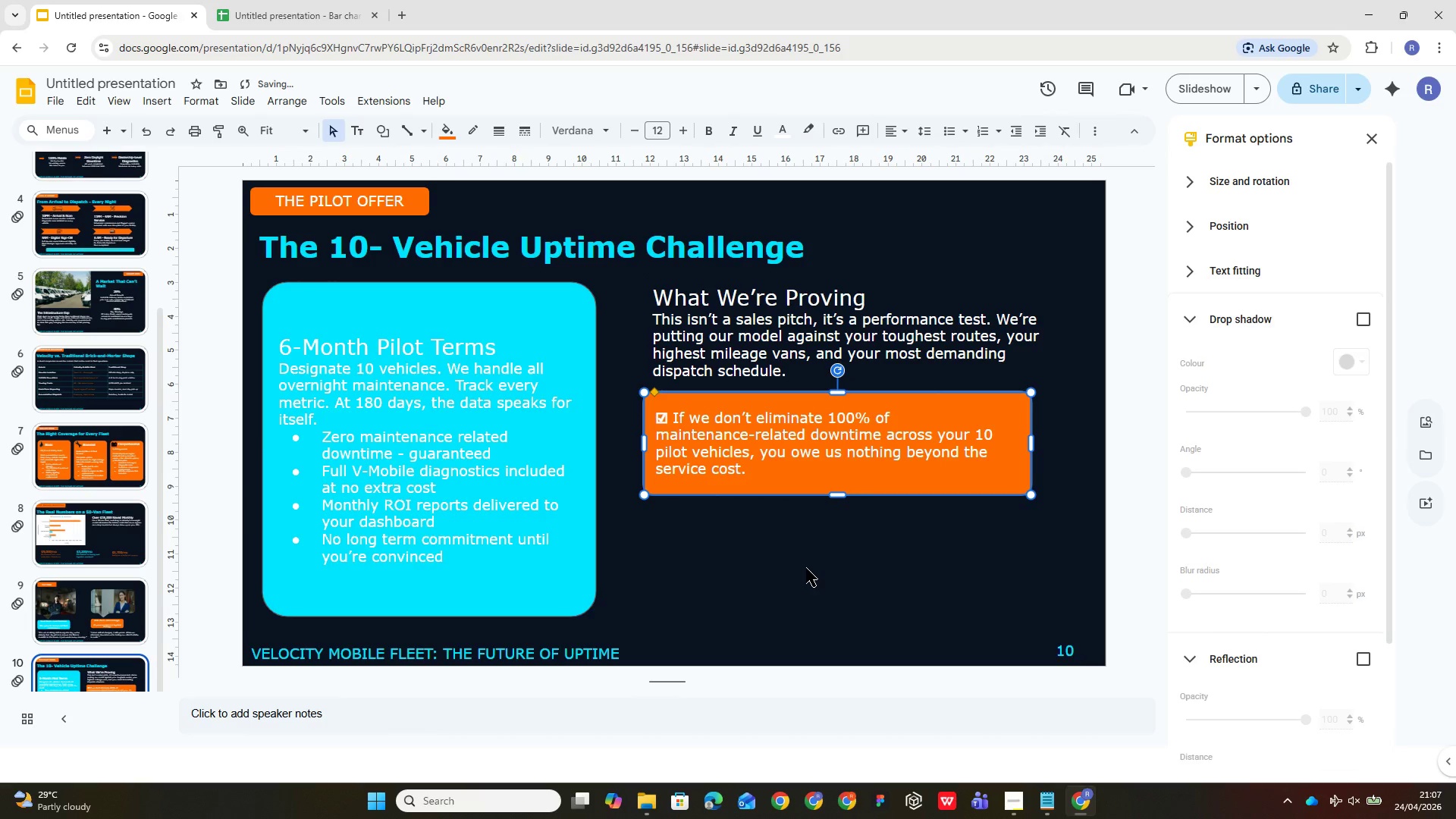 
left_click([806, 570])
 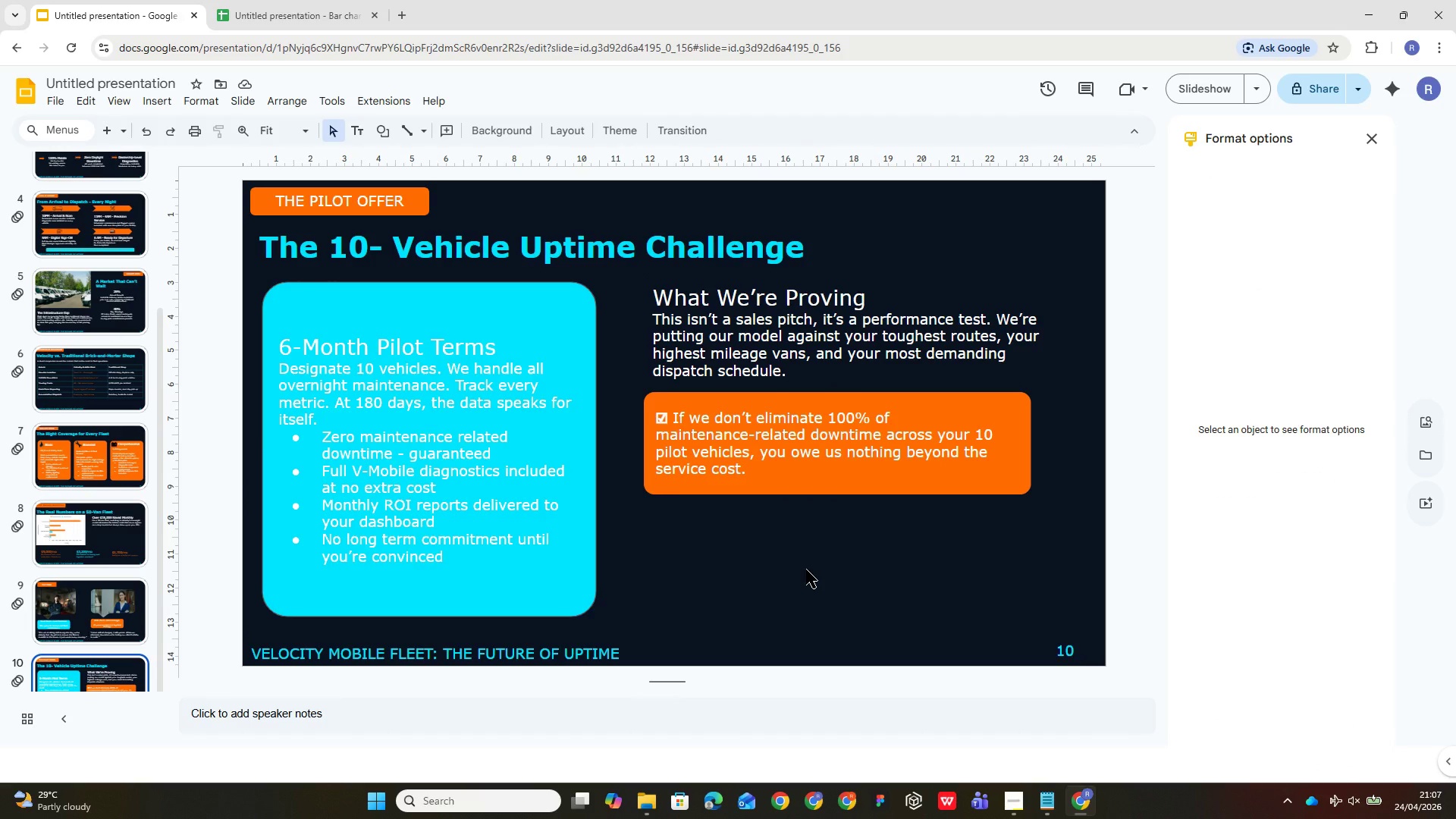 
wait(6.94)
 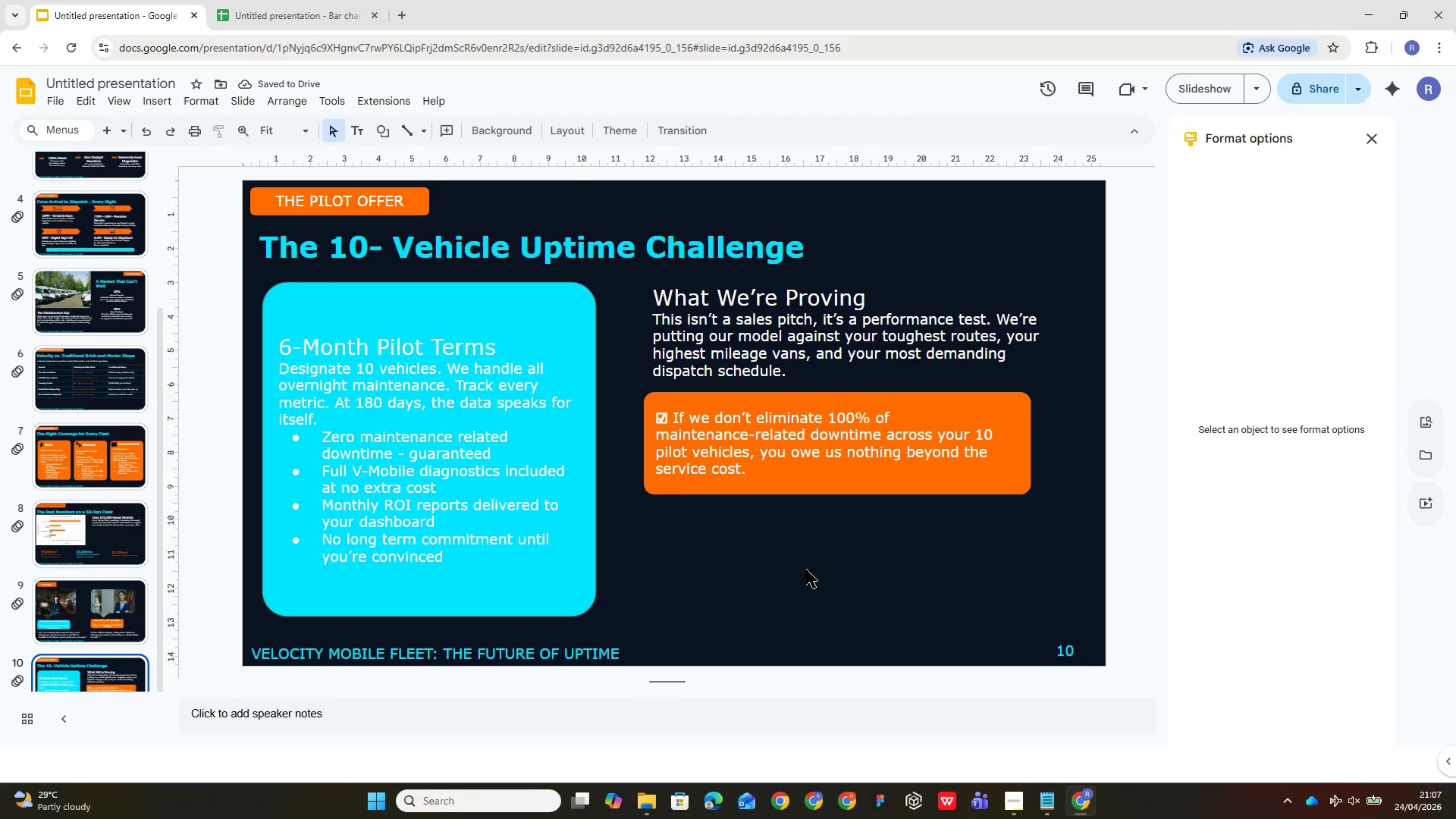 
left_click([353, 124])
 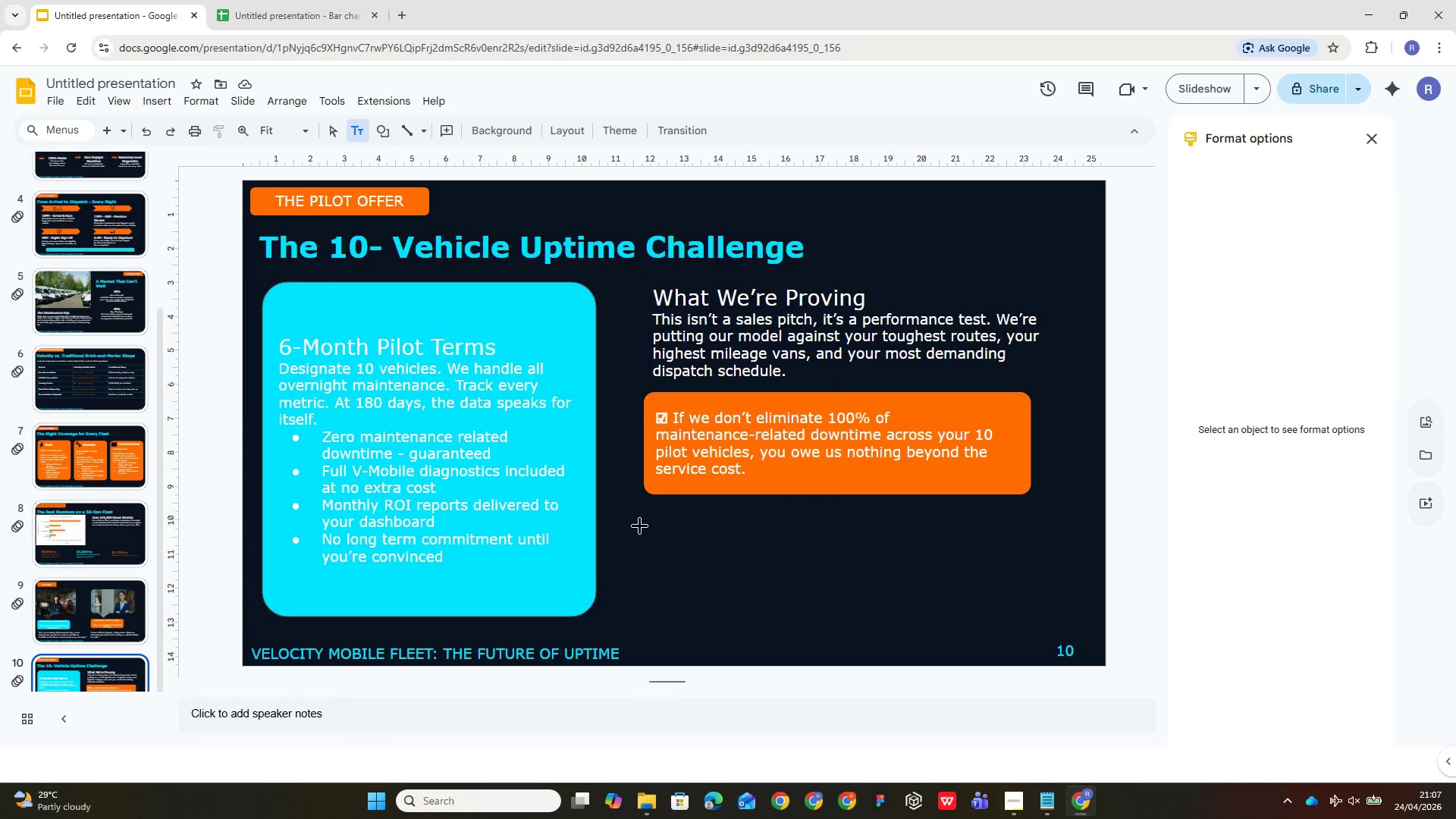 
left_click_drag(start_coordinate=[649, 520], to_coordinate=[1029, 592])
 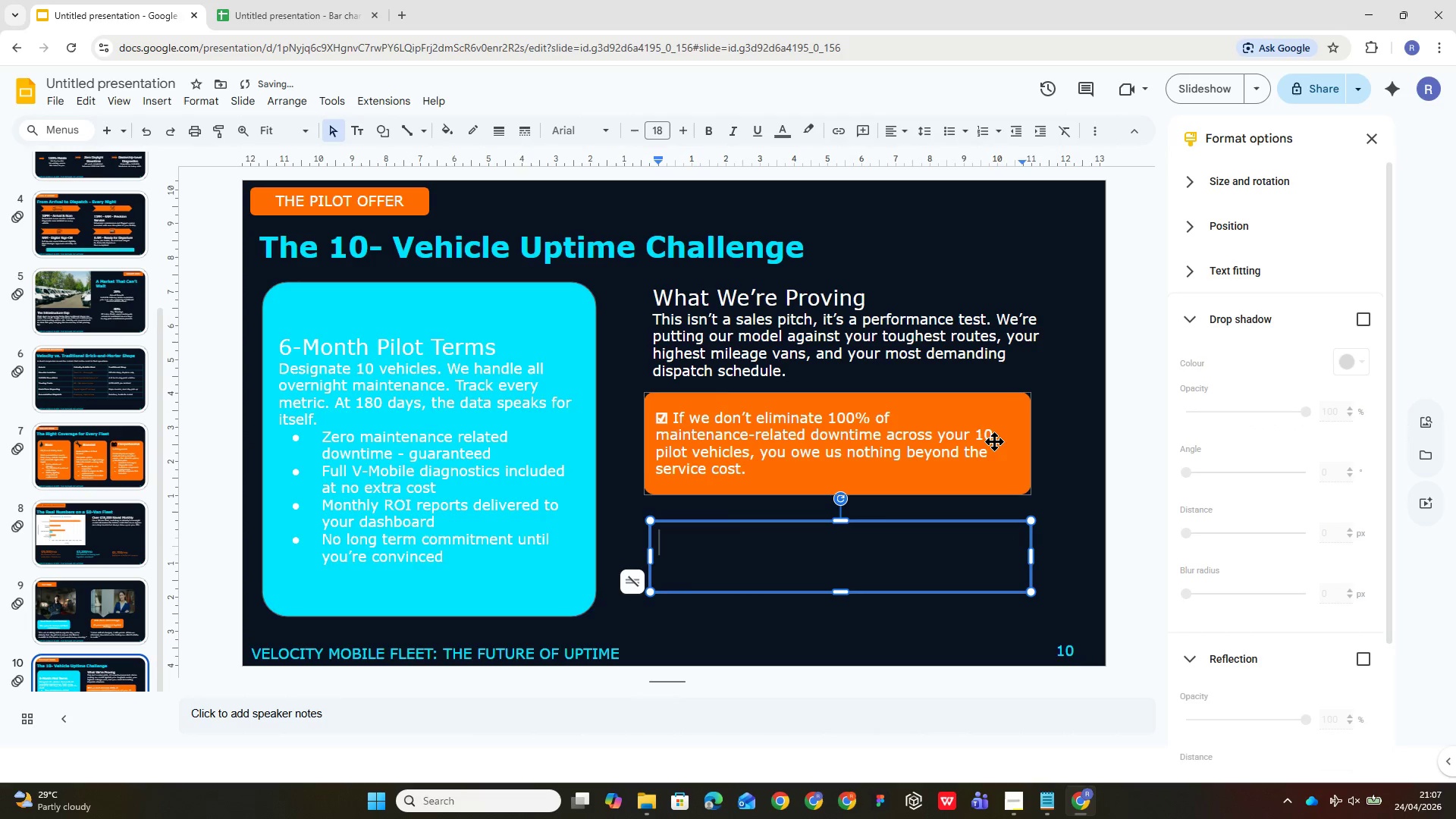 
left_click_drag(start_coordinate=[994, 441], to_coordinate=[998, 442])
 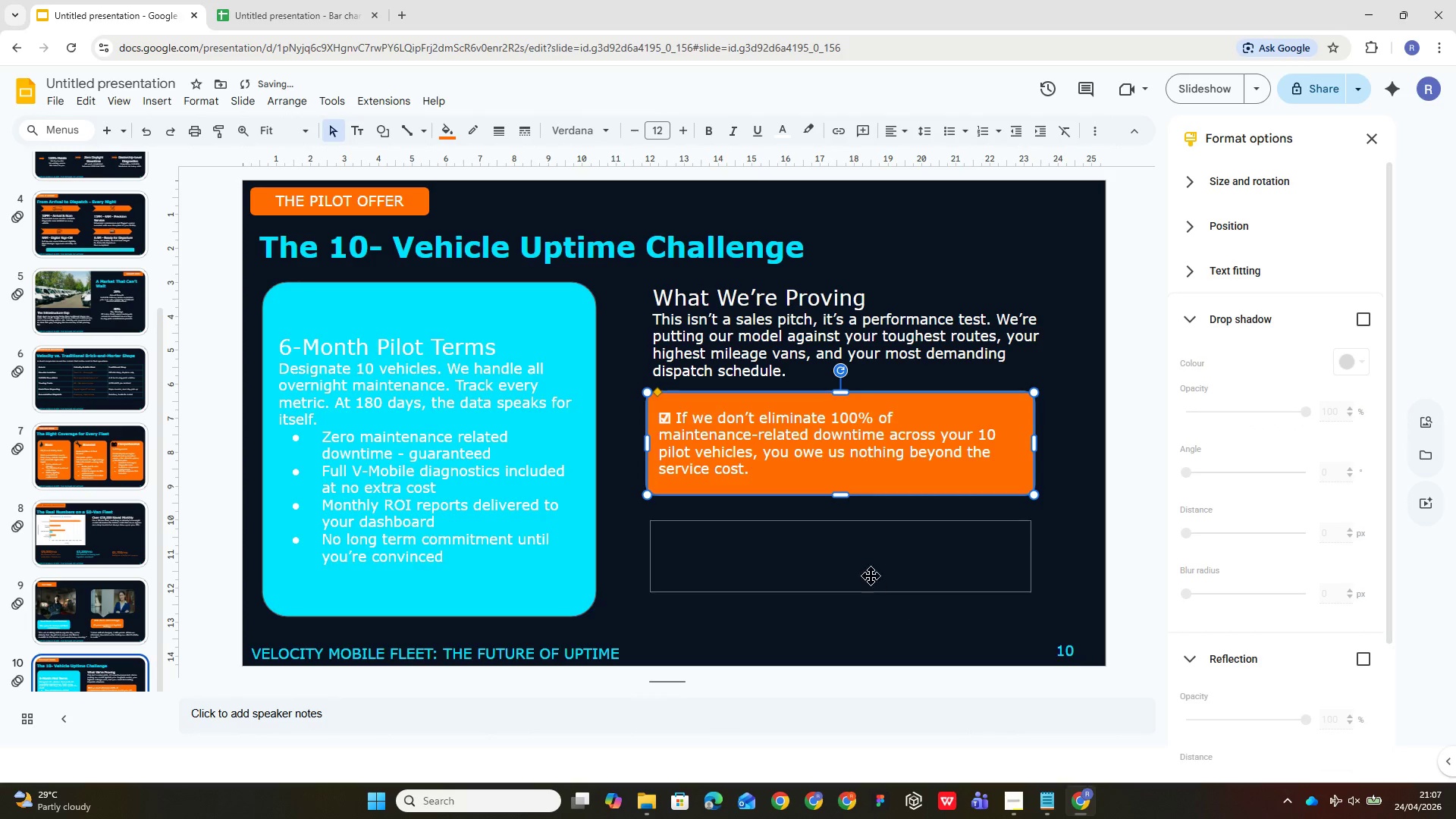 
left_click([871, 570])
 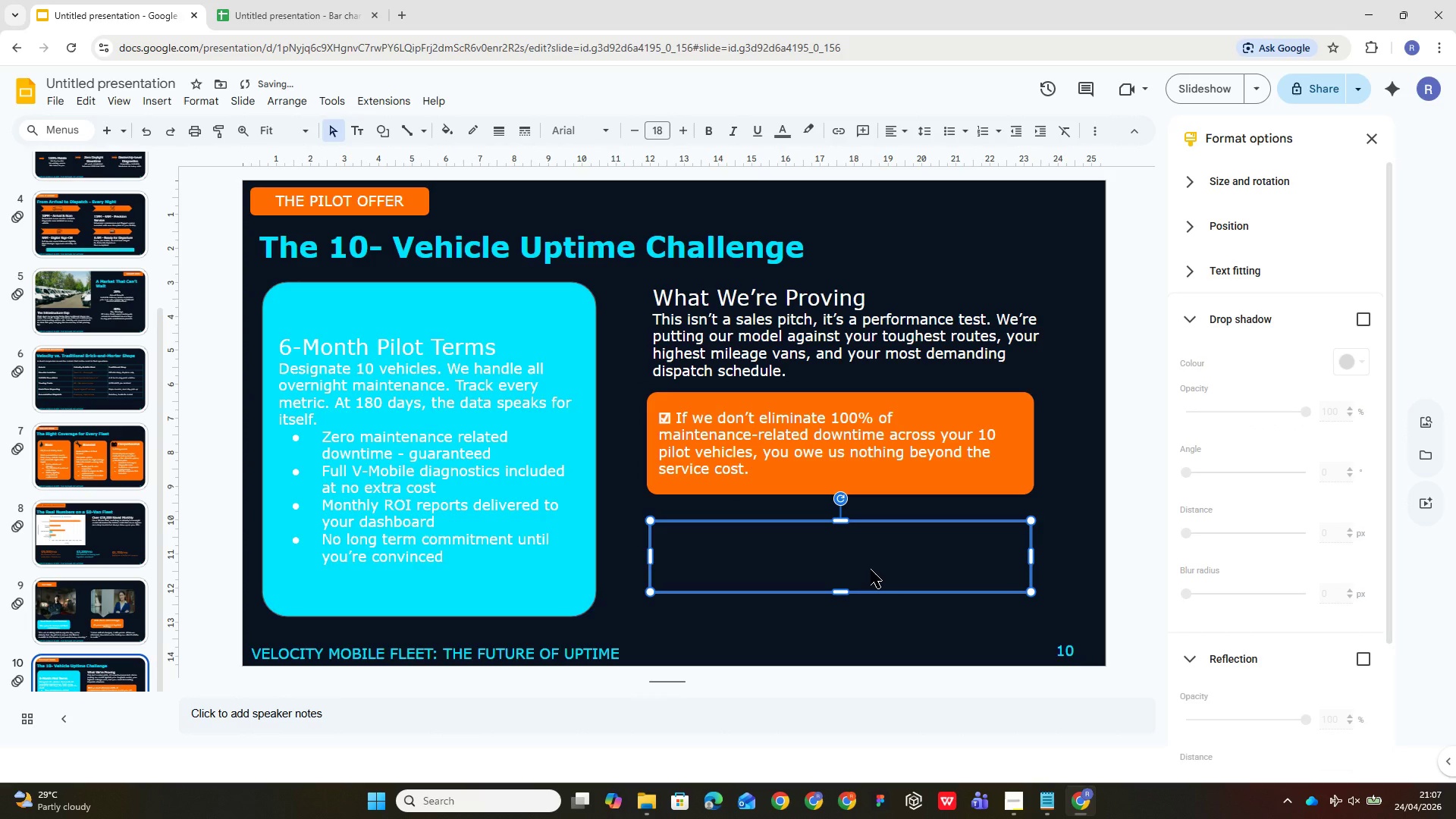 
double_click([871, 570])
 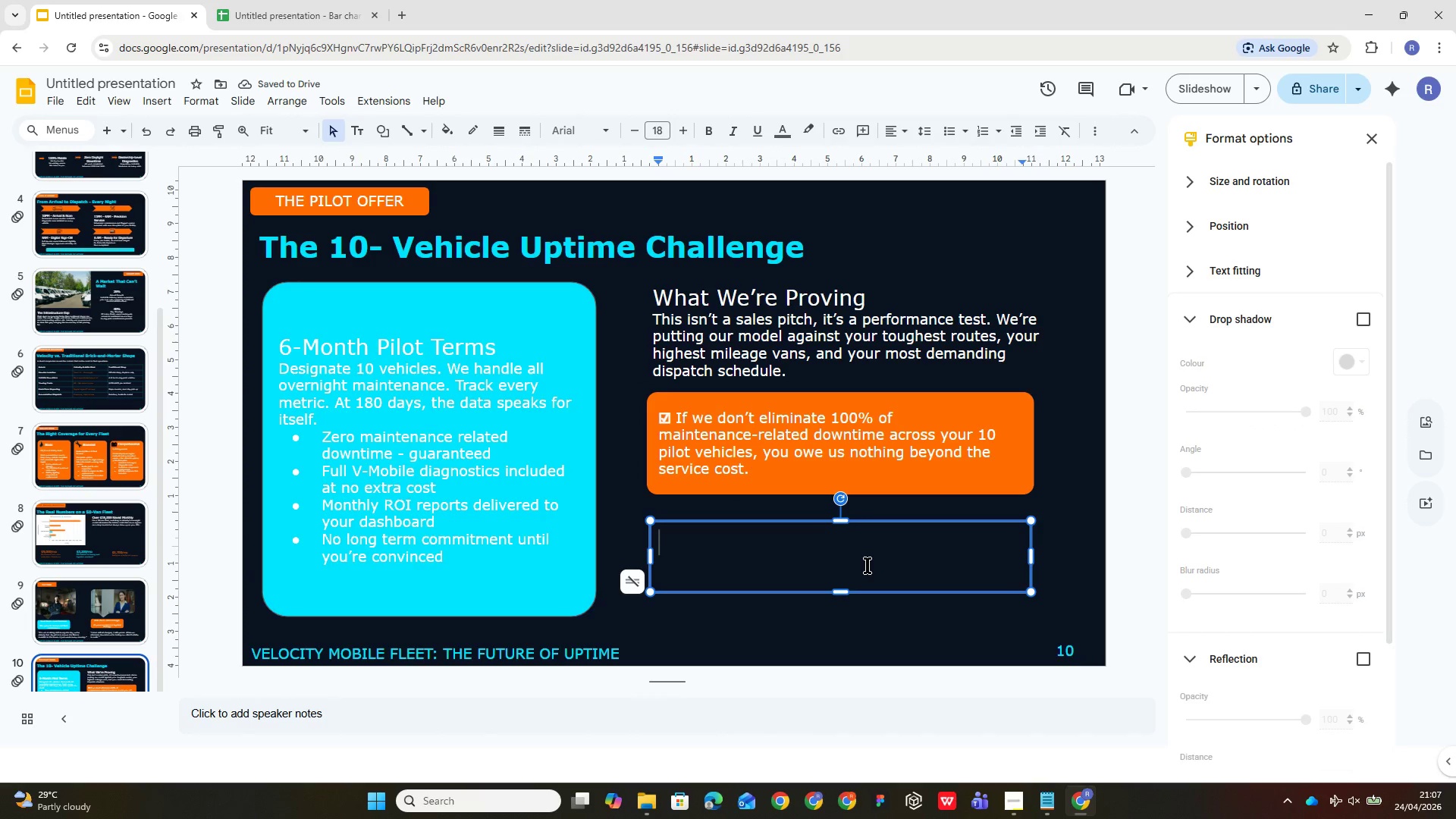 
type(The only questo)
key(Backspace)
type(ion is which )
 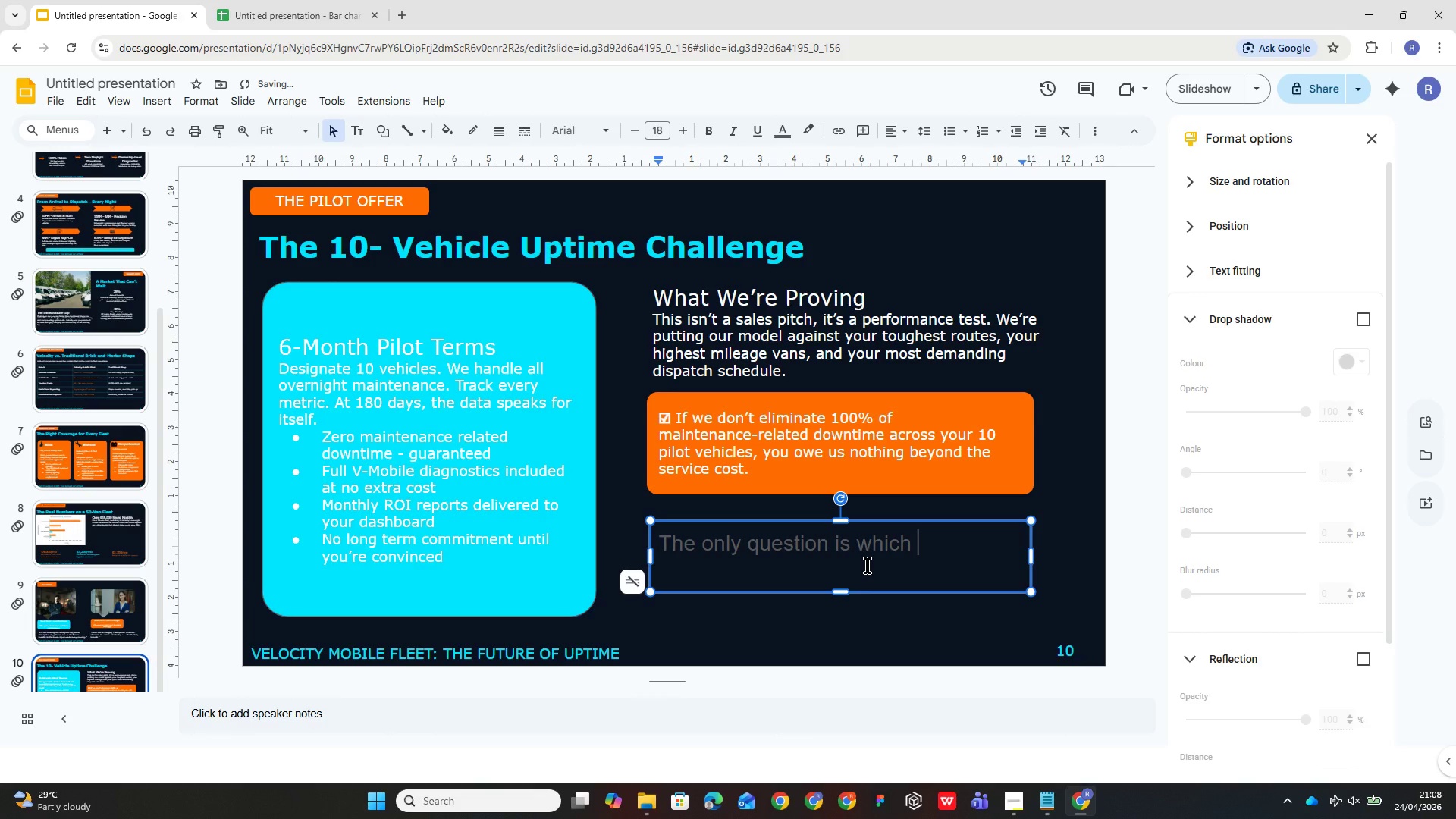 
key(ArrowLeft)
 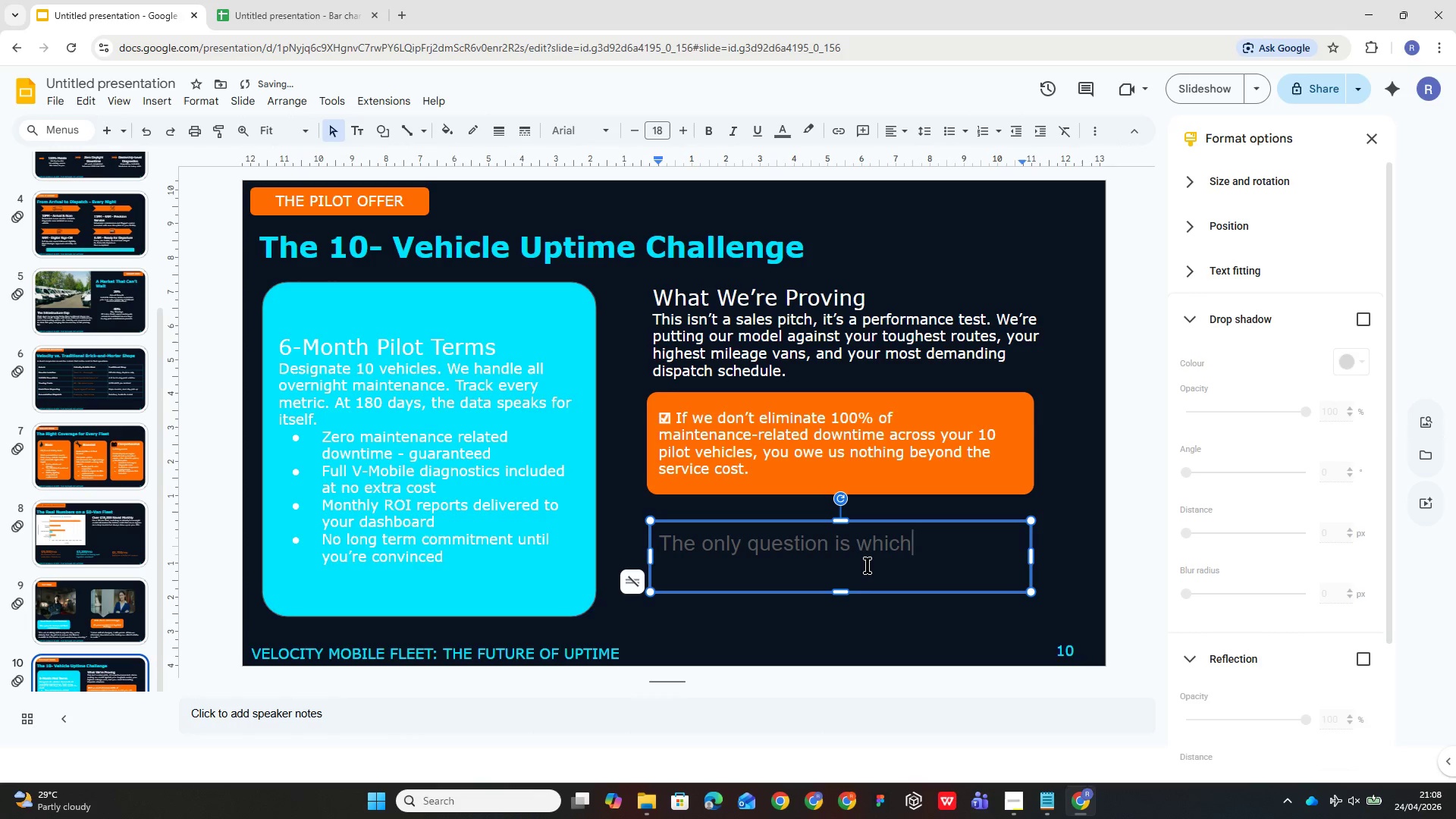 
key(ArrowLeft)
 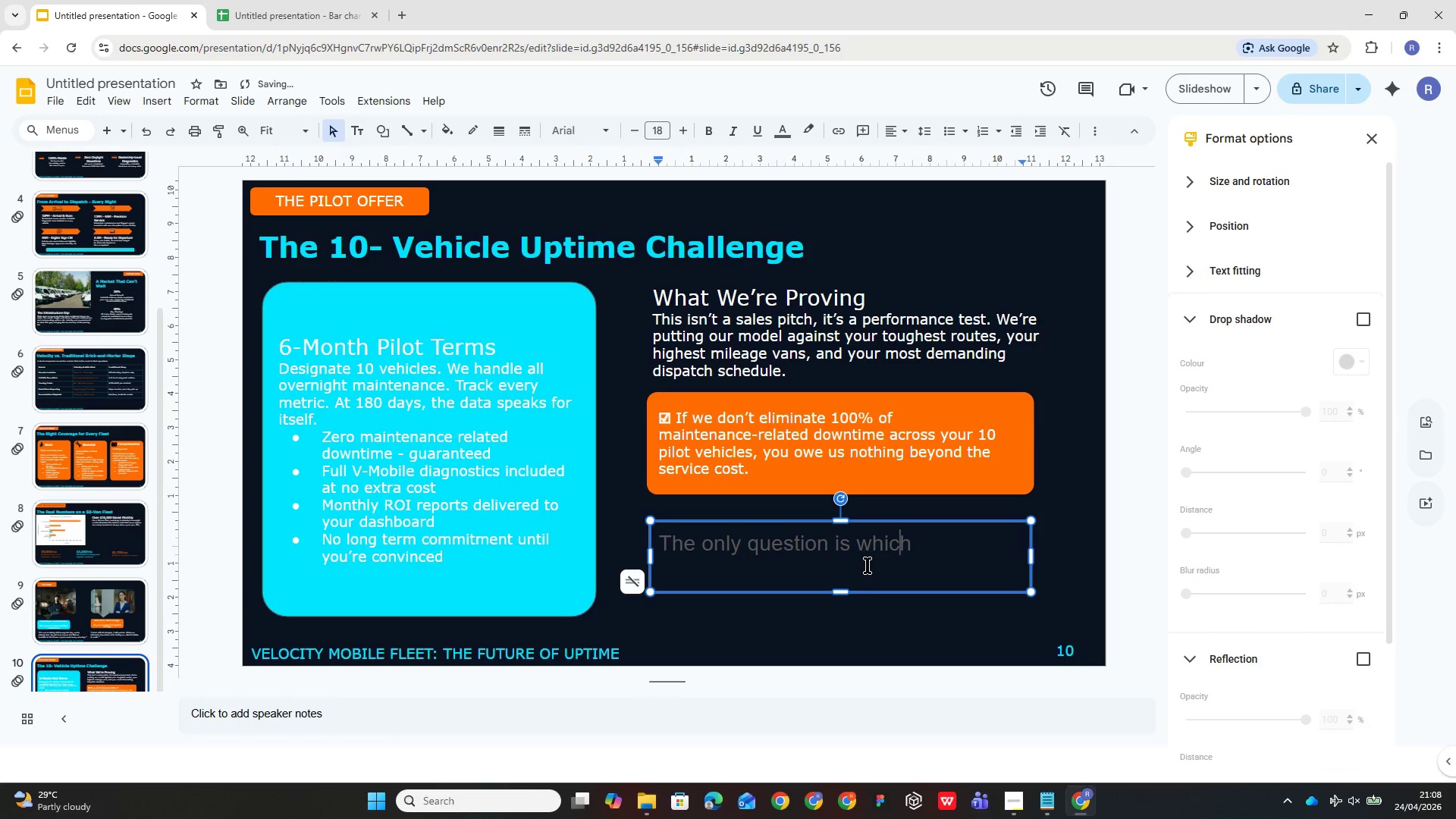 
key(ArrowLeft)
 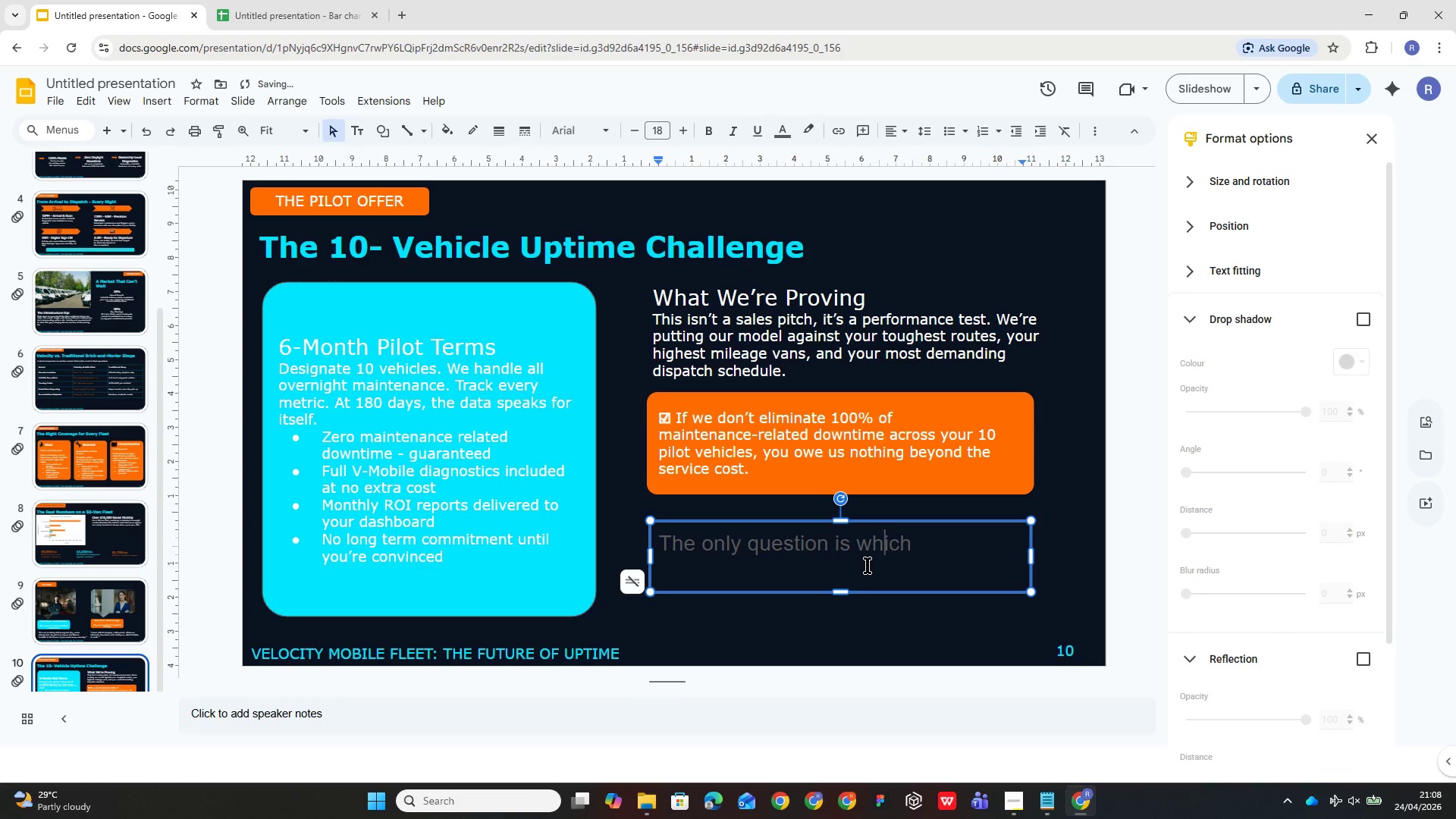 
key(ArrowLeft)
 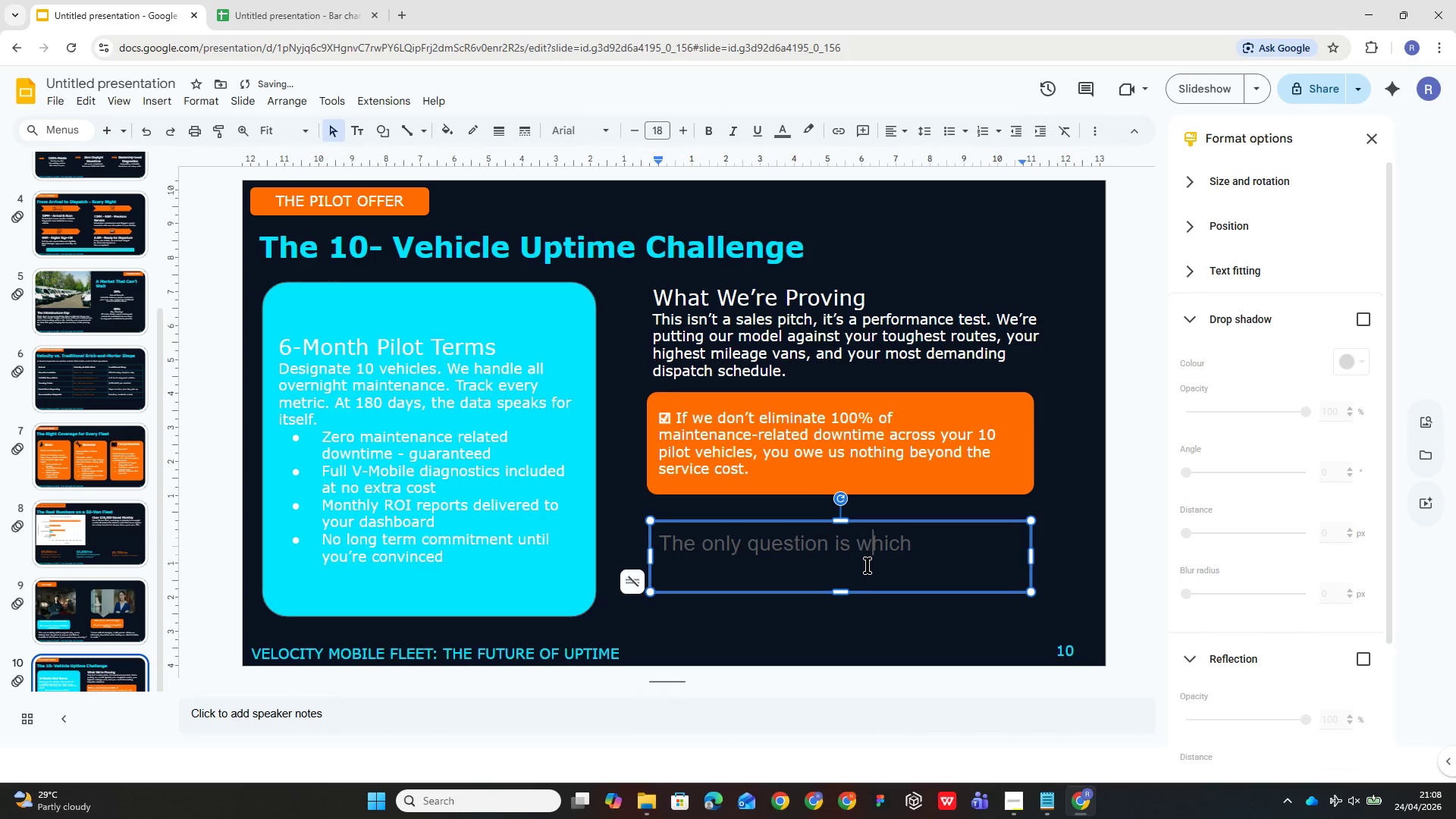 
key(ArrowLeft)
 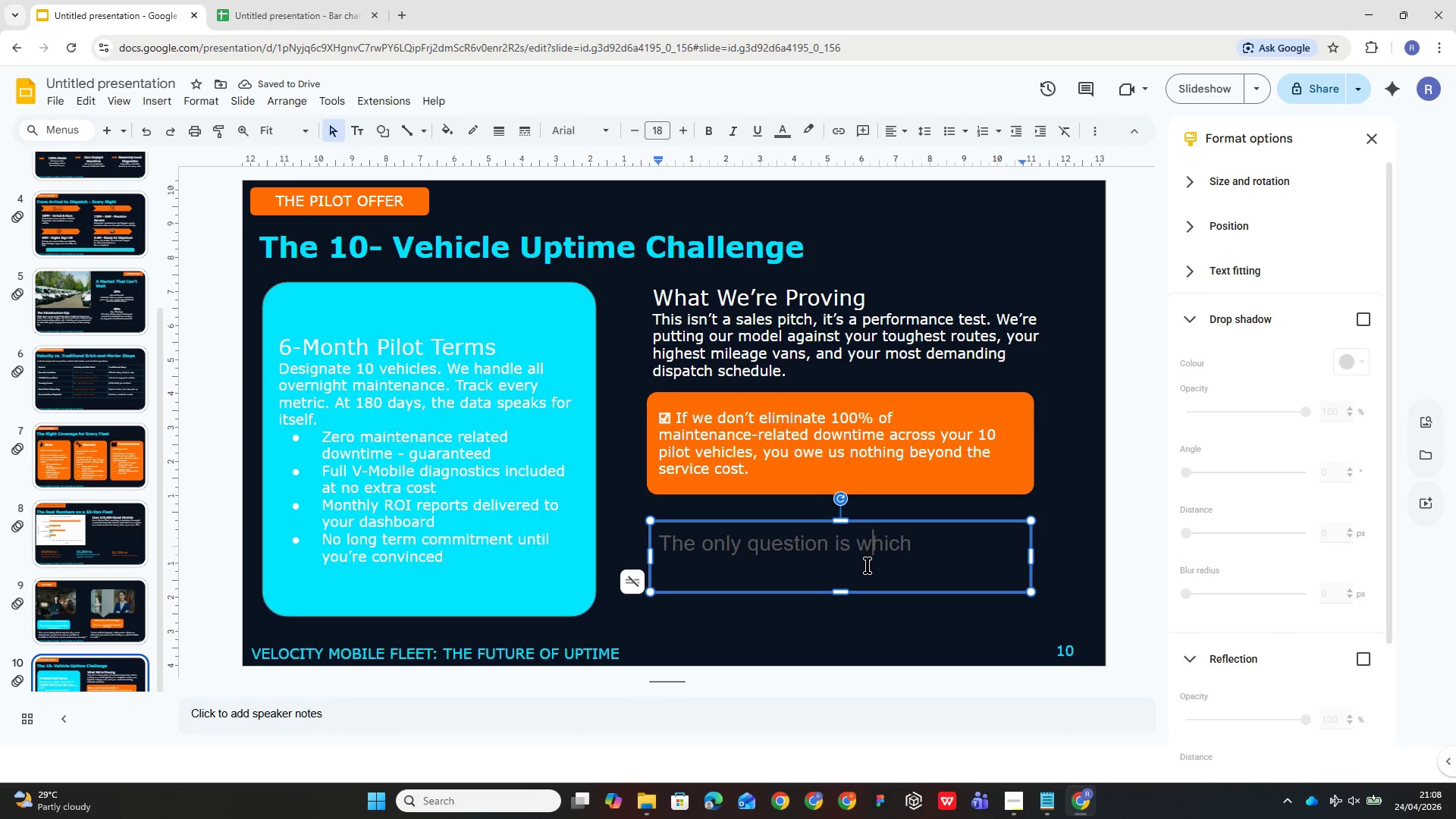 
key(ArrowLeft)
 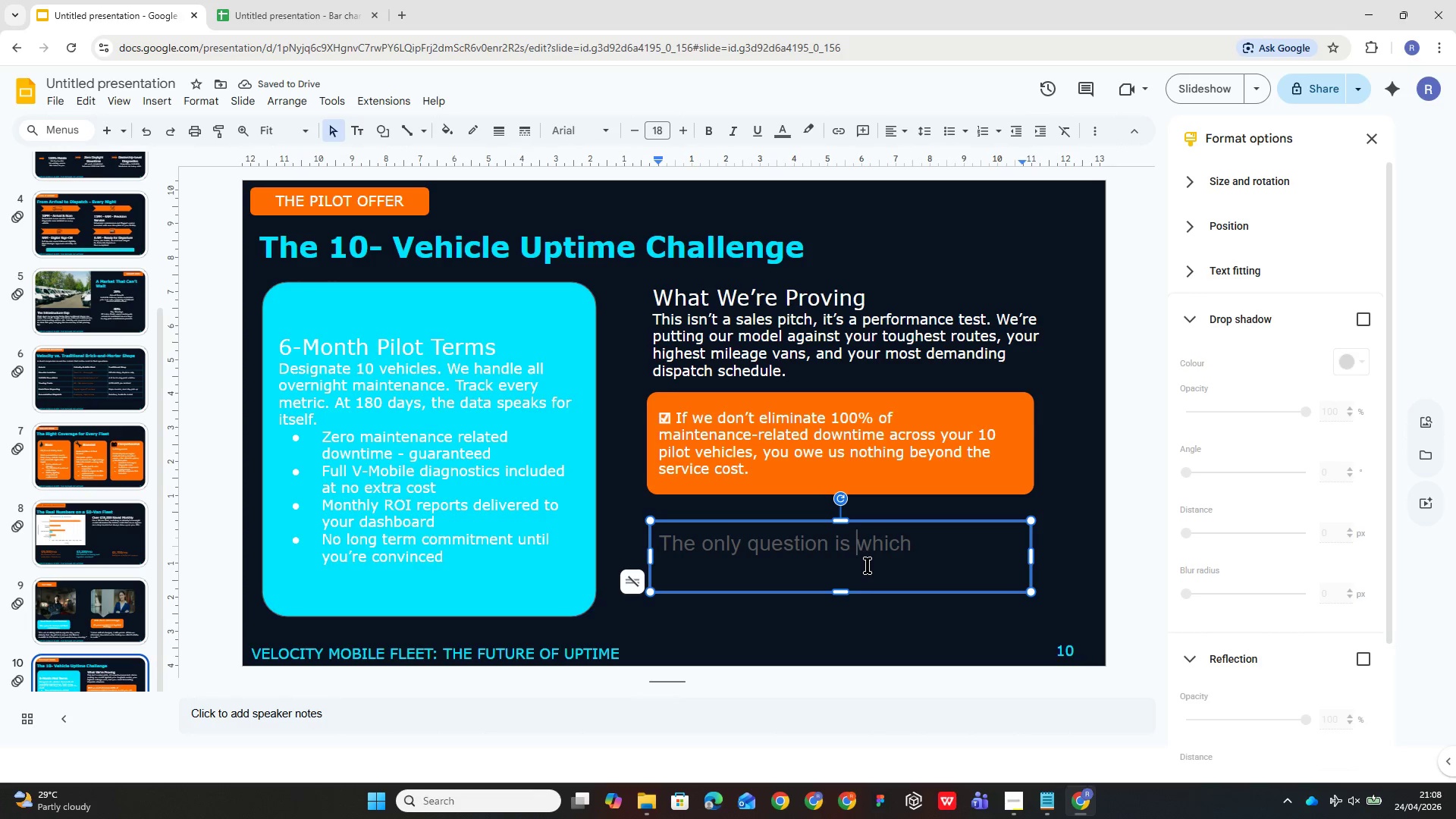 
key(ArrowLeft)
 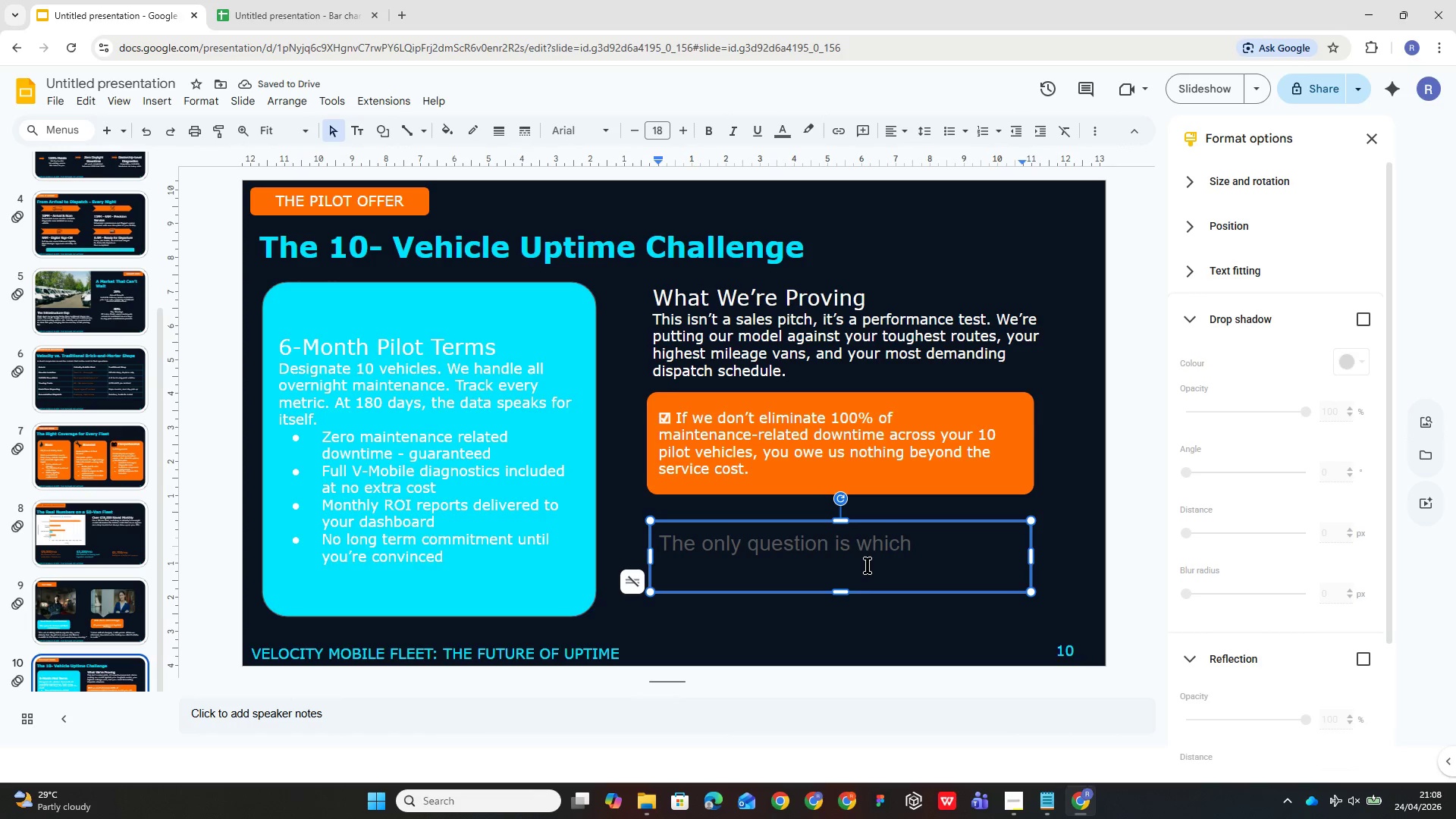 
key(Shift+Semicolon)
 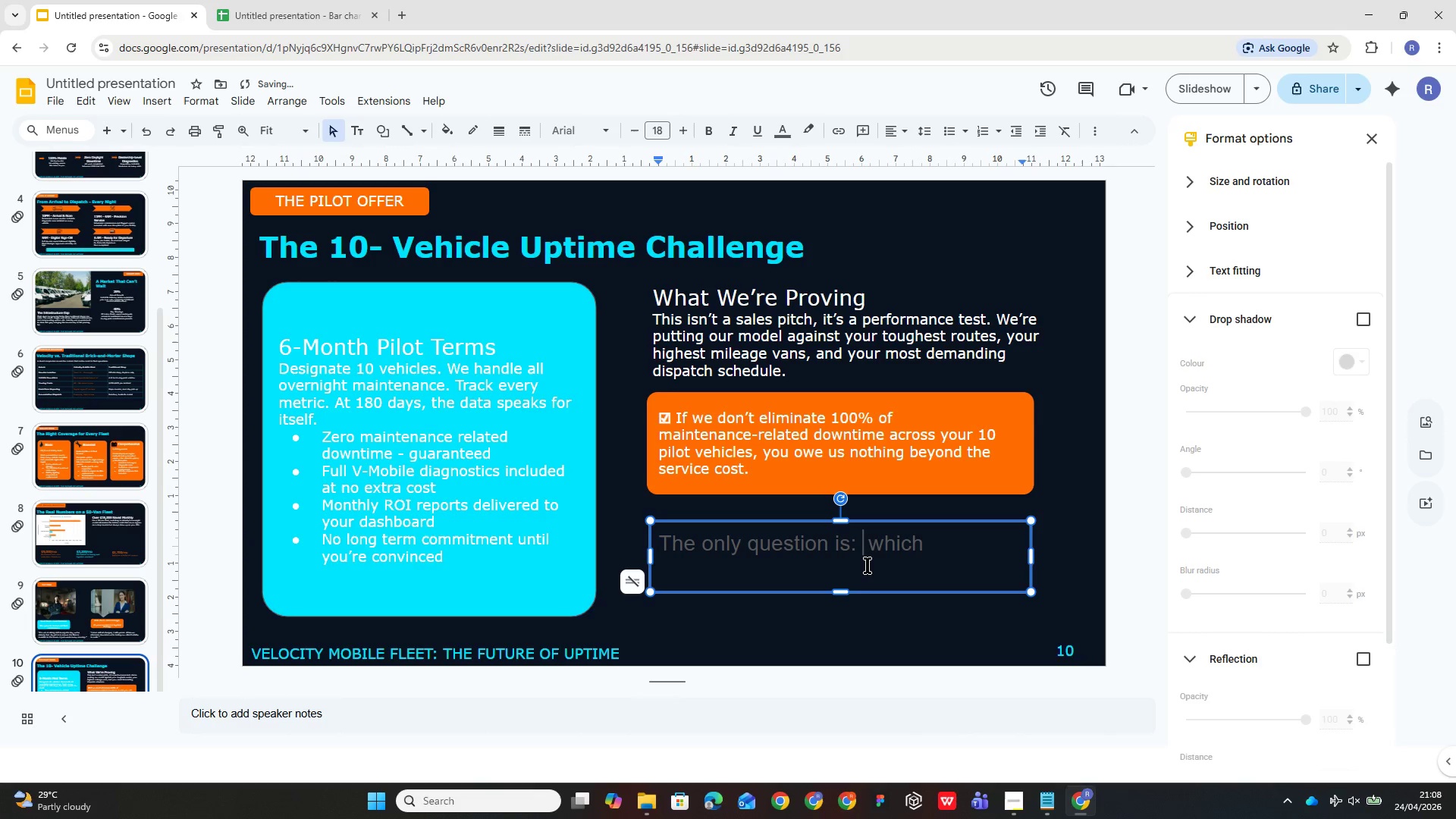 
key(Space)
 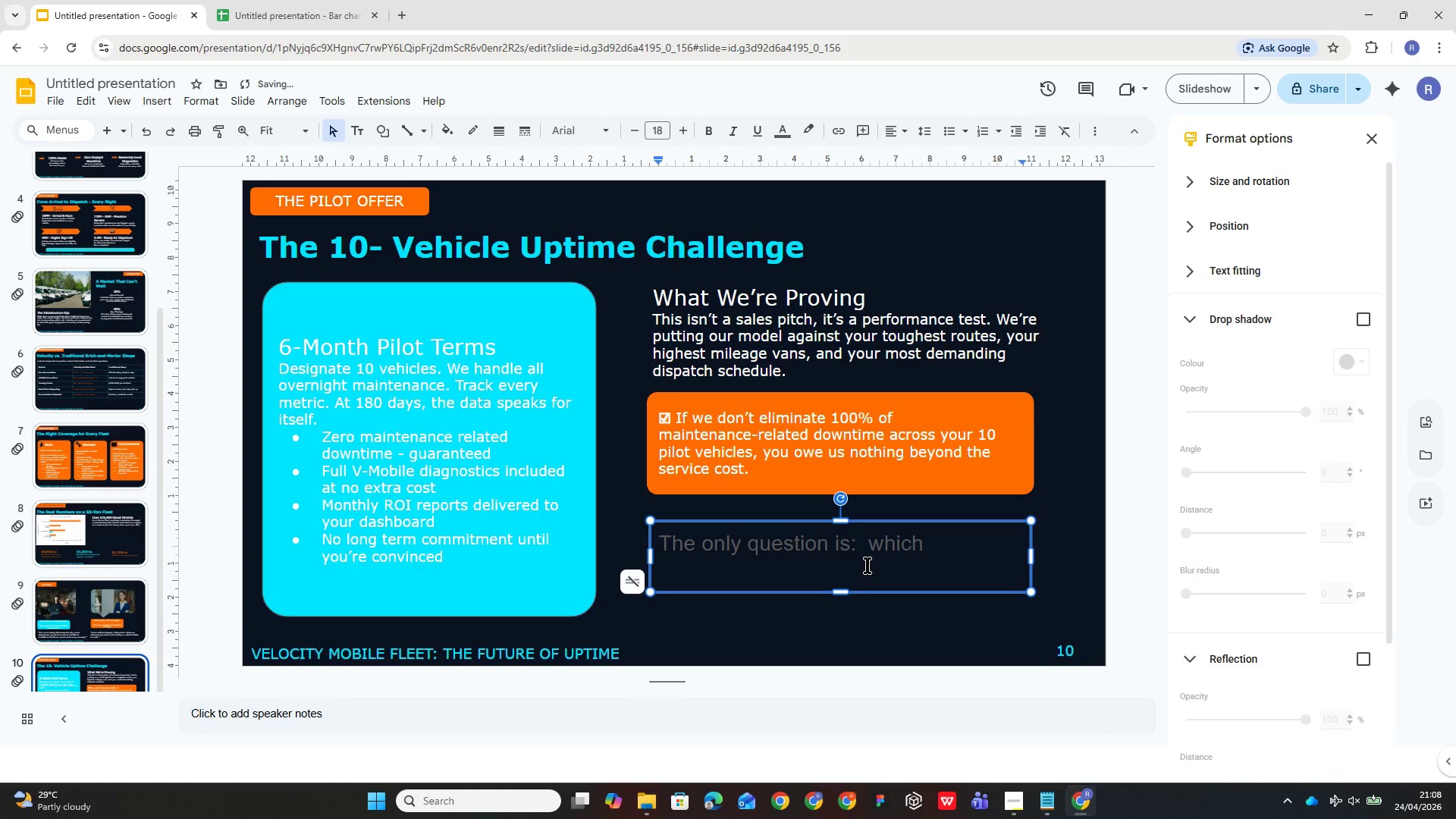 
key(Backspace)
 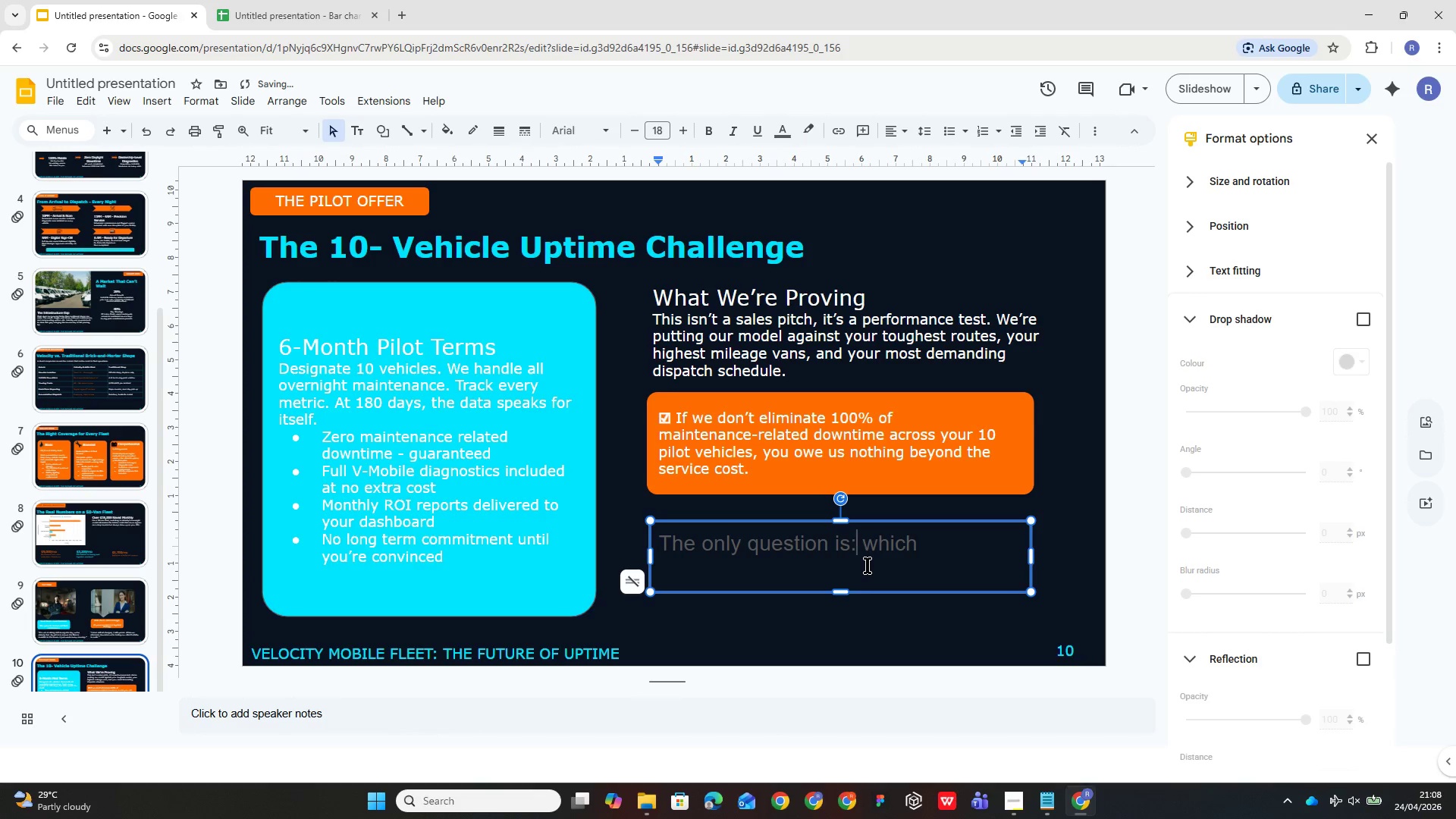 
key(ArrowRight)
 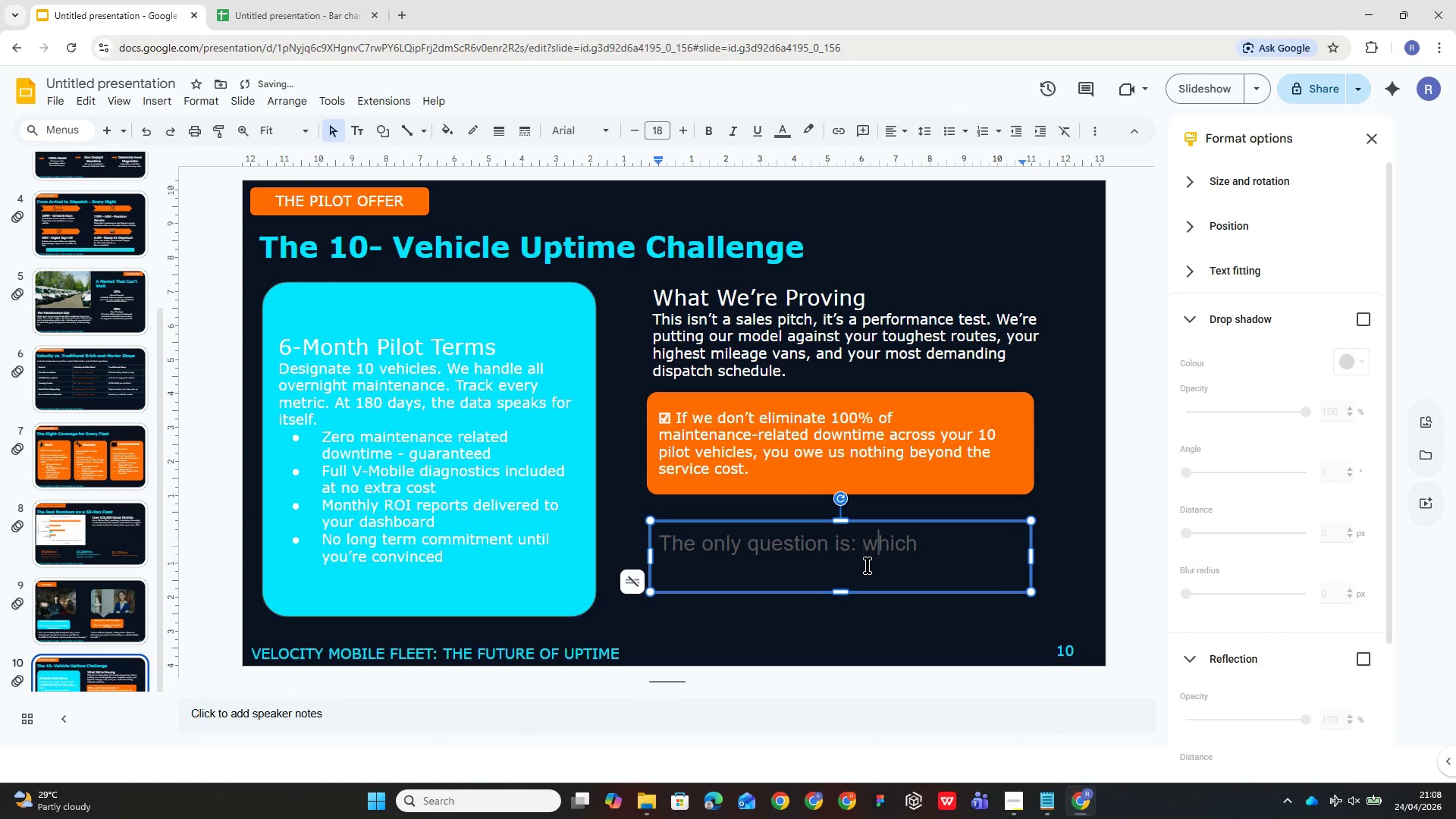 
hold_key(key=ArrowRight, duration=0.39)
 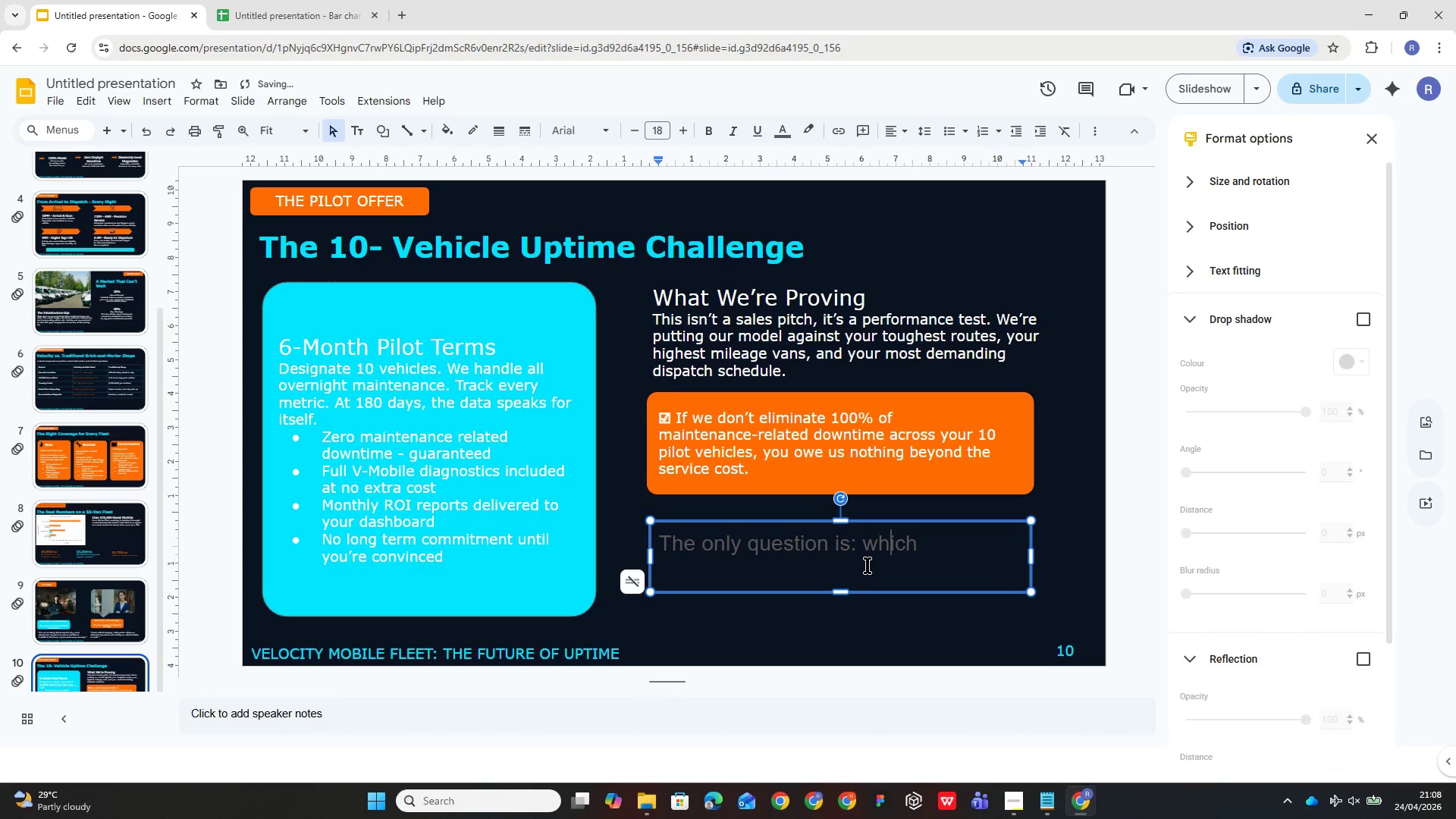 
key(ArrowRight)
 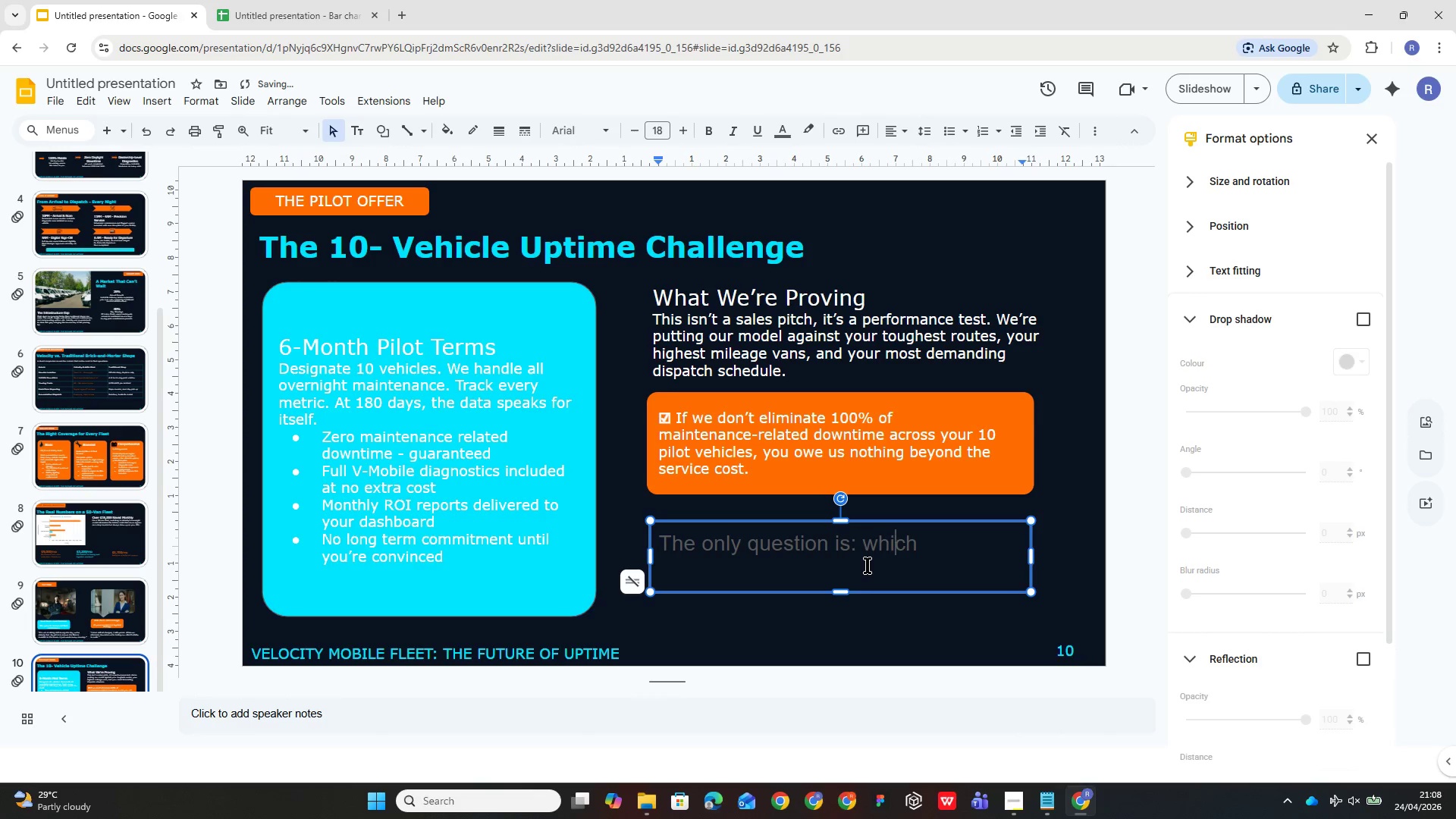 
key(ArrowRight)
 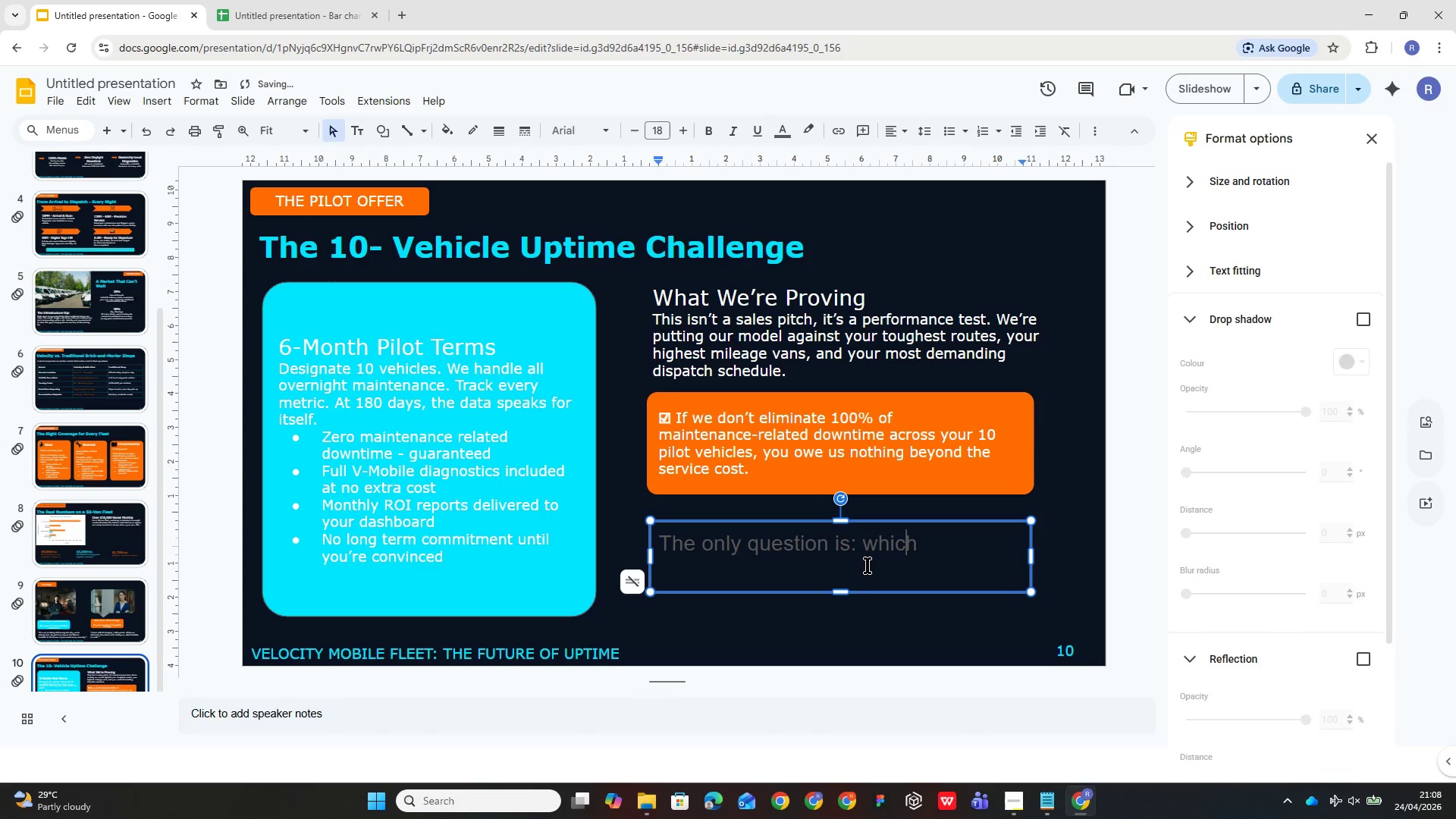 
key(ArrowRight)
 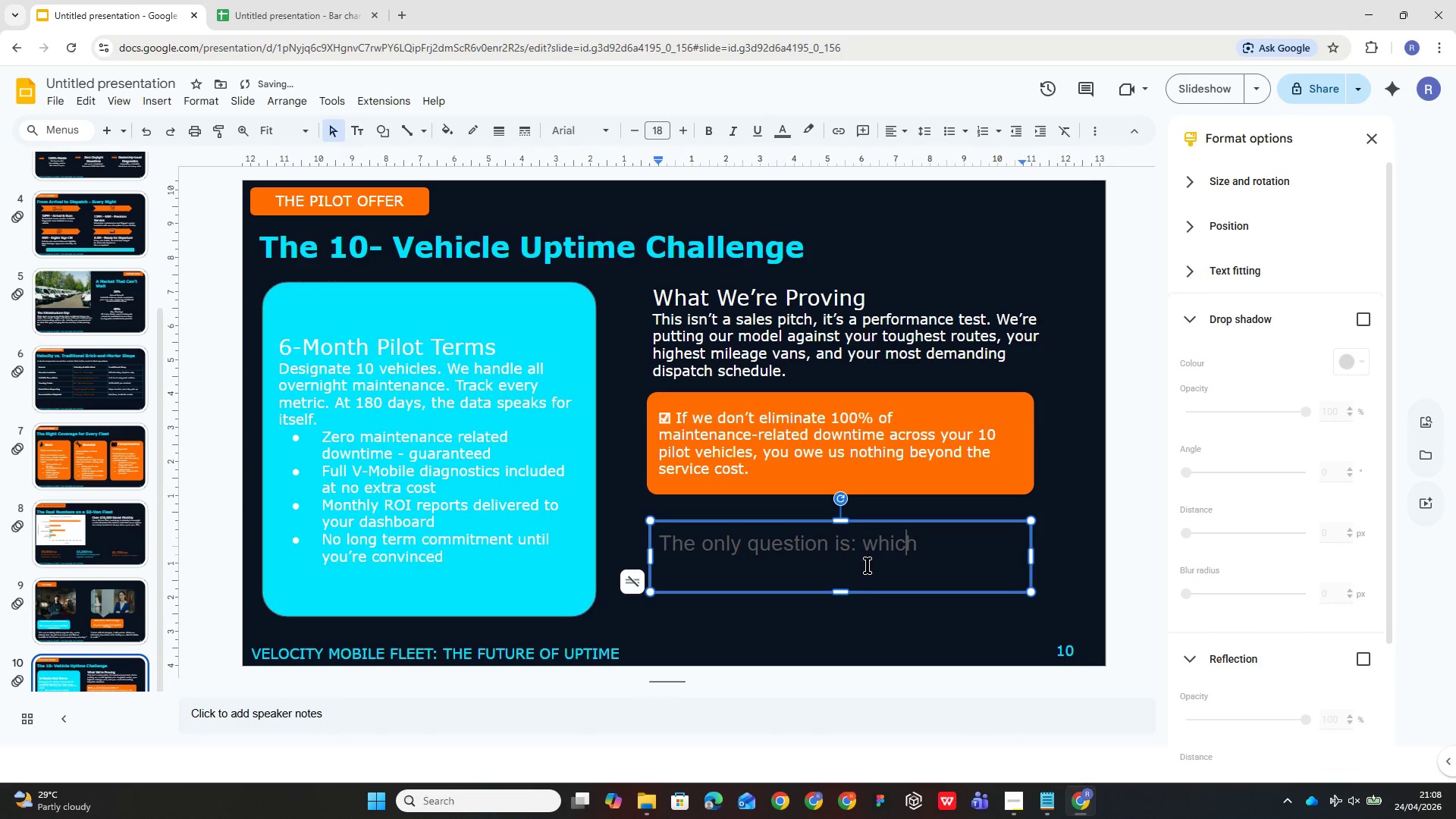 
key(ArrowRight)
 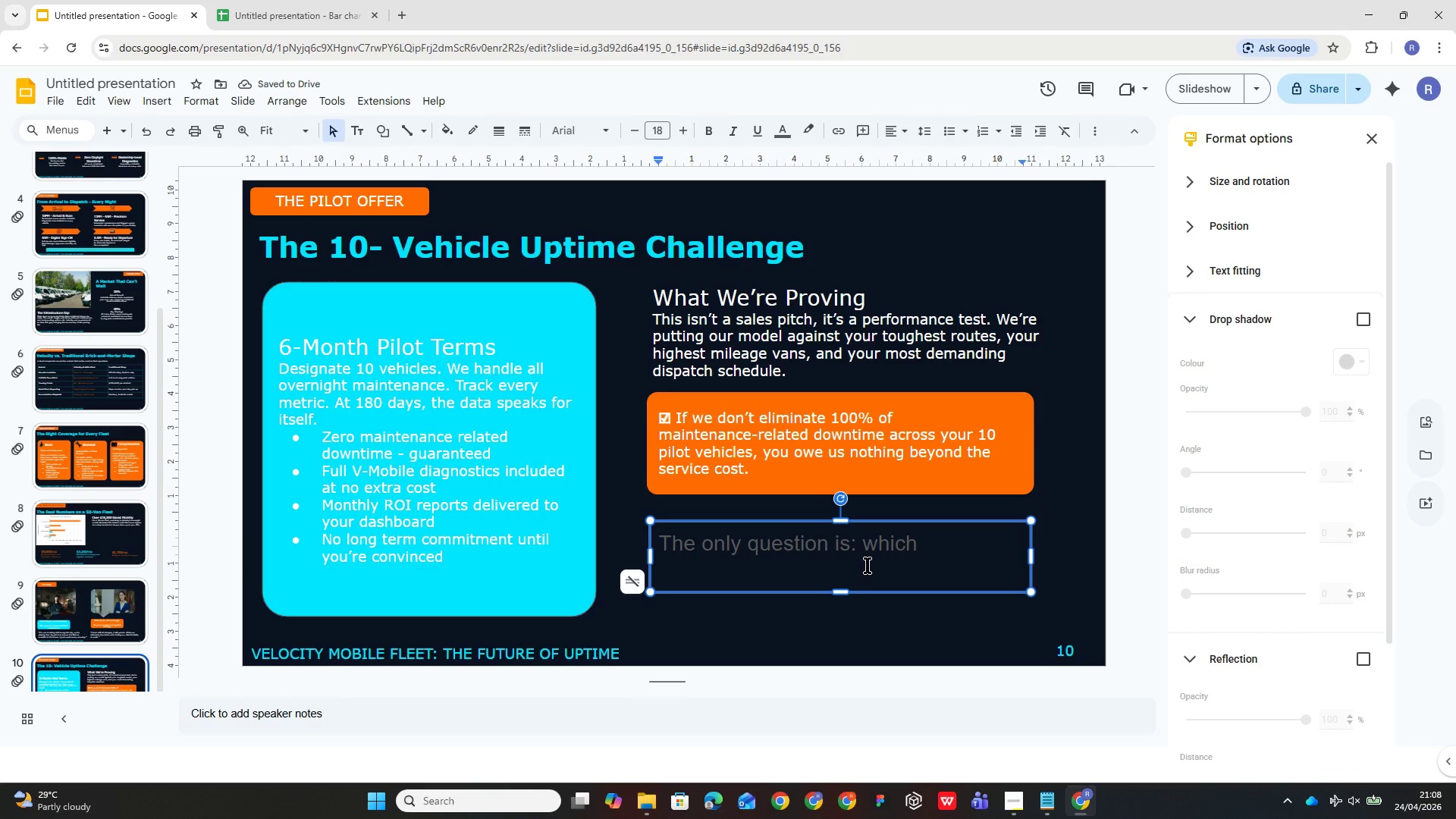 
type( 10 vans dp)
key(Backspace)
type(o you want running perfectly first?)
 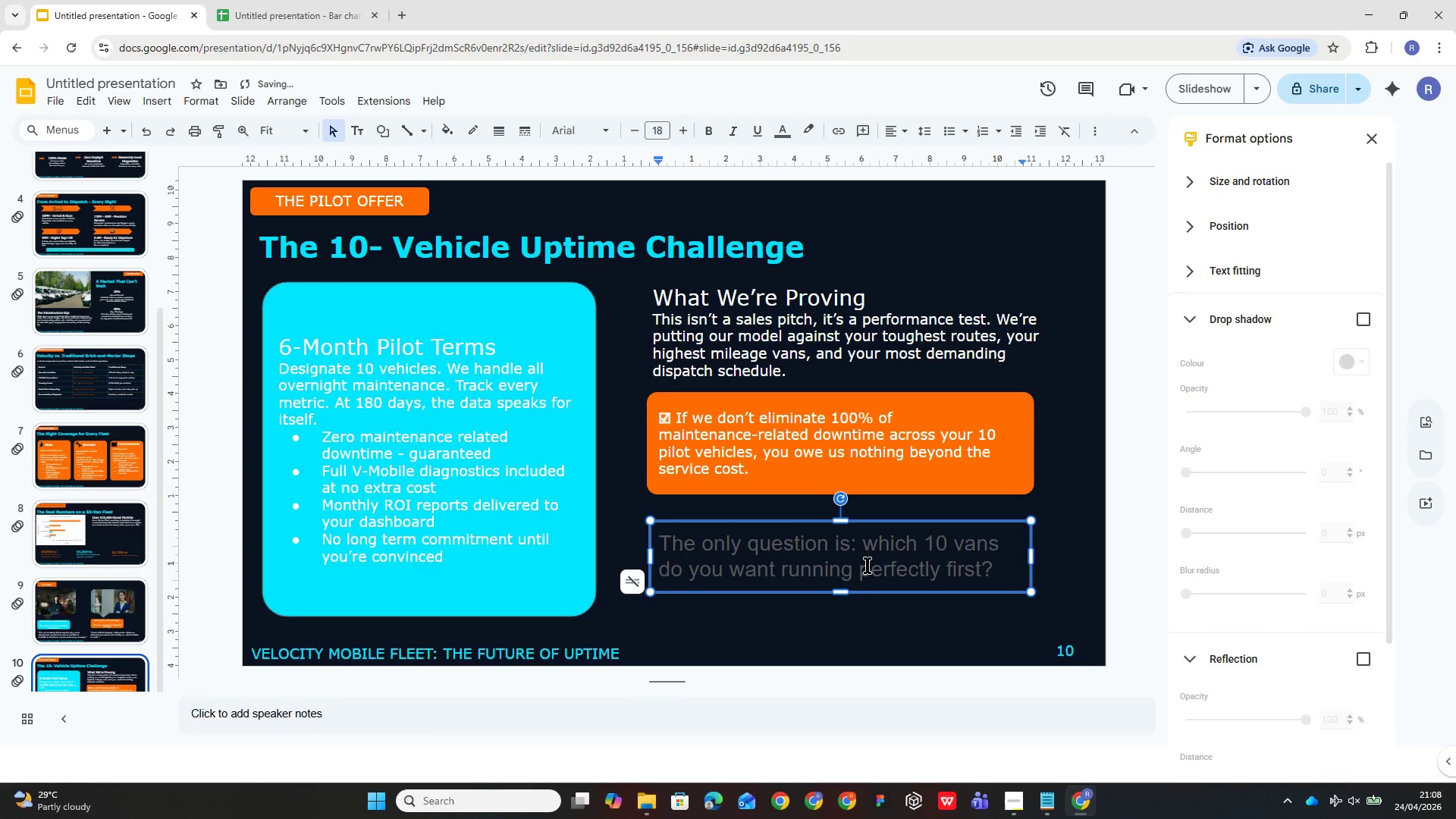 
key(Control+A)
 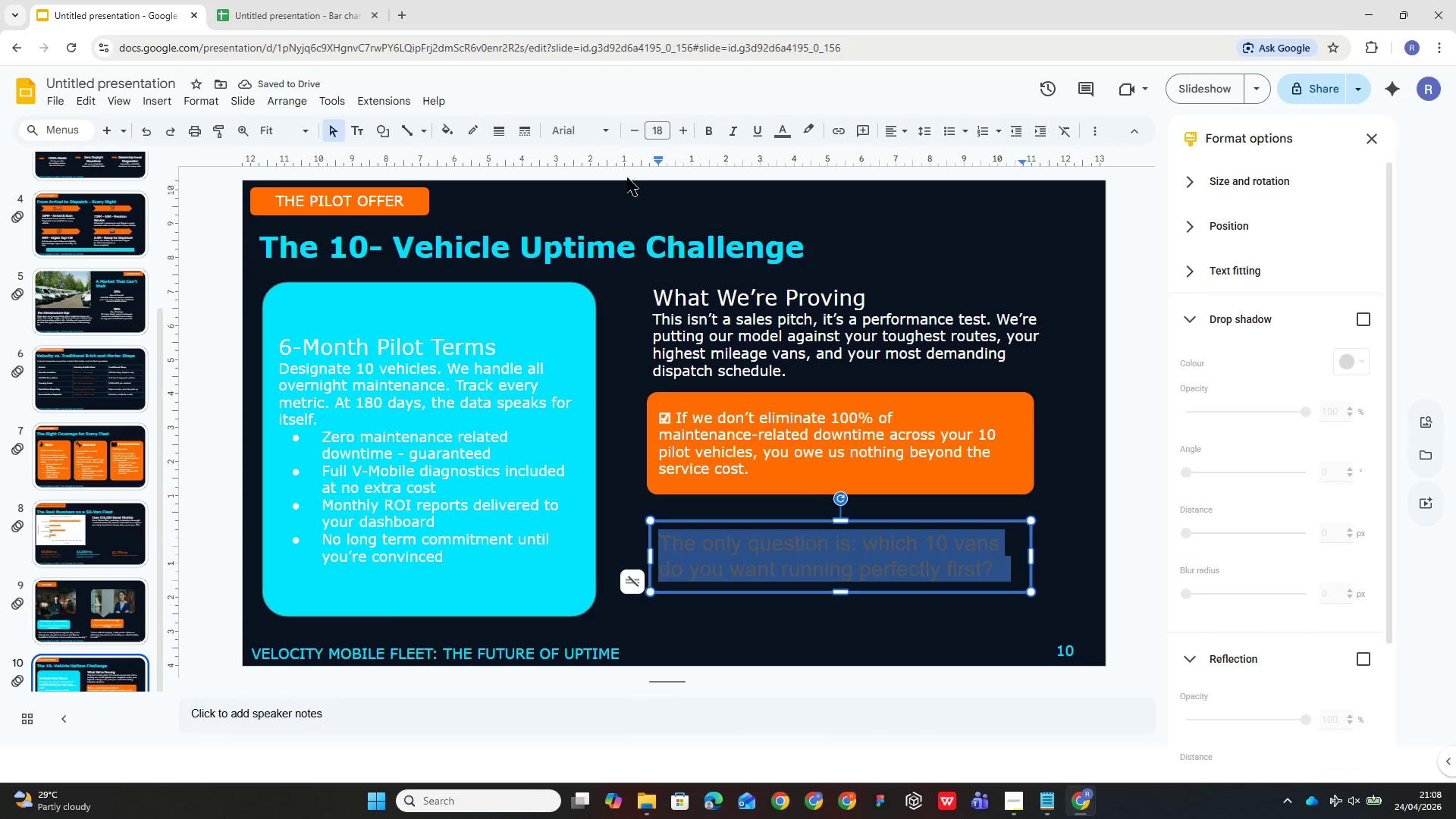 
left_click([608, 117])
 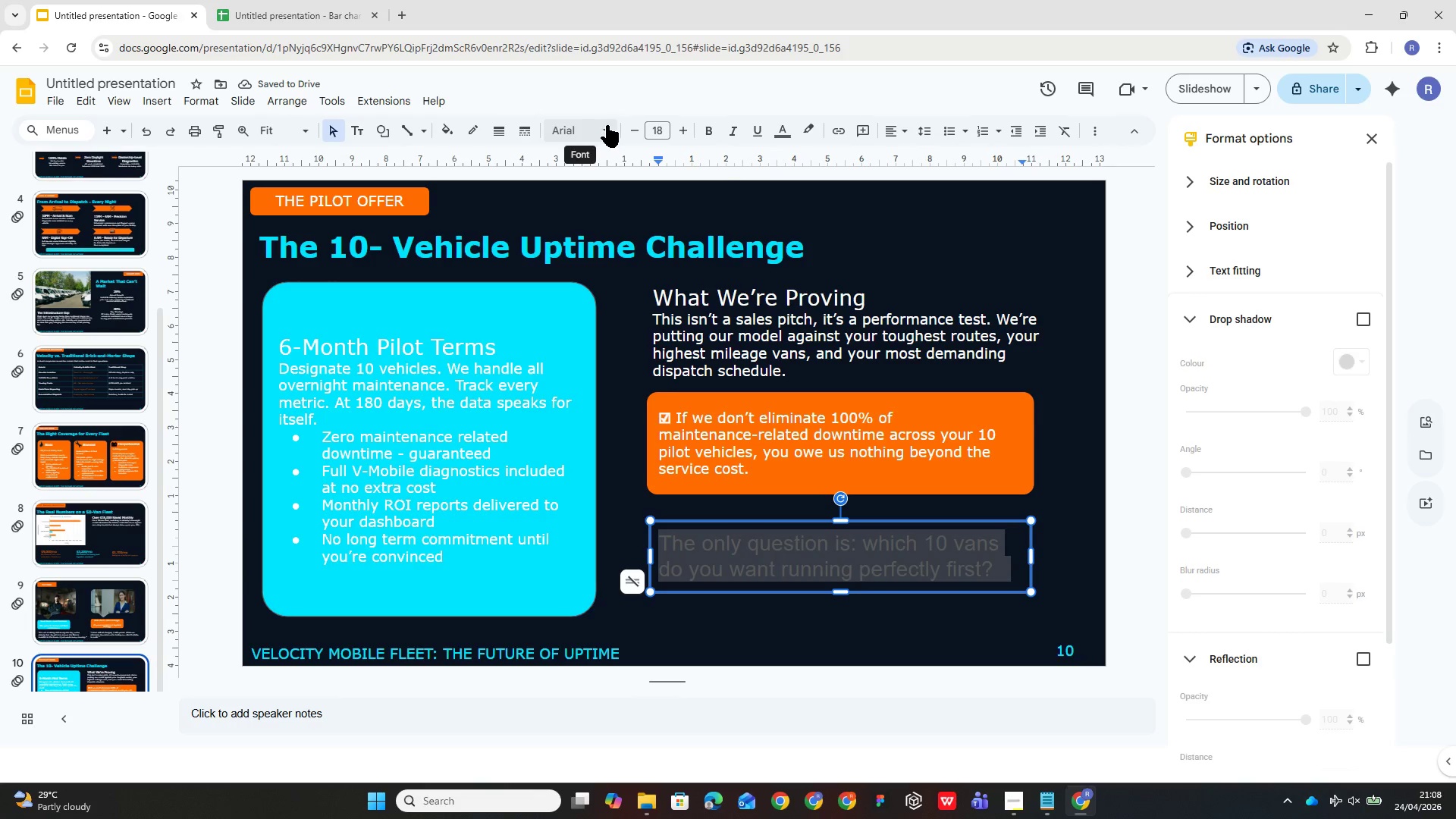 
left_click([607, 125])
 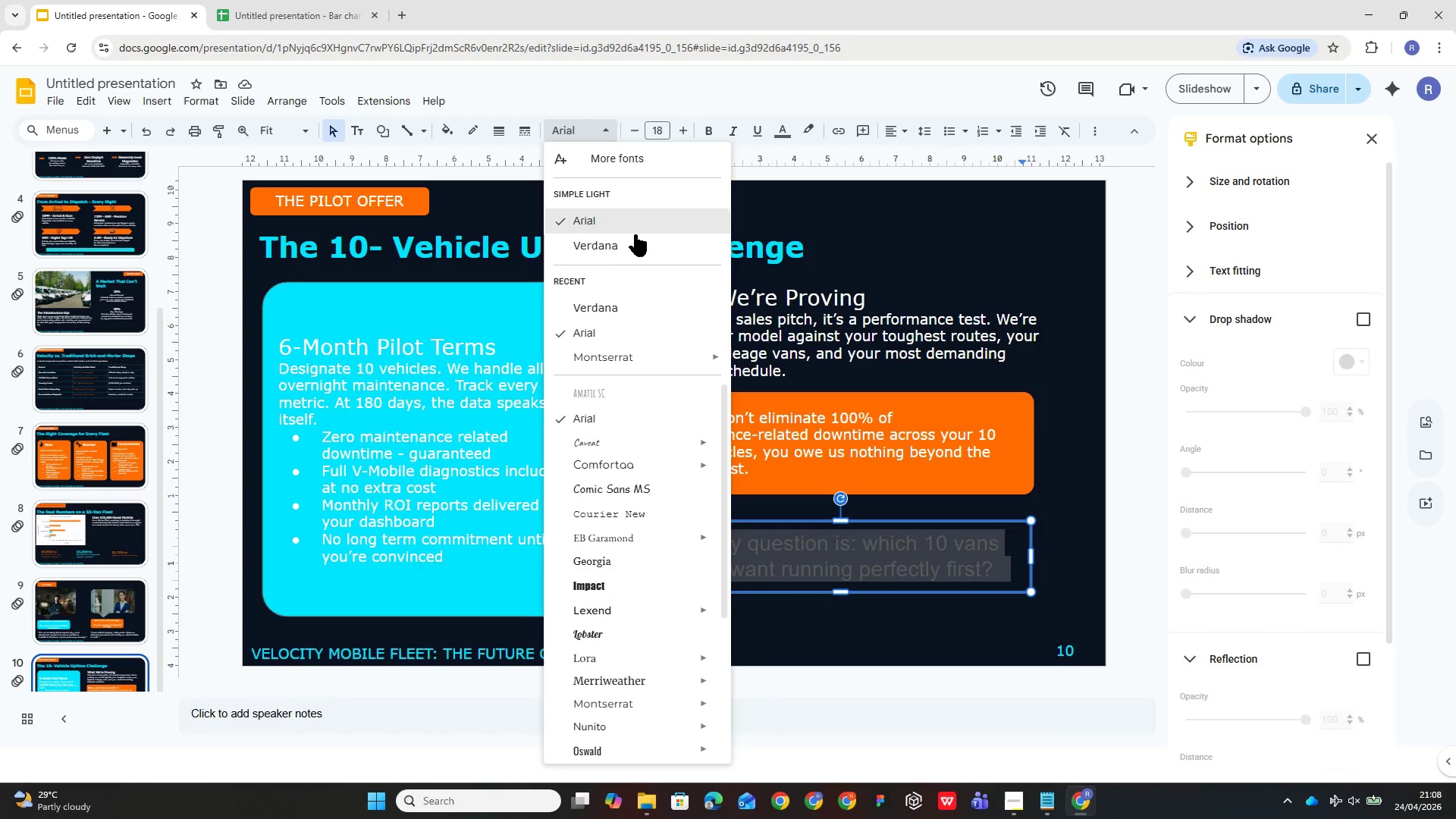 
left_click([635, 238])
 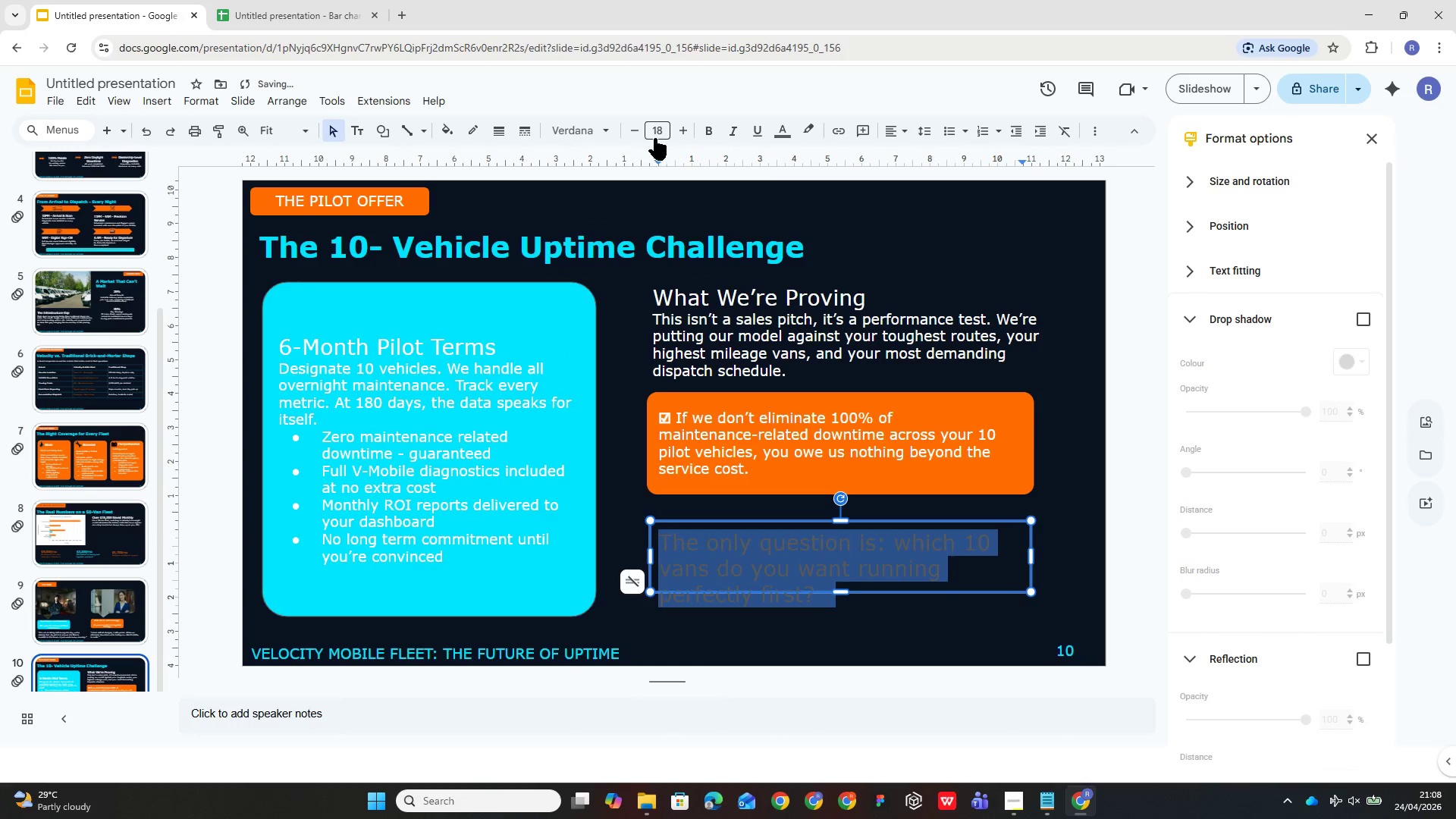 
left_click([657, 130])
 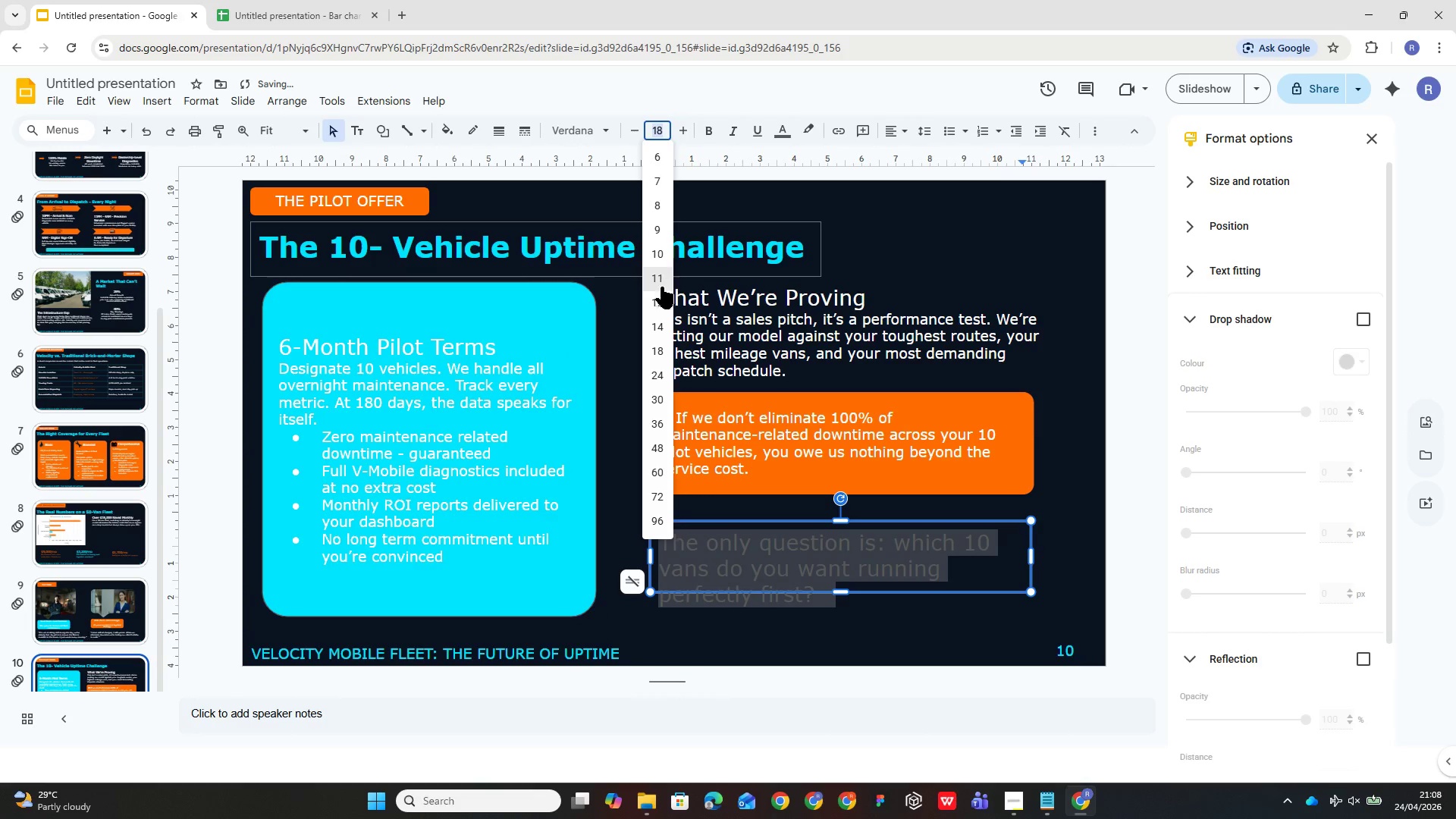 
left_click([652, 303])
 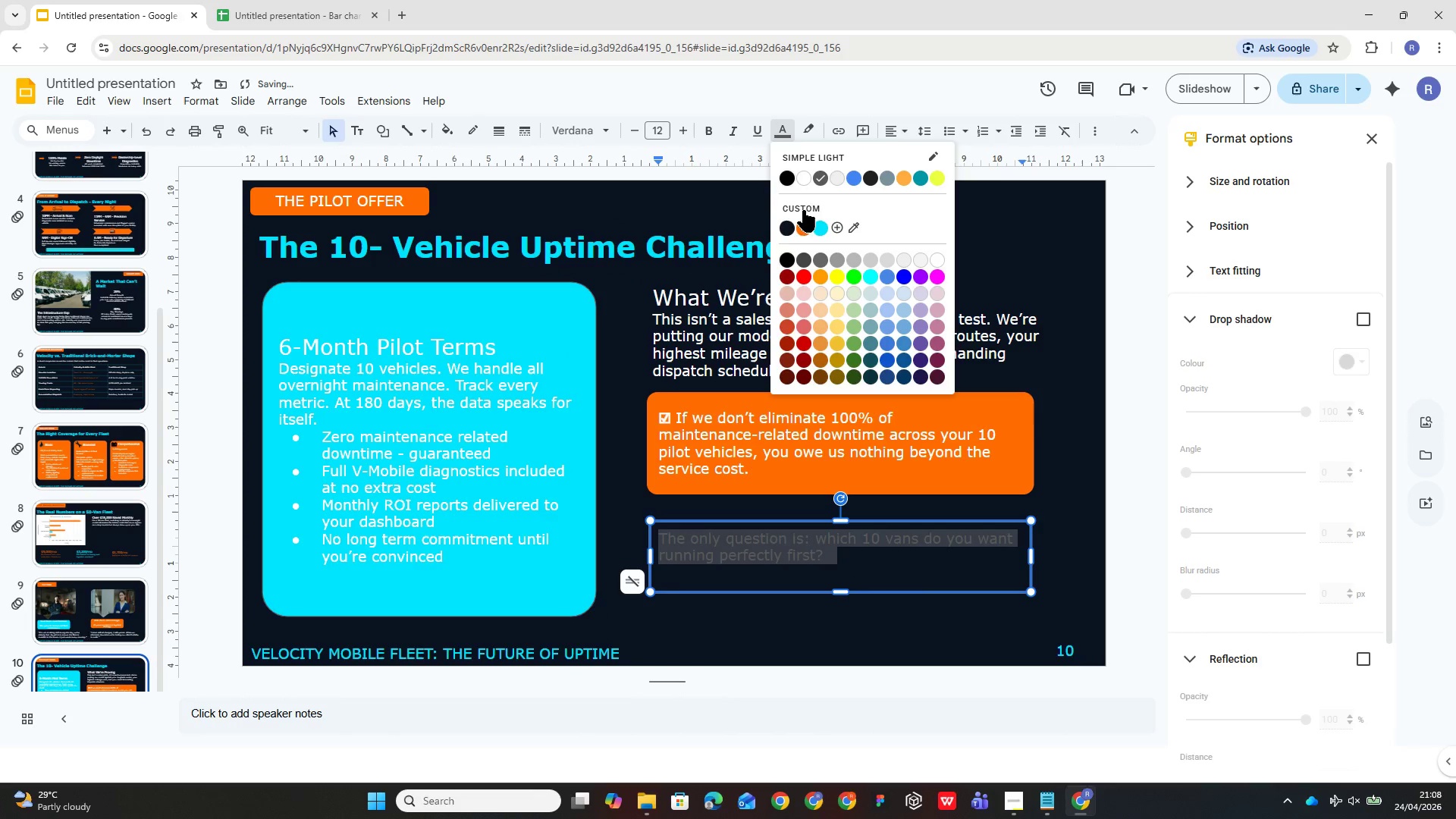 
left_click([799, 177])
 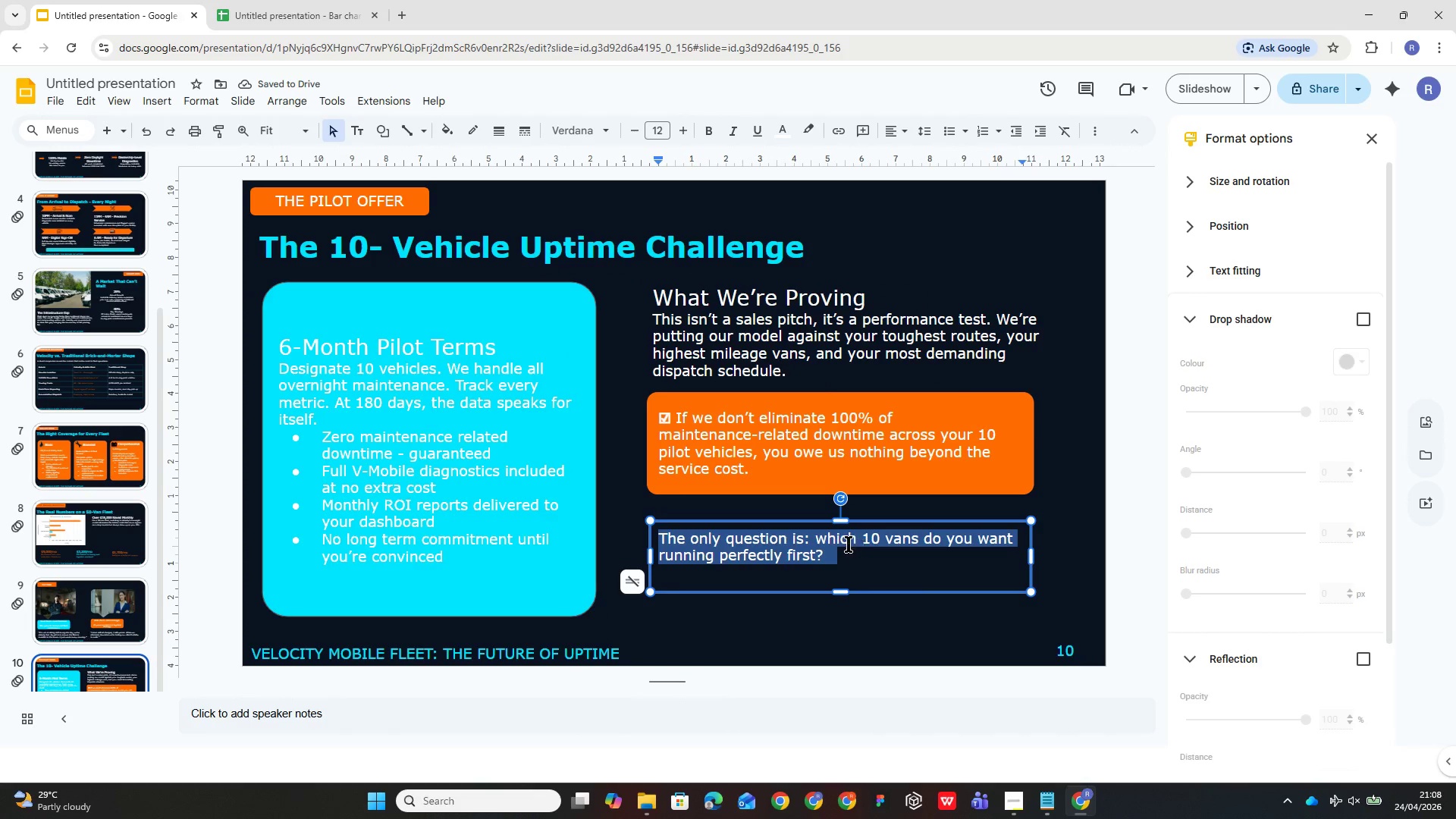 
left_click_drag(start_coordinate=[818, 537], to_coordinate=[825, 558])
 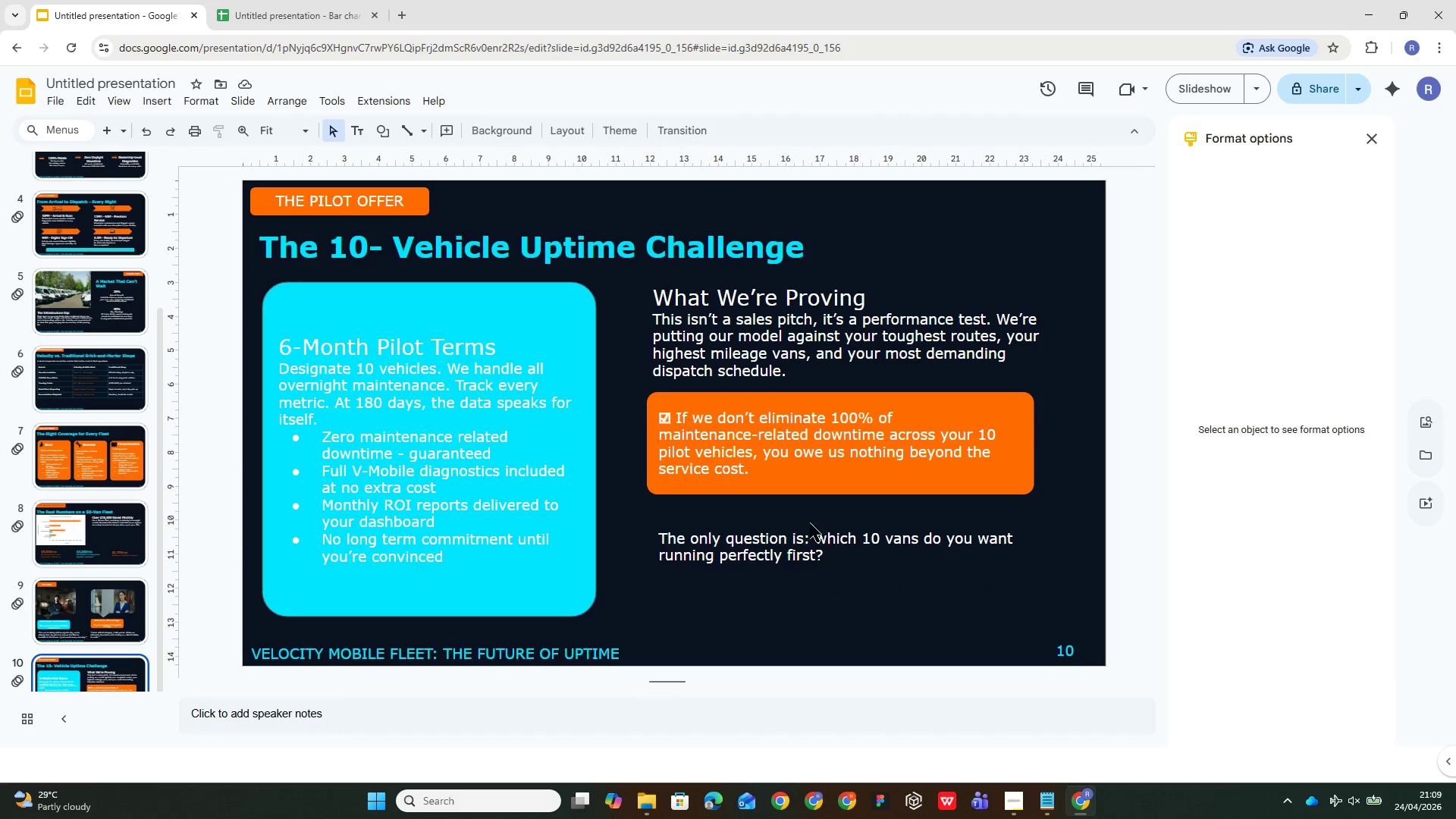 
left_click([817, 538])
 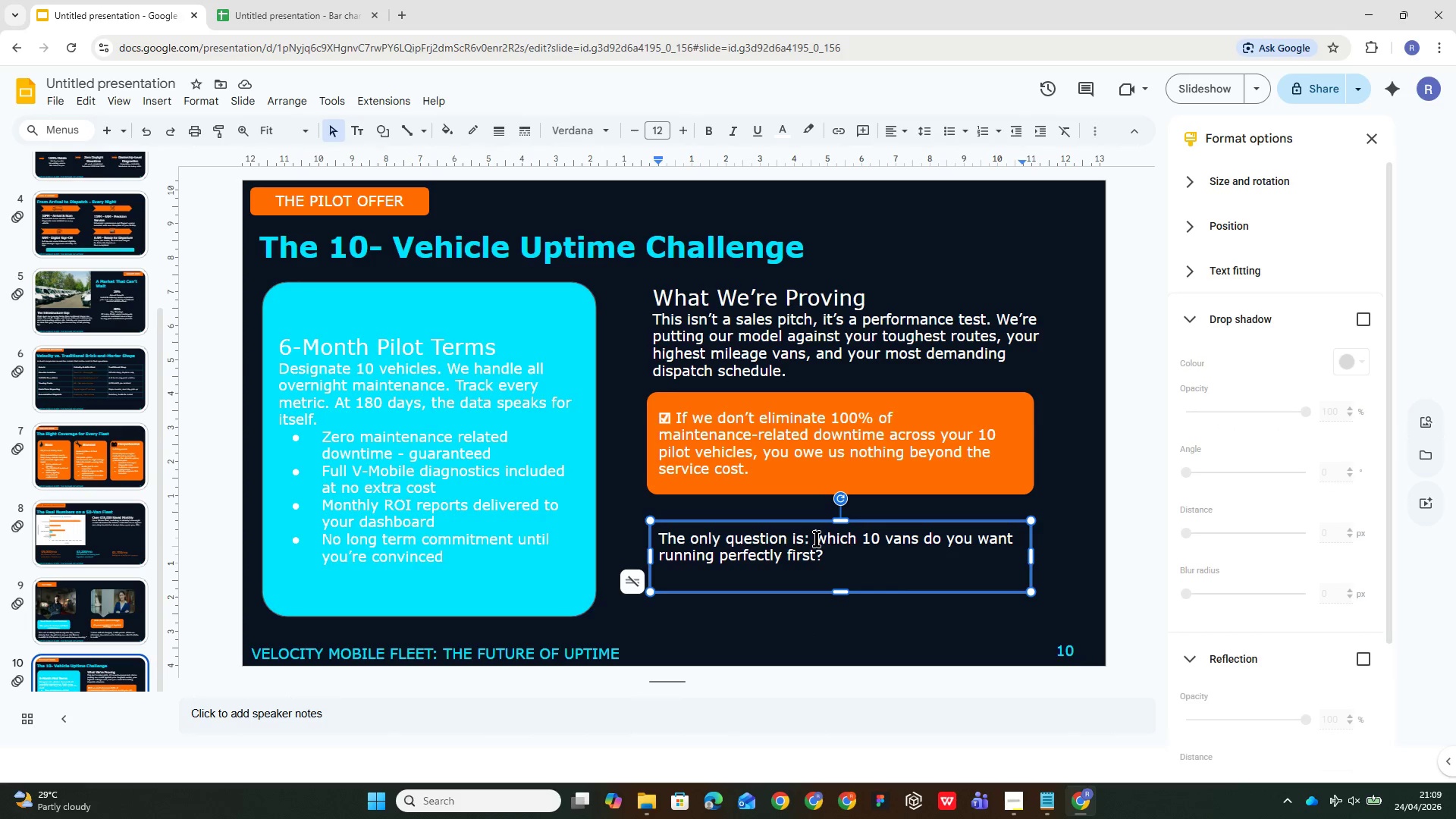 
left_click_drag(start_coordinate=[817, 538], to_coordinate=[817, 573])
 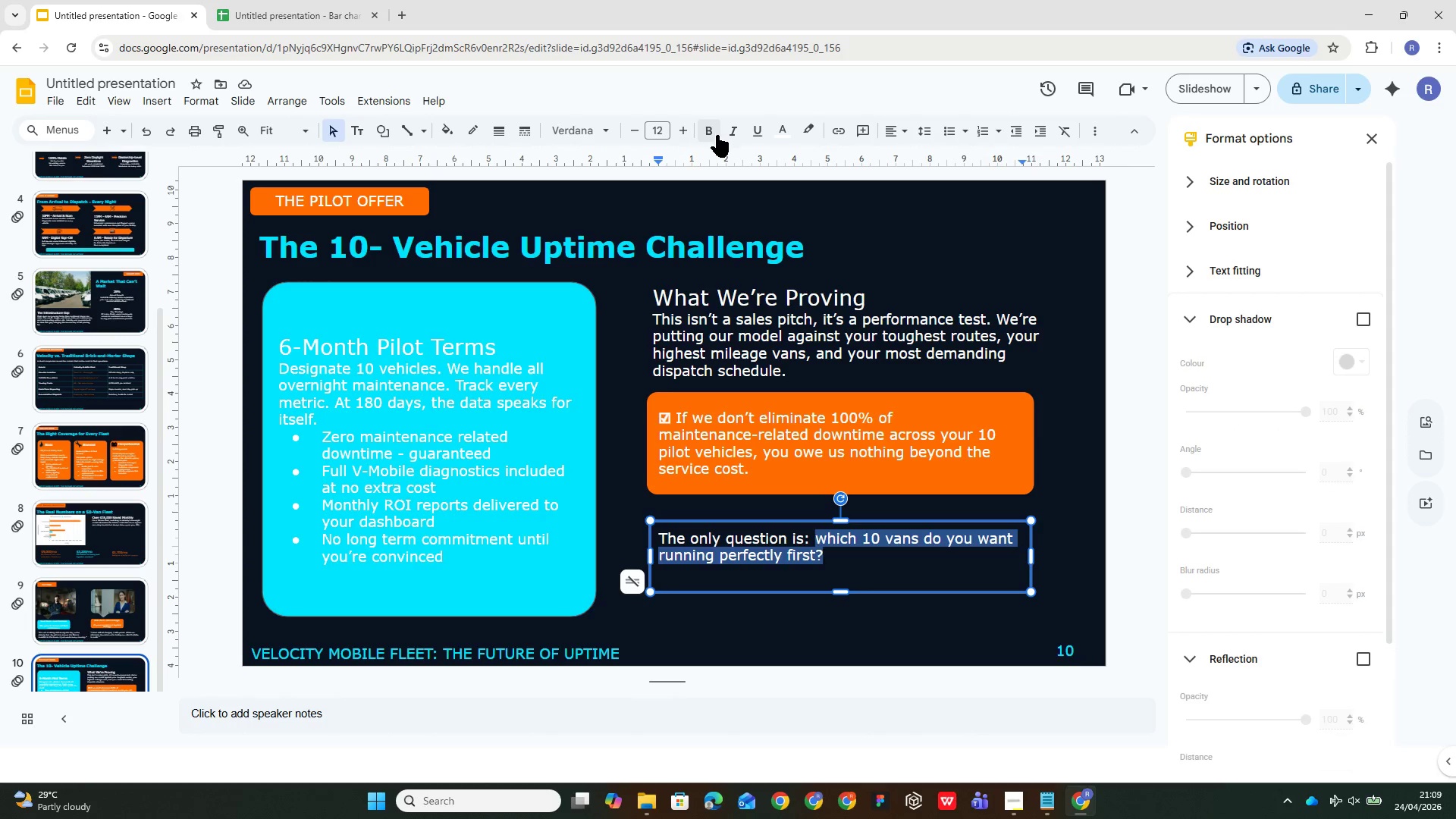 
left_click([707, 135])
 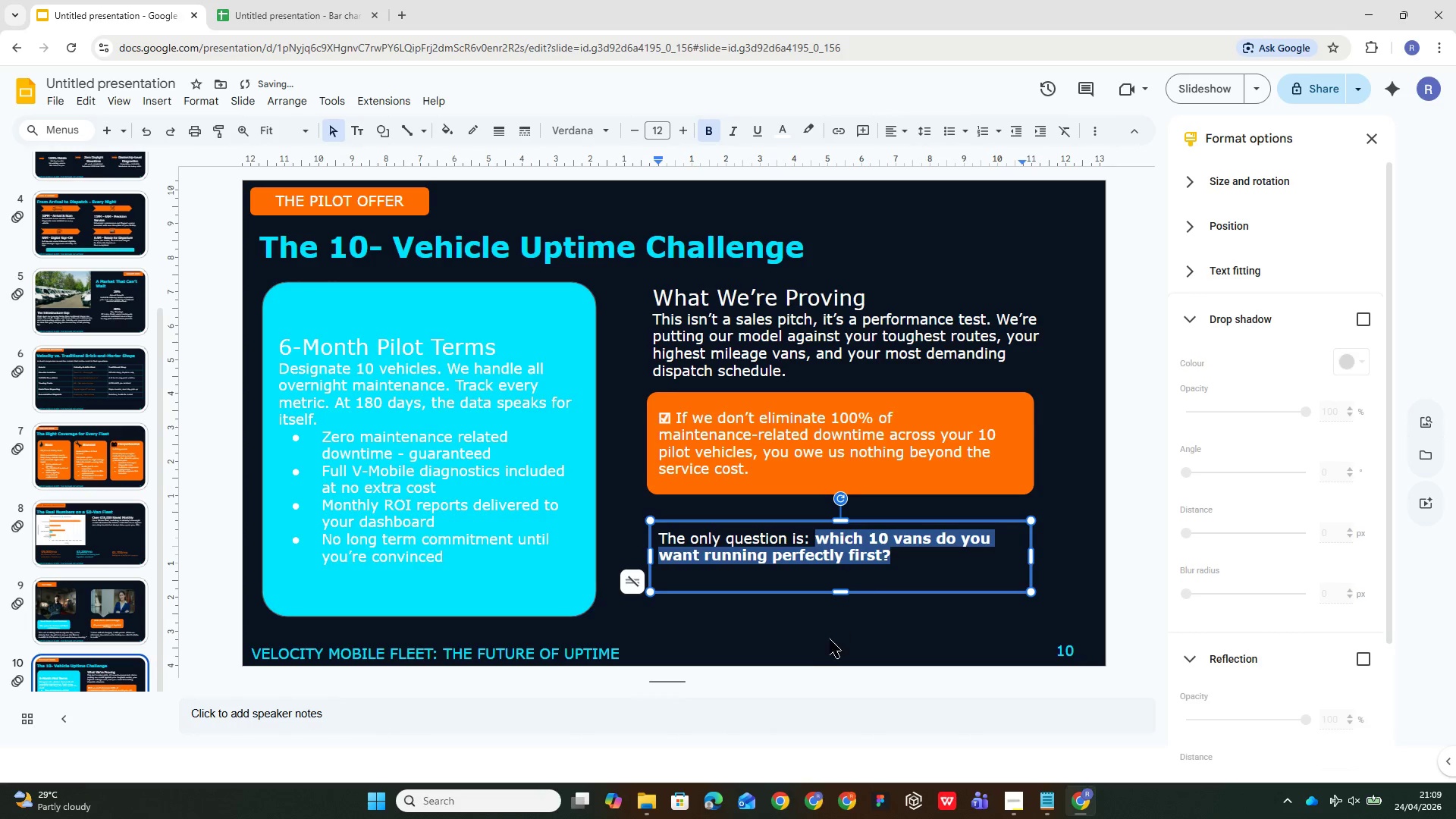 
left_click([806, 612])
 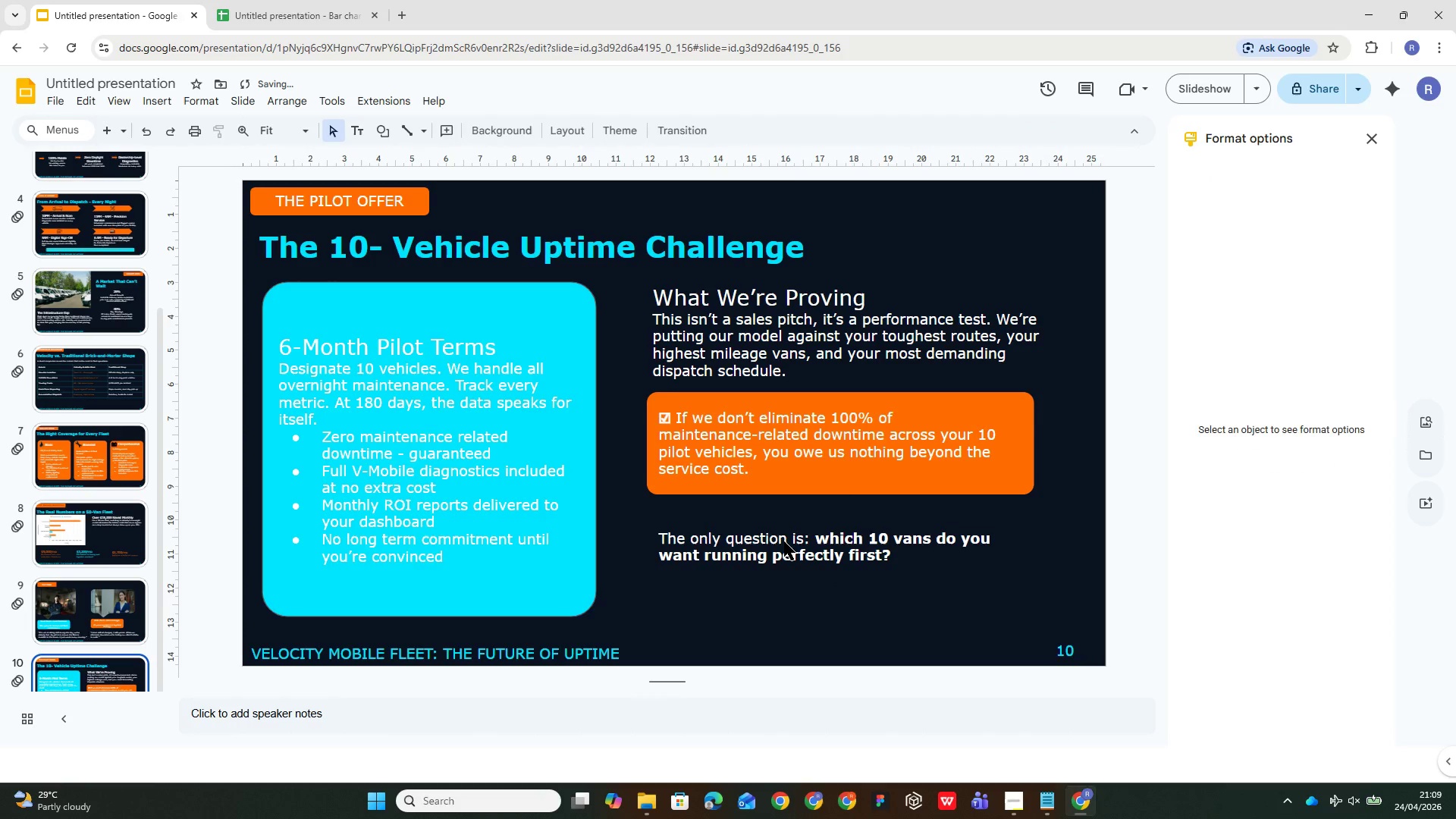 
left_click([784, 541])
 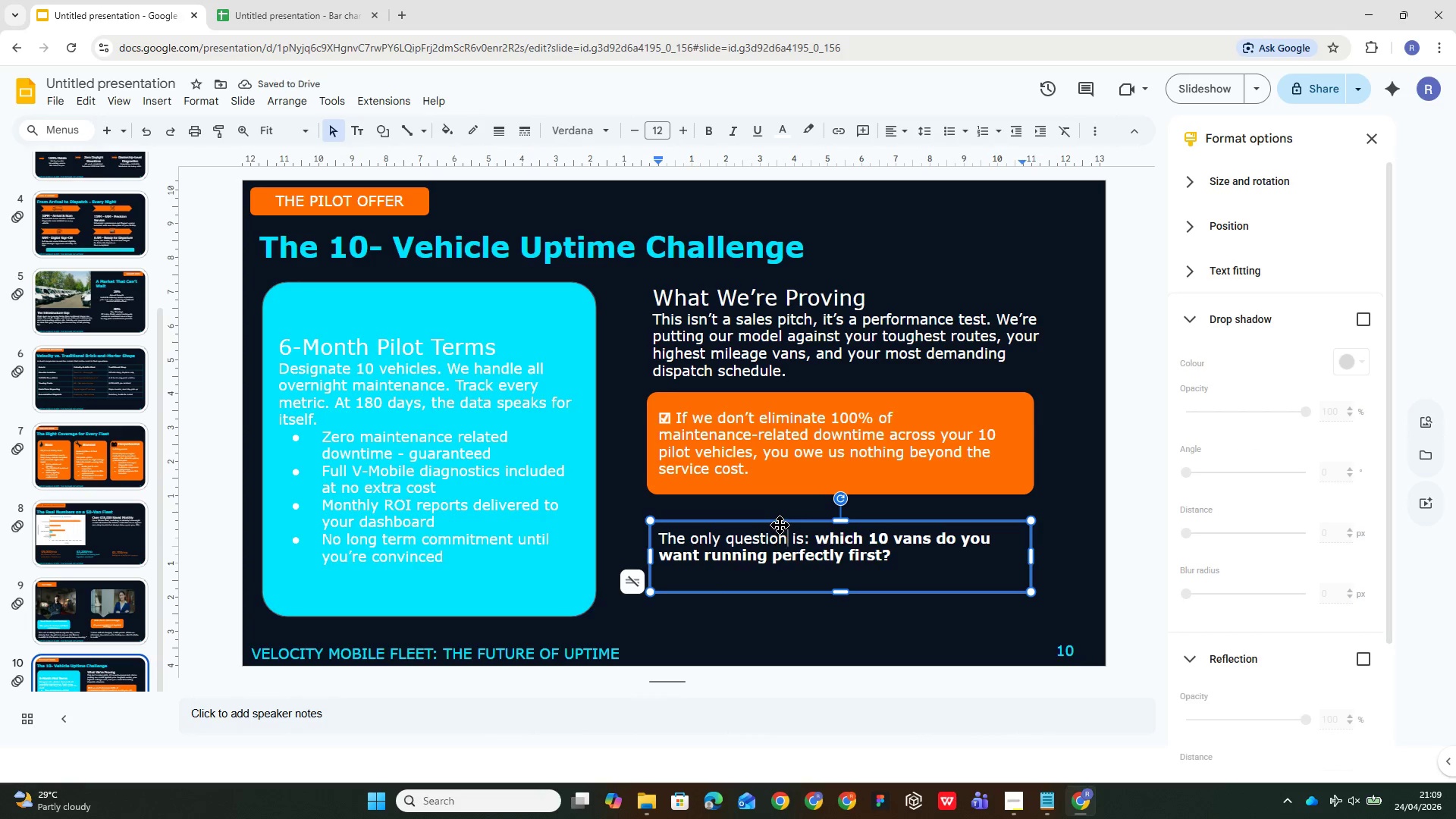 
left_click_drag(start_coordinate=[780, 525], to_coordinate=[774, 513])
 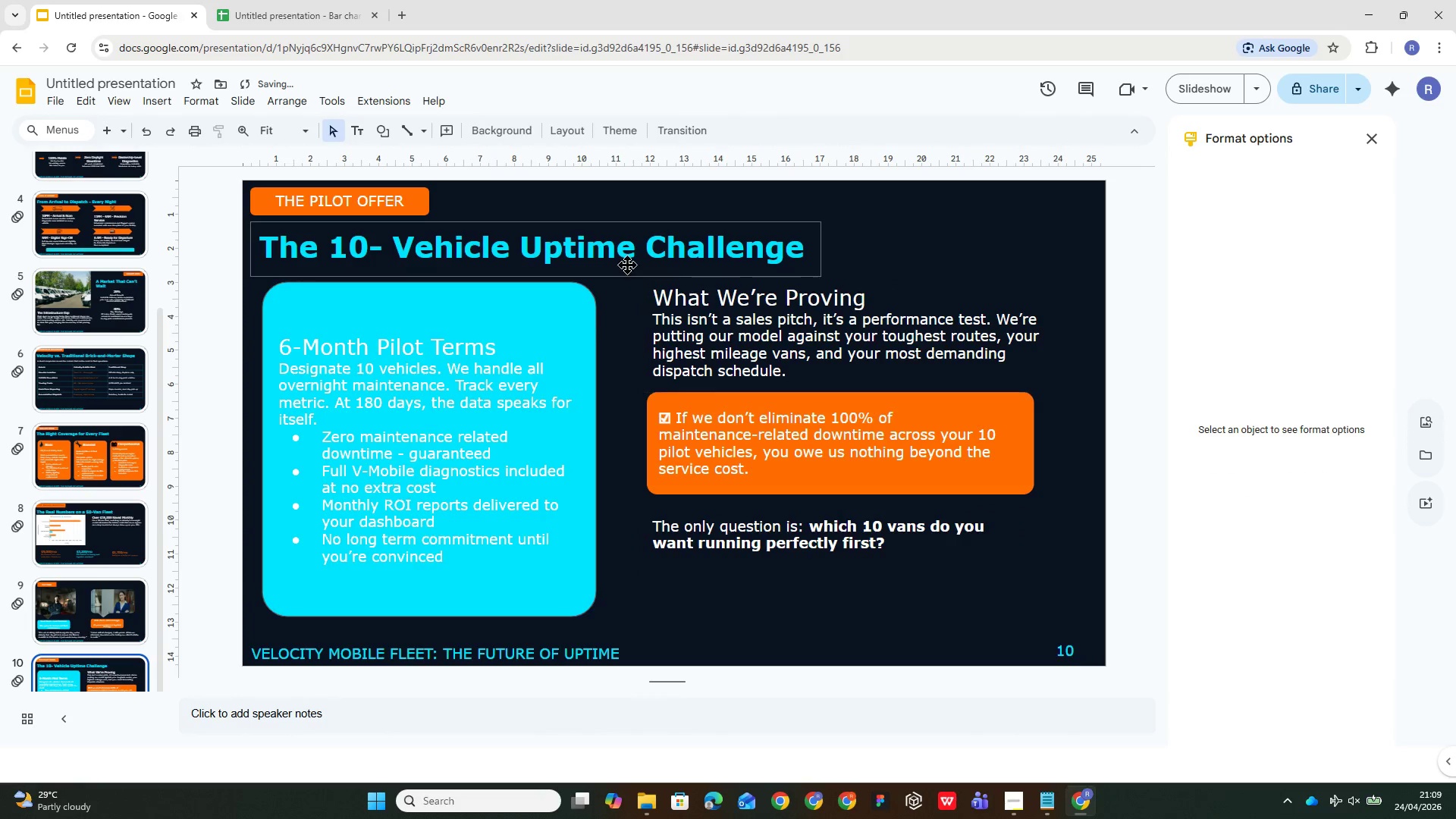 
left_click([670, 307])
 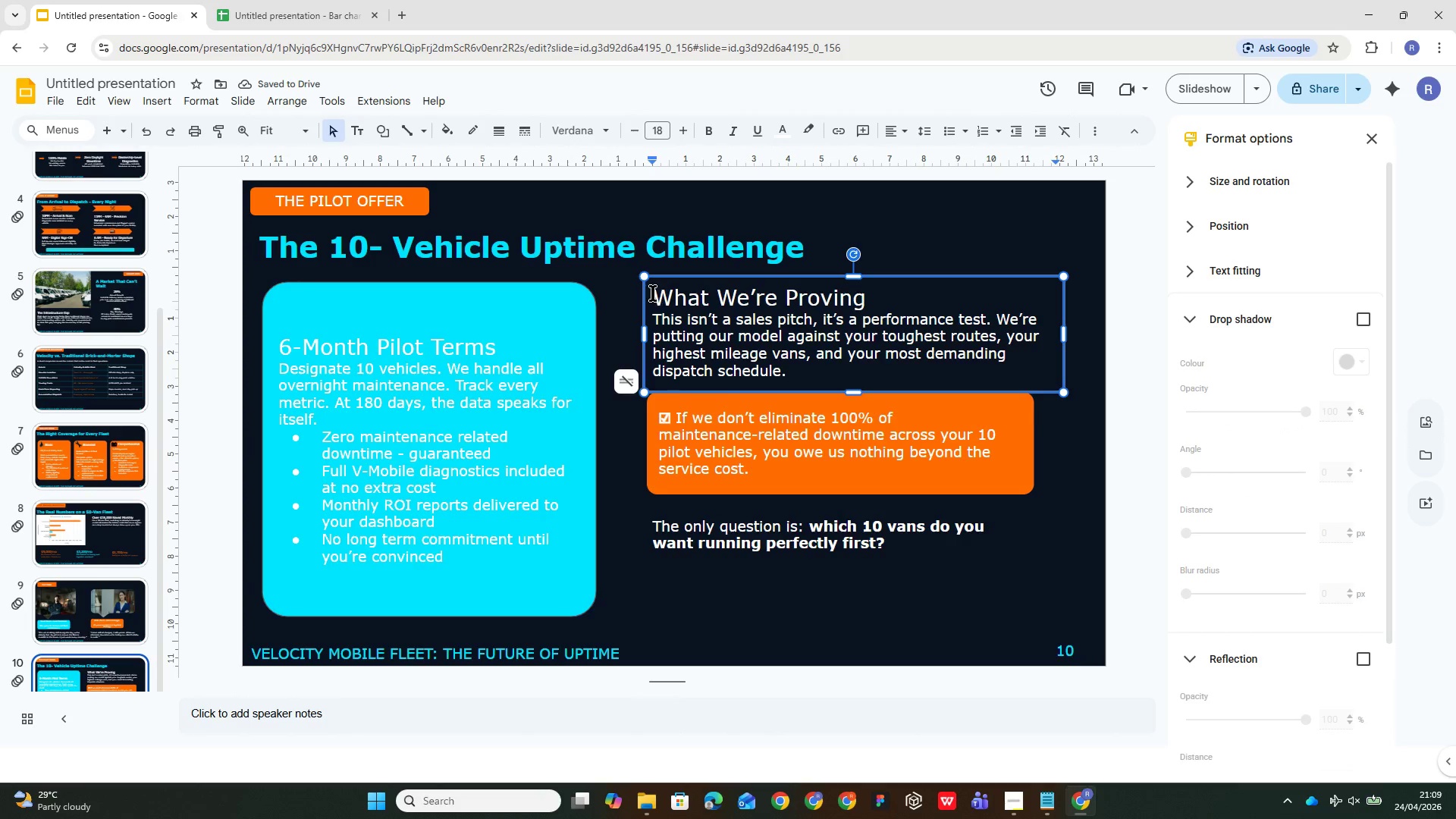 
left_click([653, 293])
 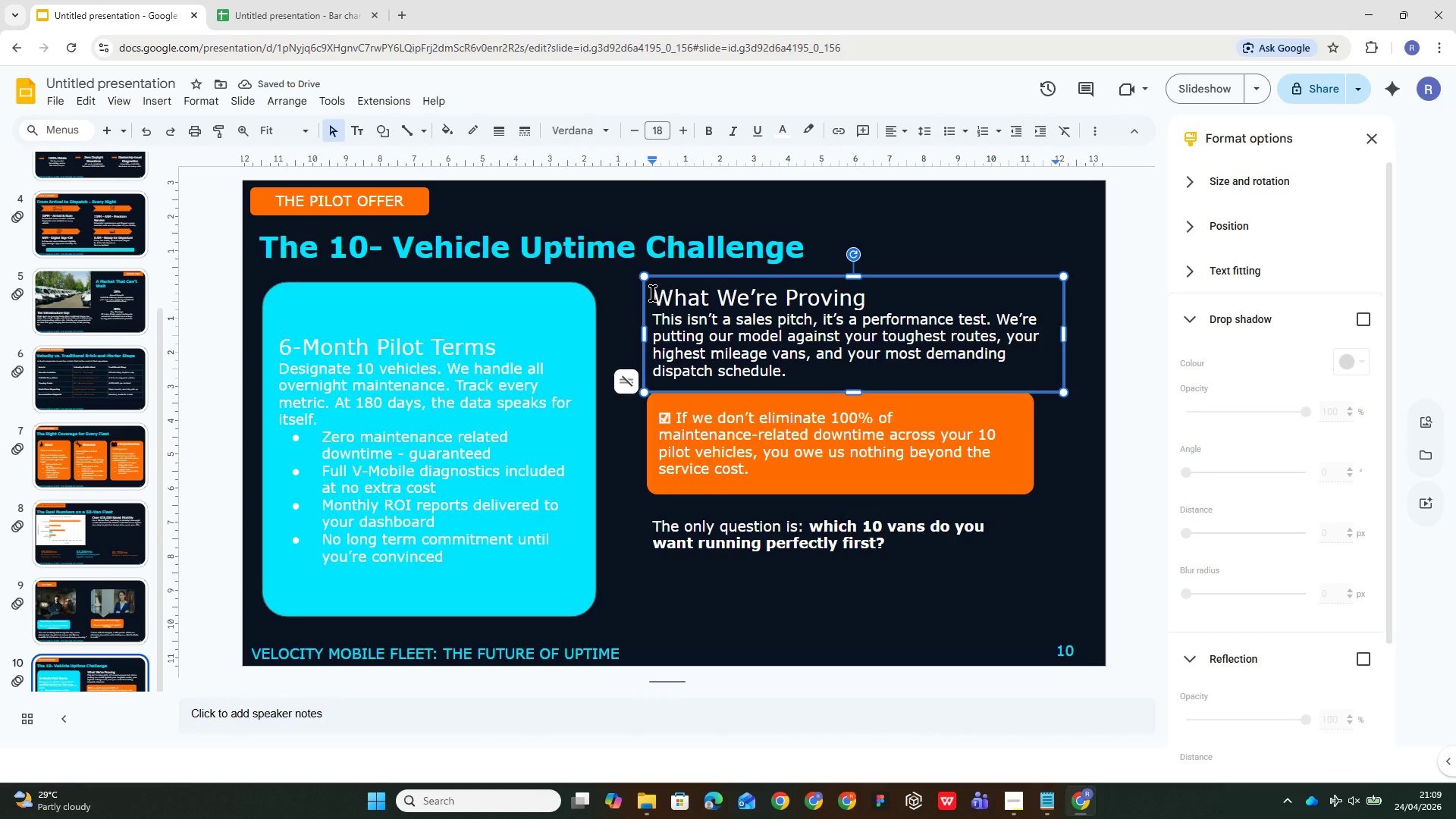 
key(Backspace)
 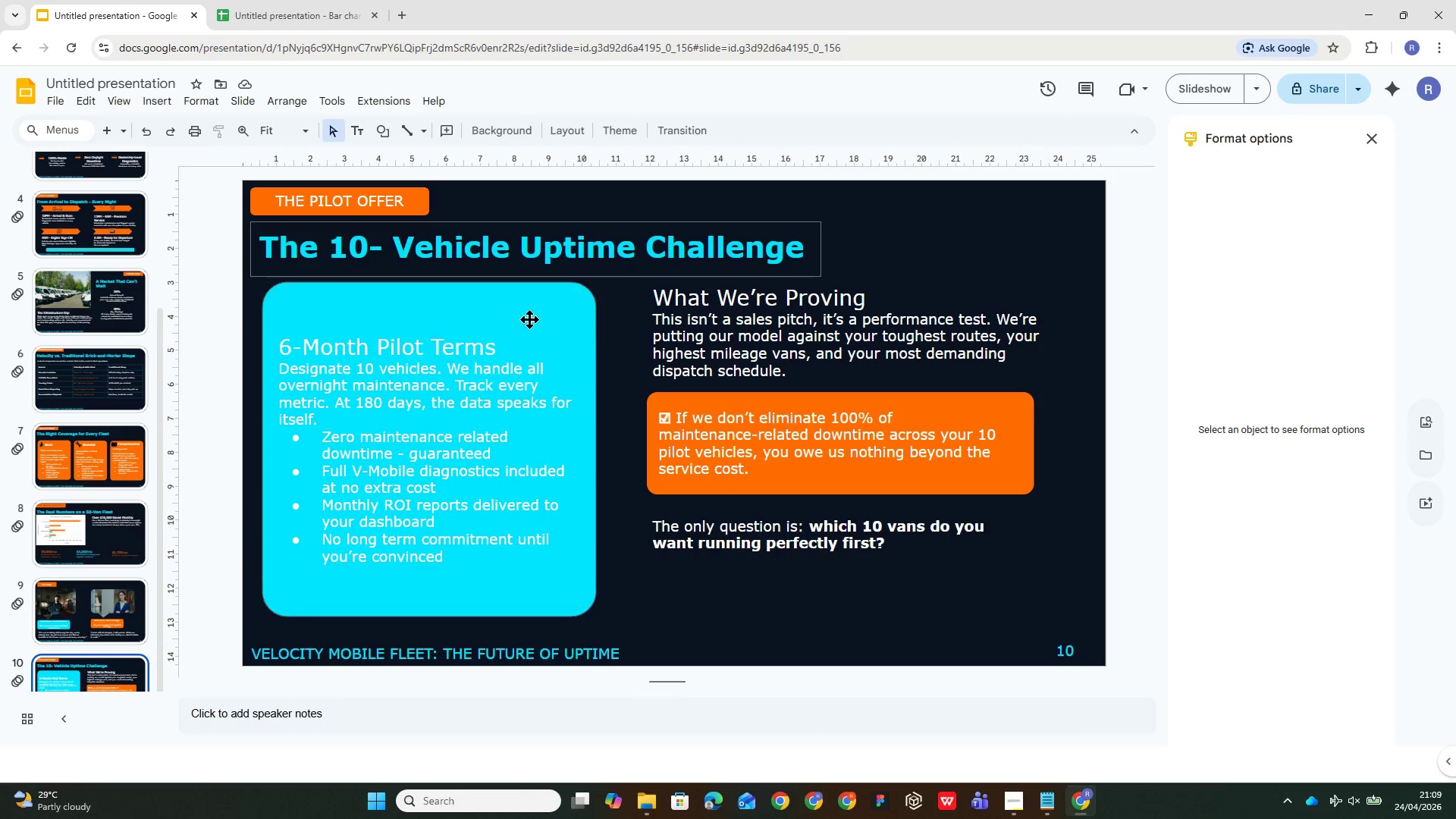 
wait(10.78)
 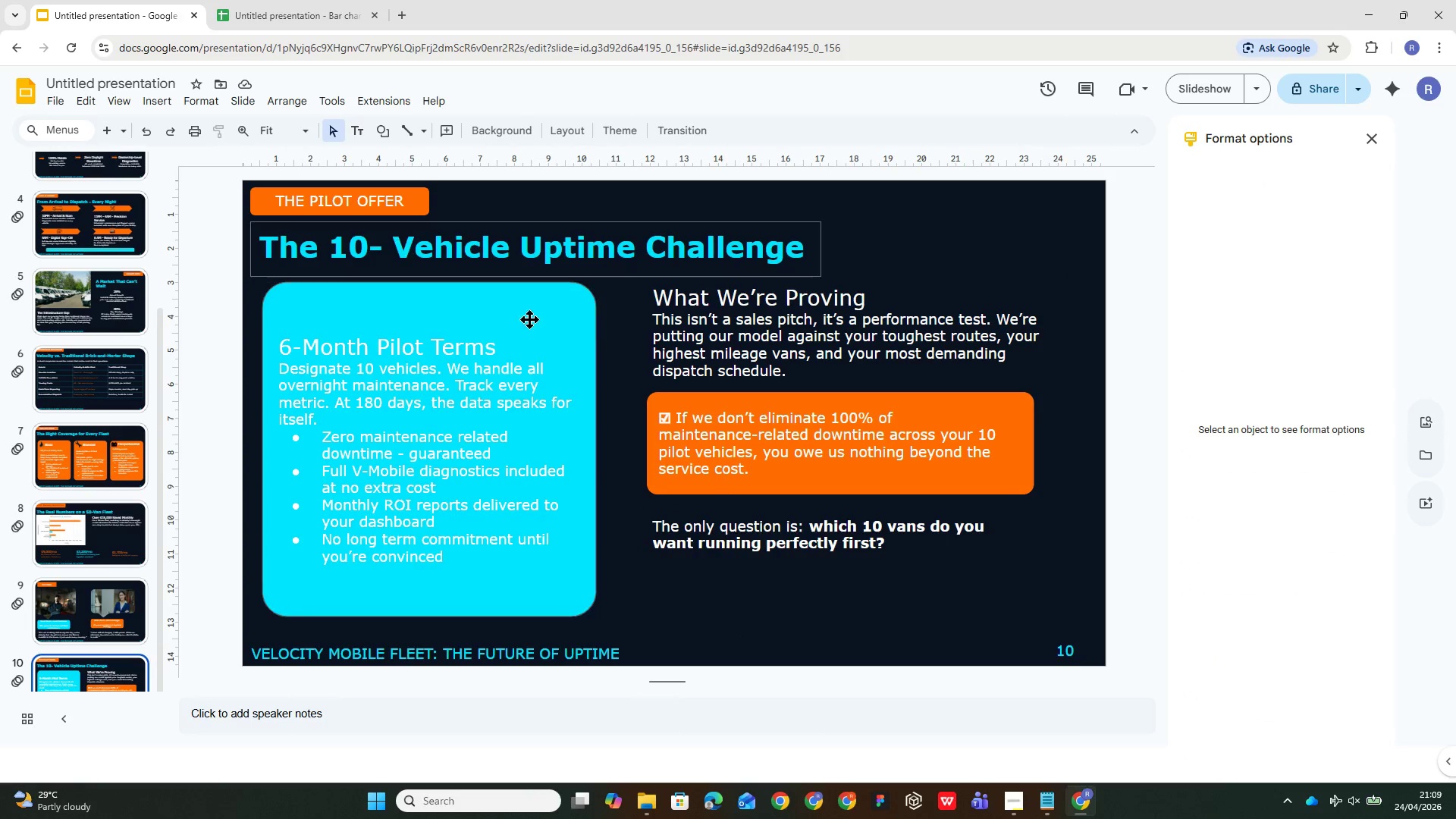 
scroll: coordinate [89, 226], scroll_direction: up, amount: 12.0
 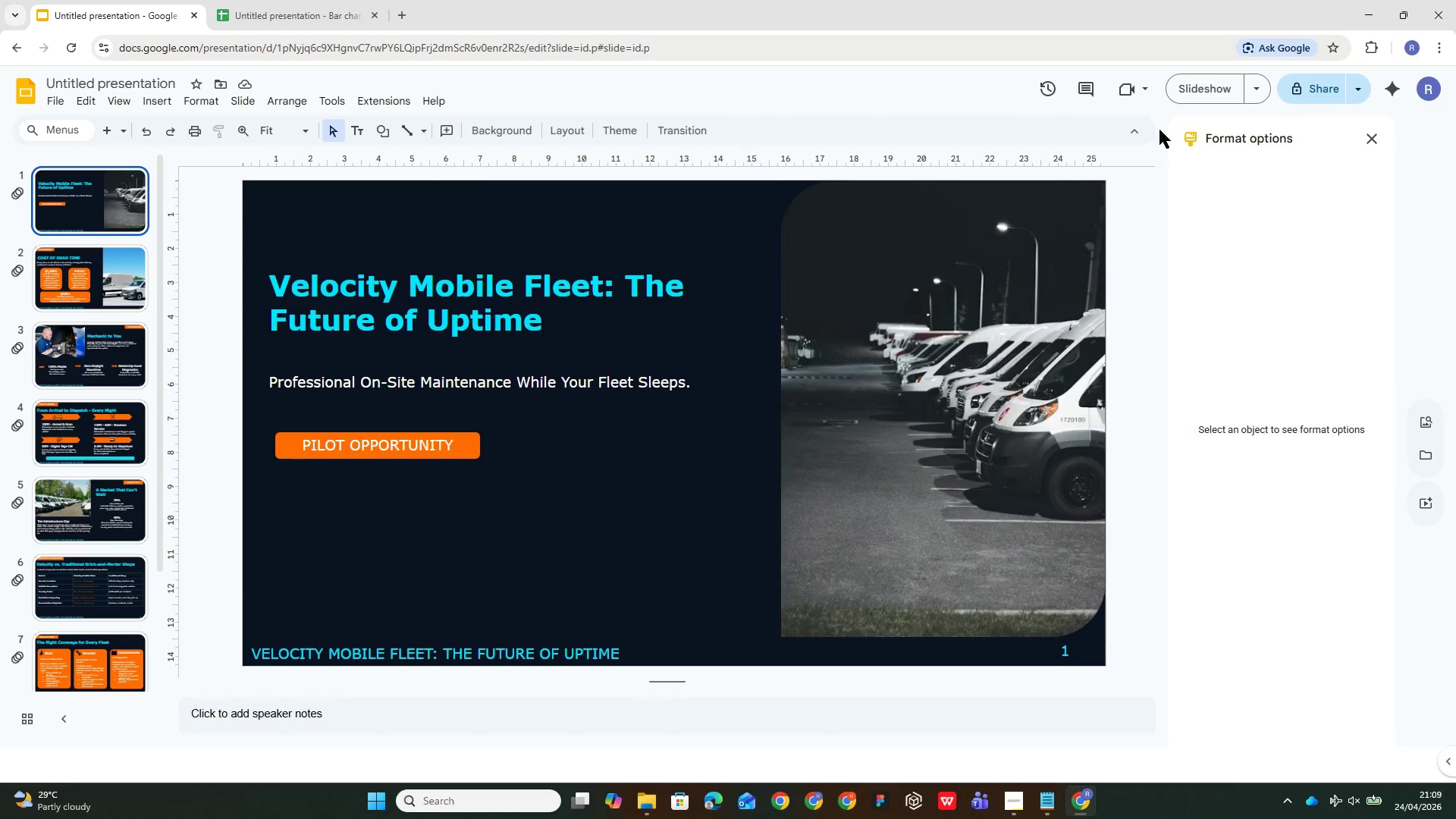 
left_click([1202, 93])
 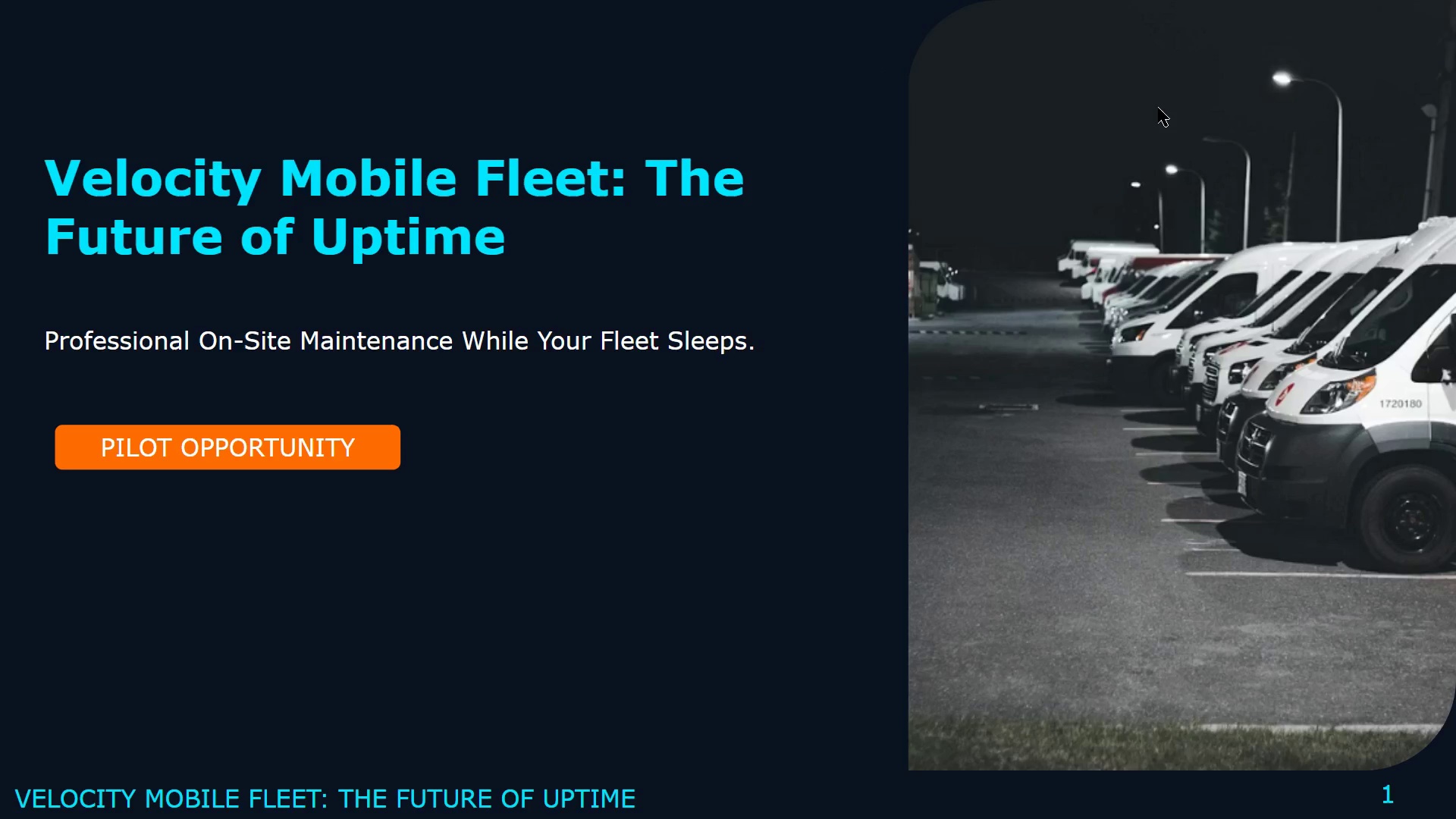 
wait(13.73)
 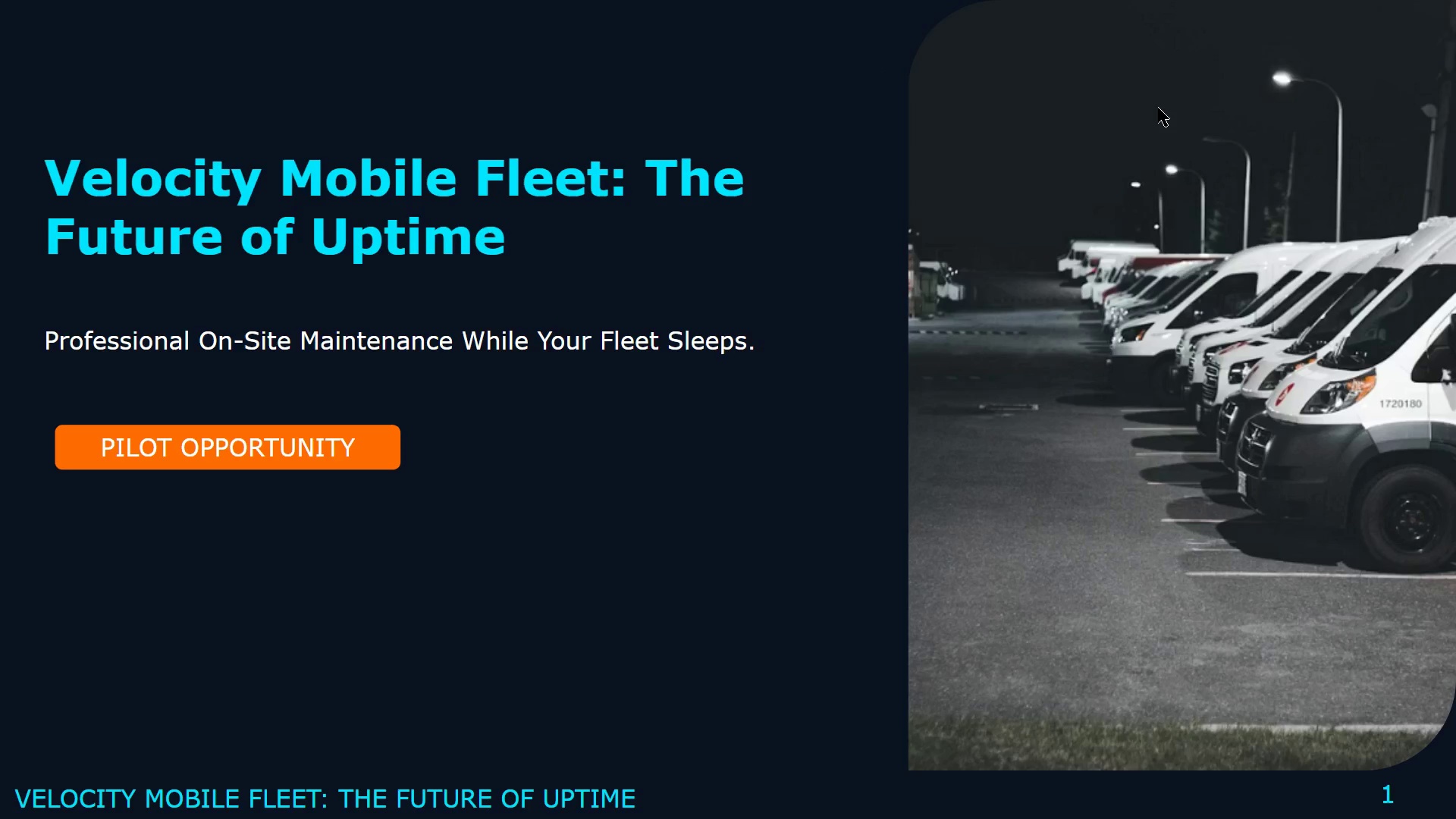 
key(ArrowRight)
 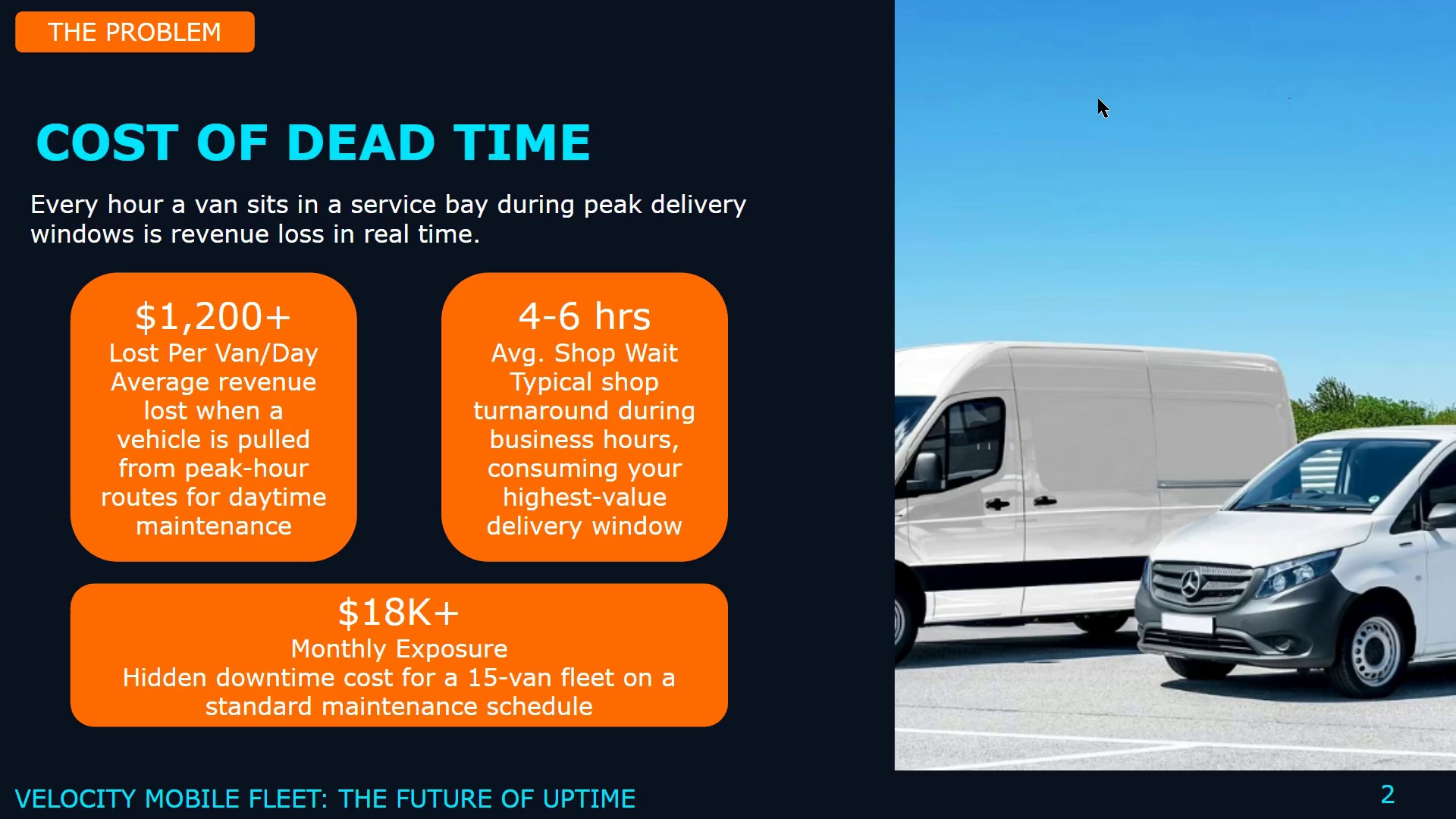 
wait(28.72)
 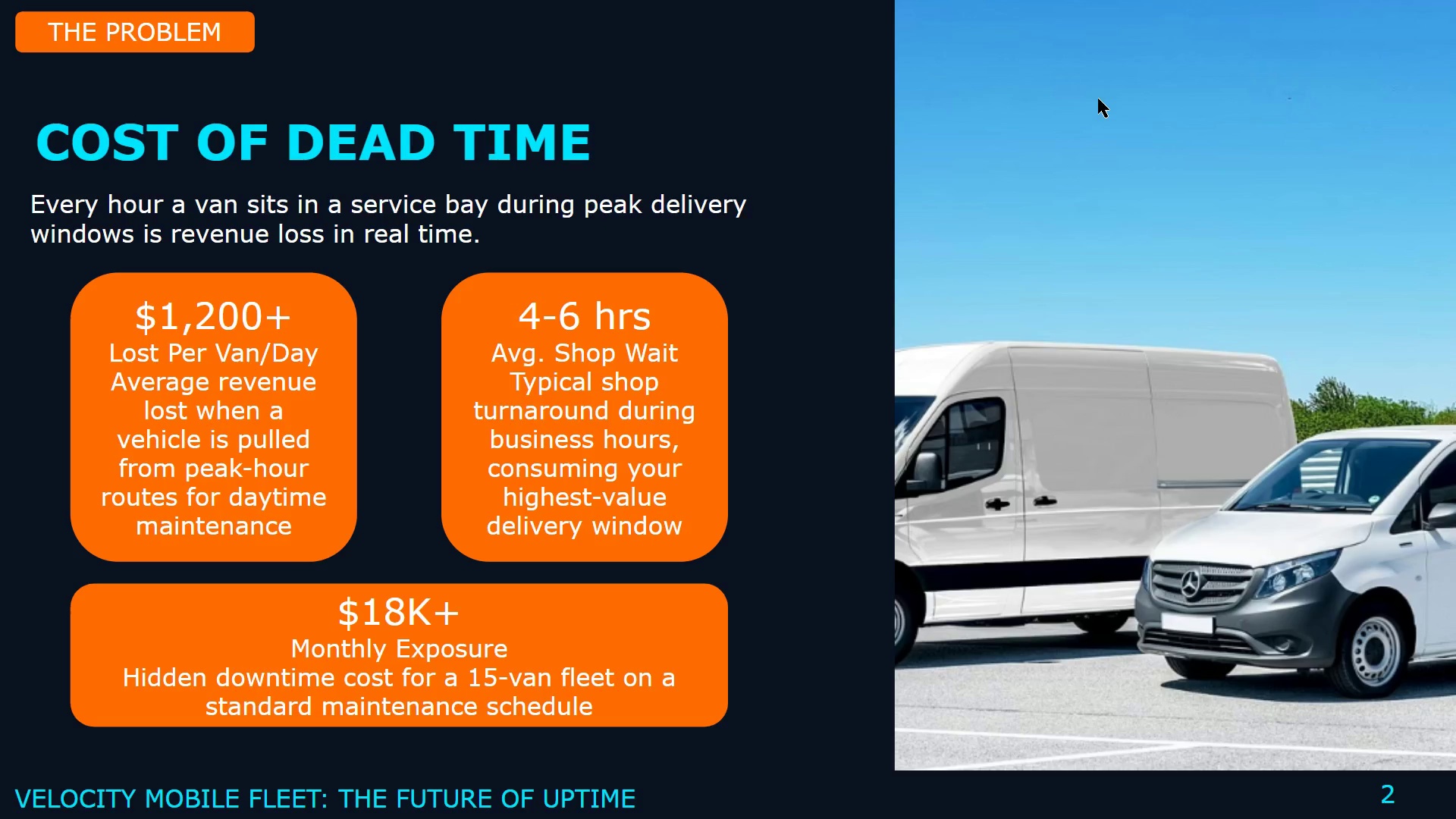 
key(ArrowRight)
 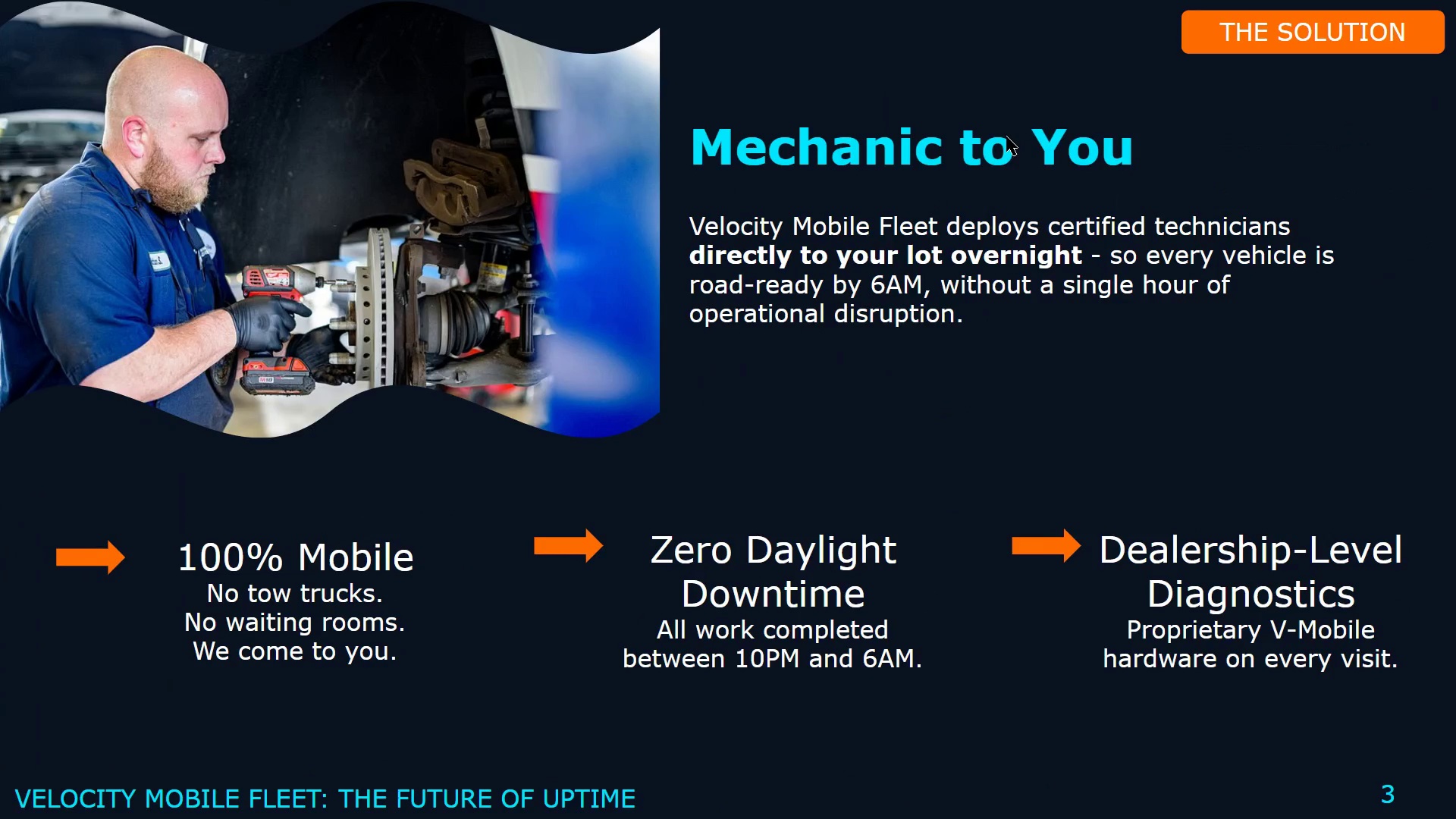 
key(ArrowRight)
 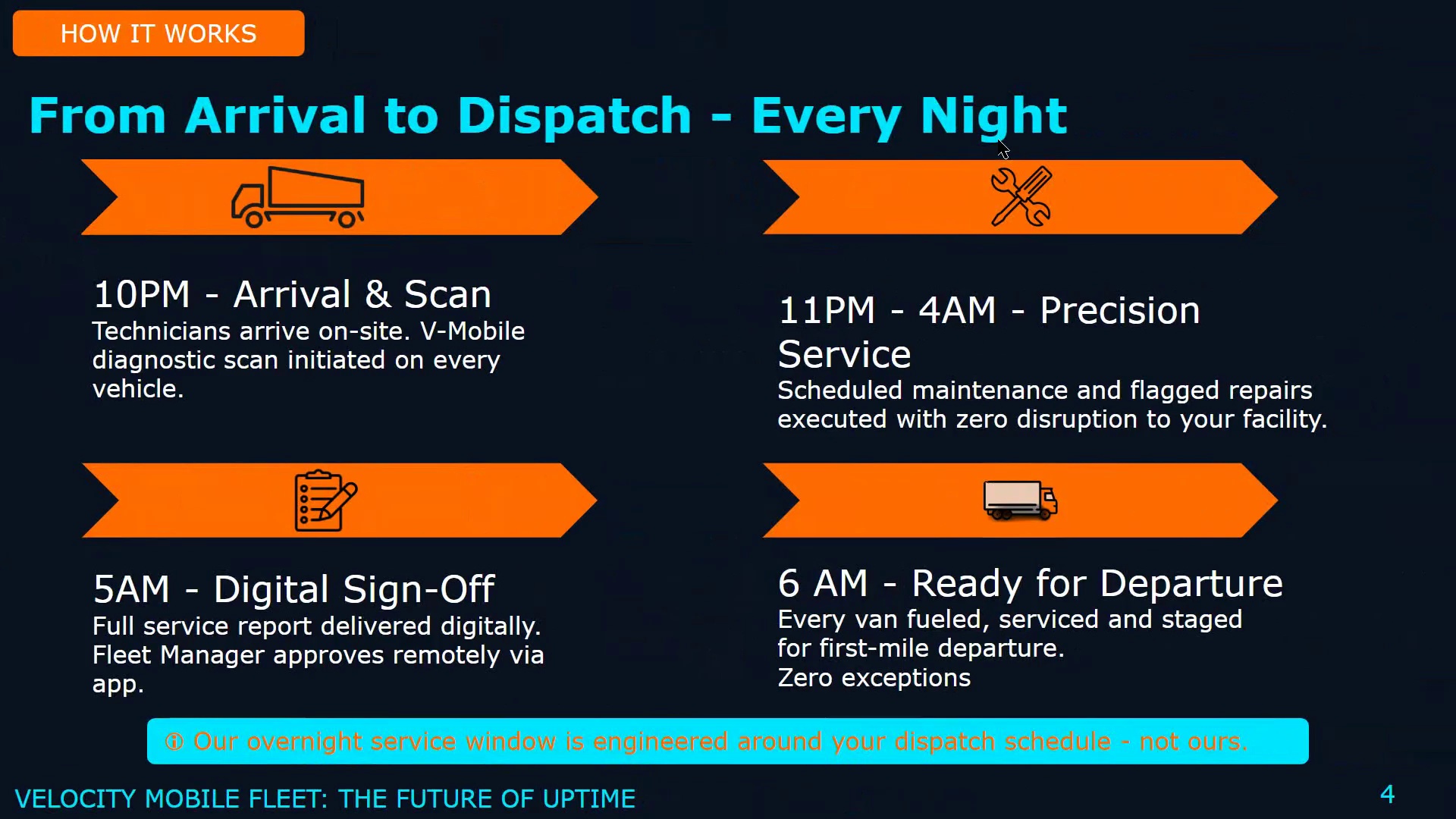 
key(ArrowRight)
 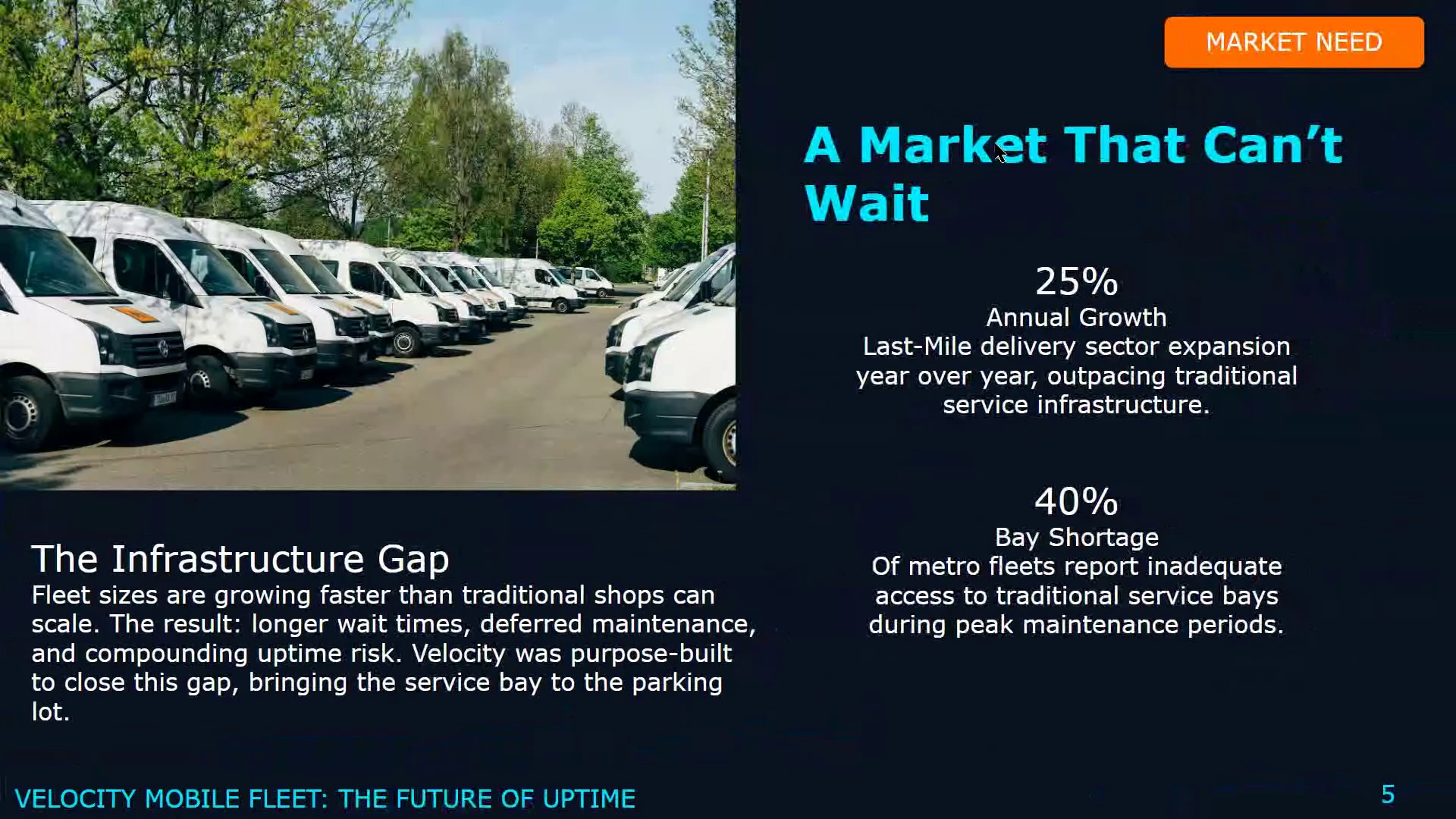 
wait(5.48)
 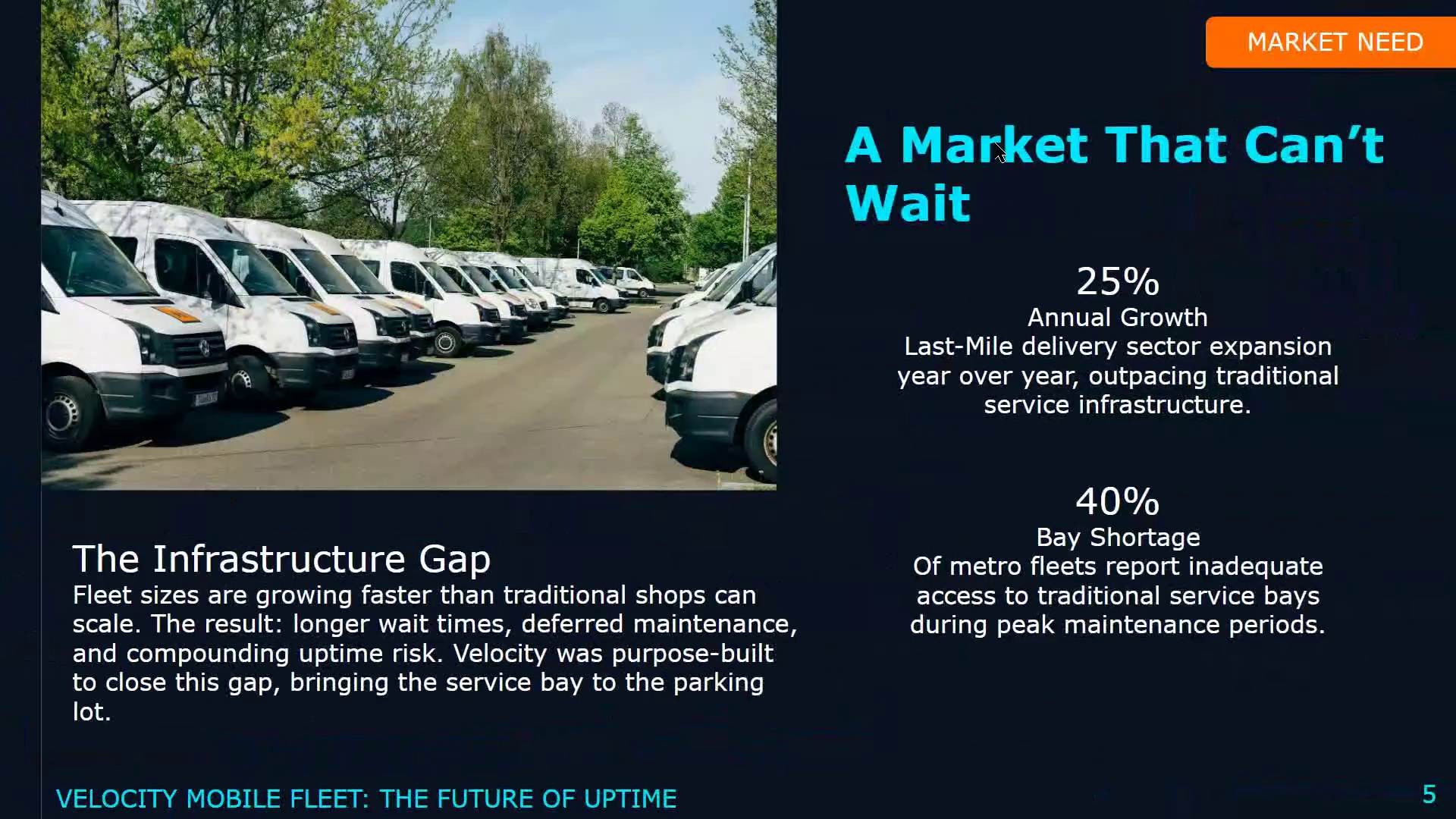 
key(ArrowRight)
 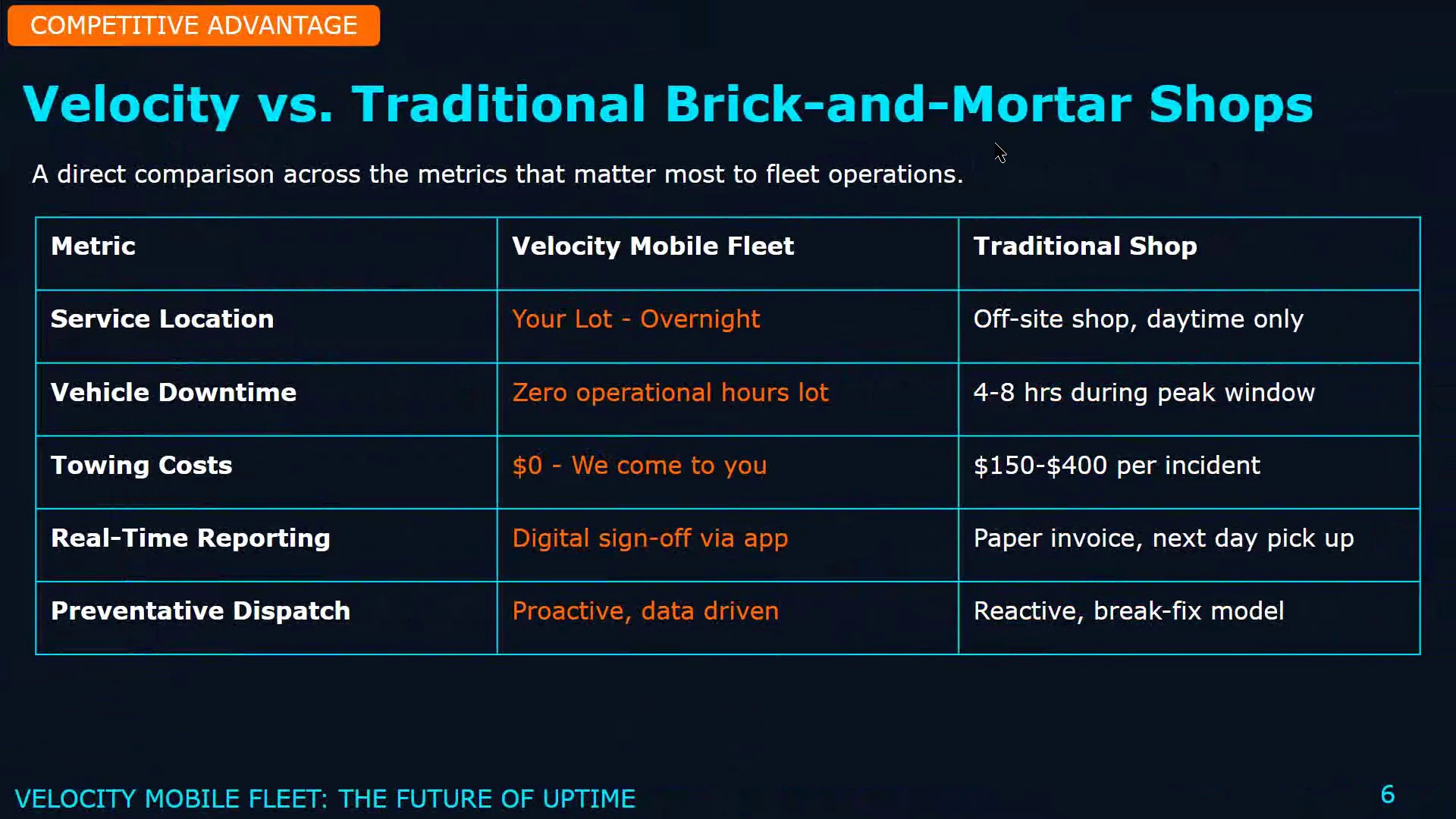 
key(ArrowRight)
 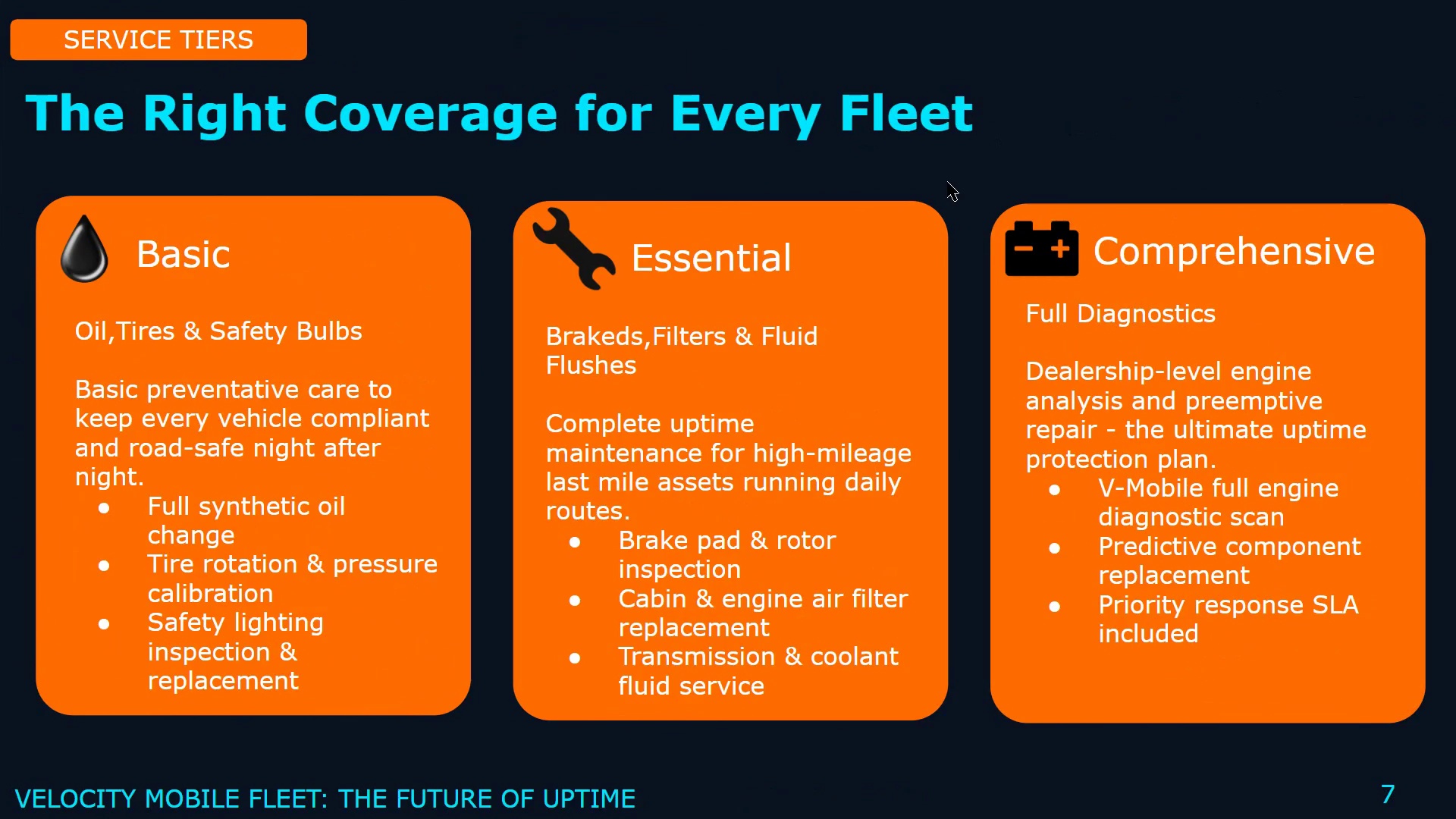 
wait(14.03)
 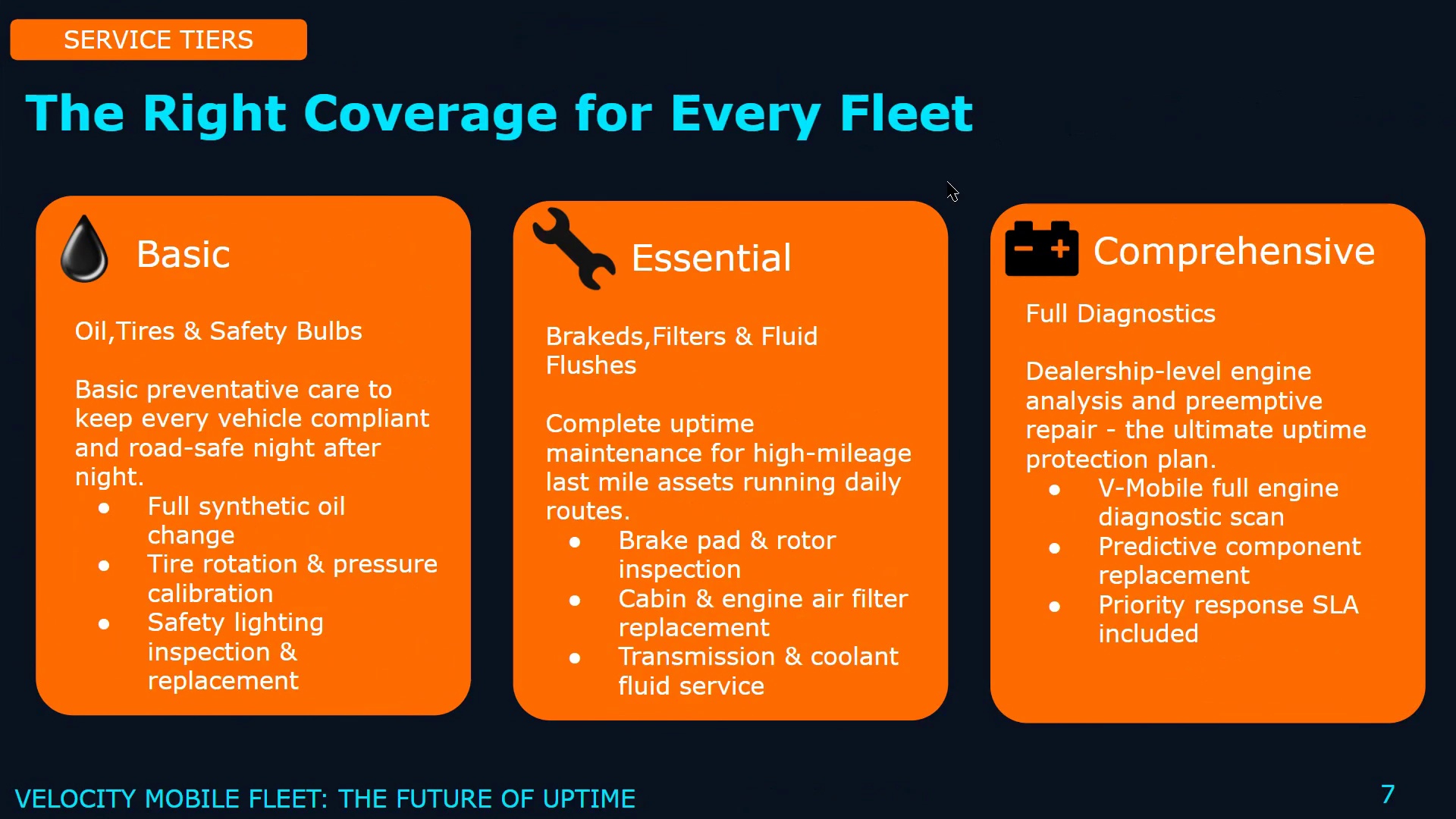 
key(ArrowRight)
 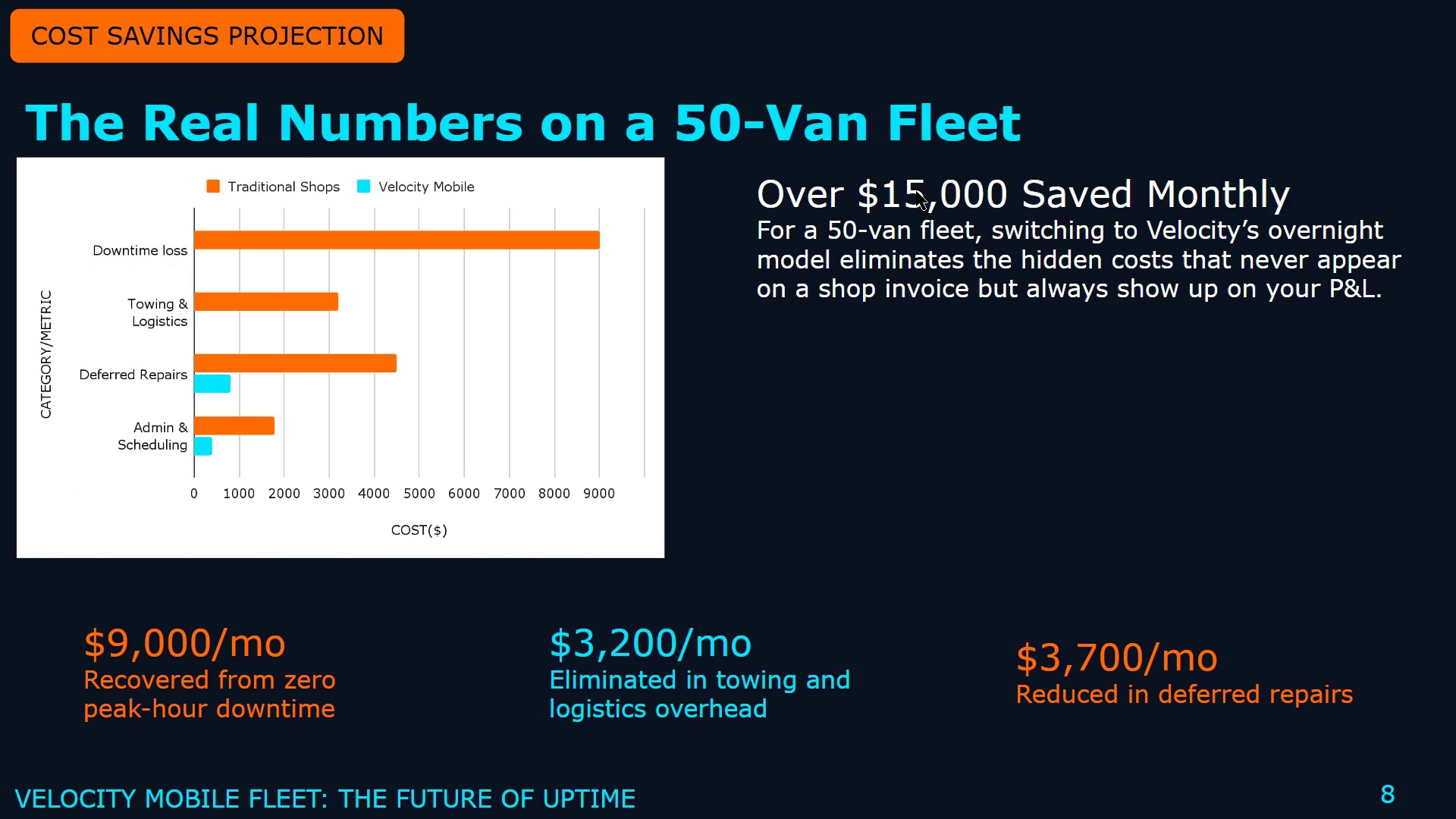 
wait(12.61)
 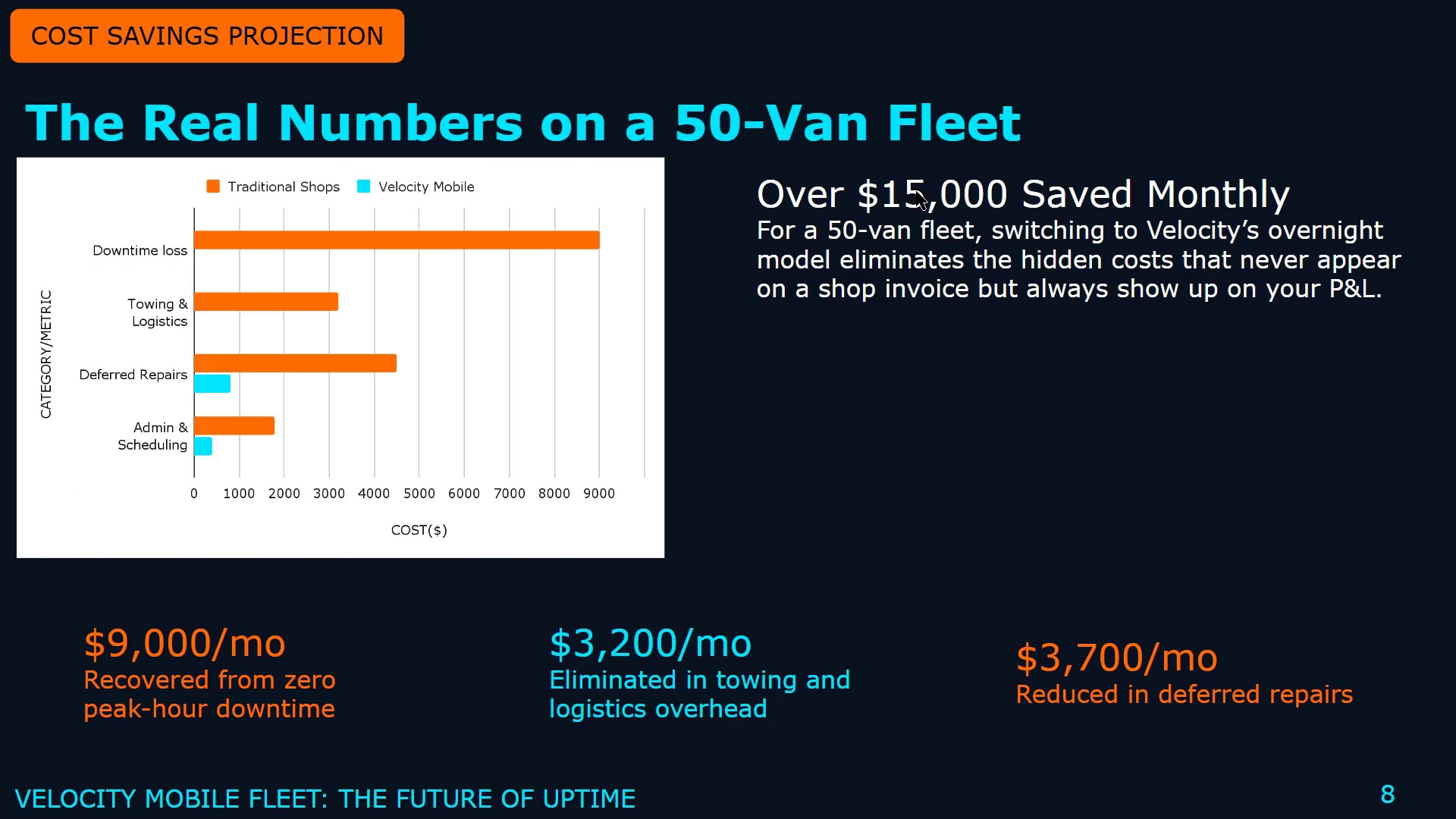 
key(ArrowRight)
 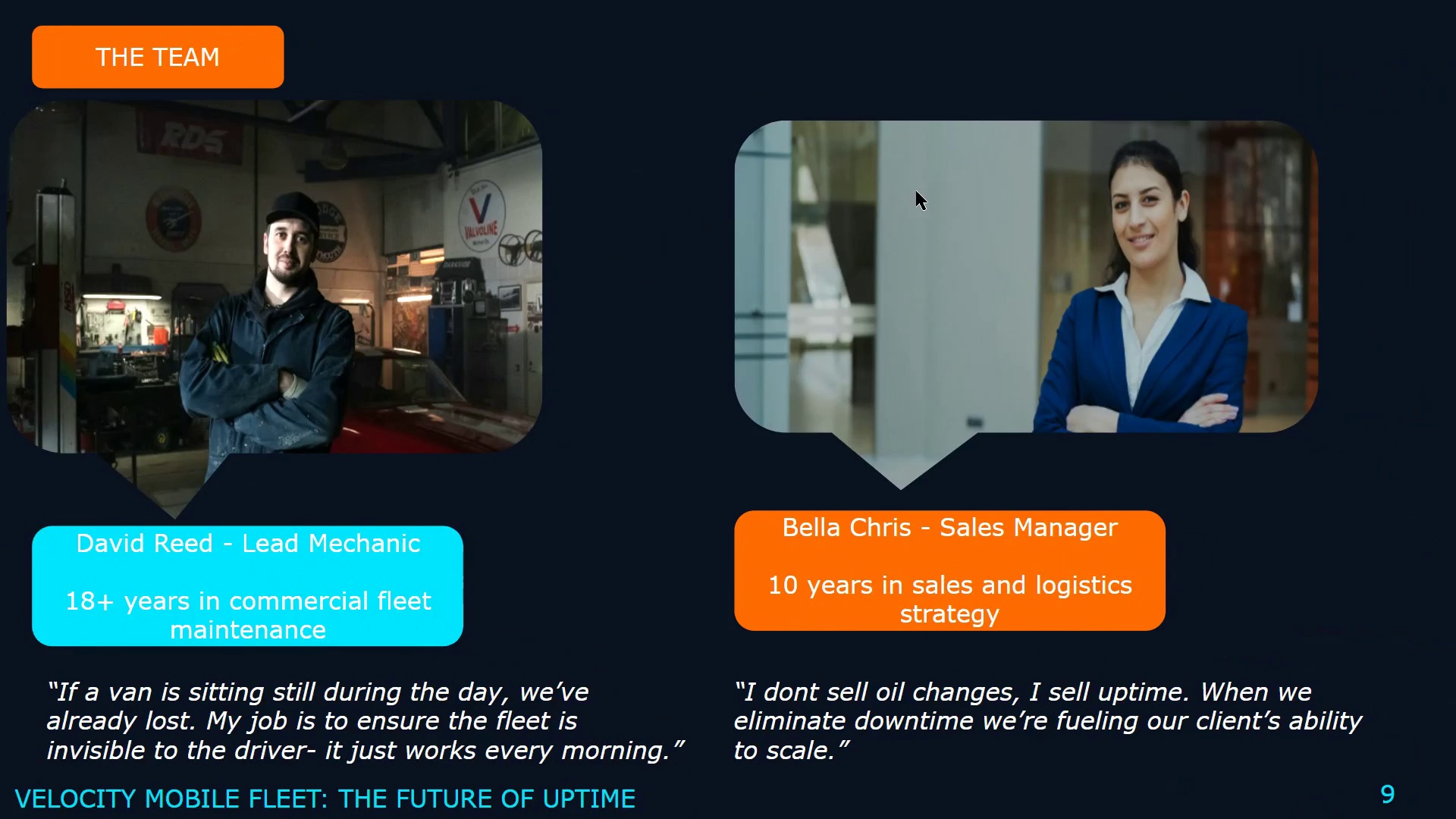 
wait(5.94)
 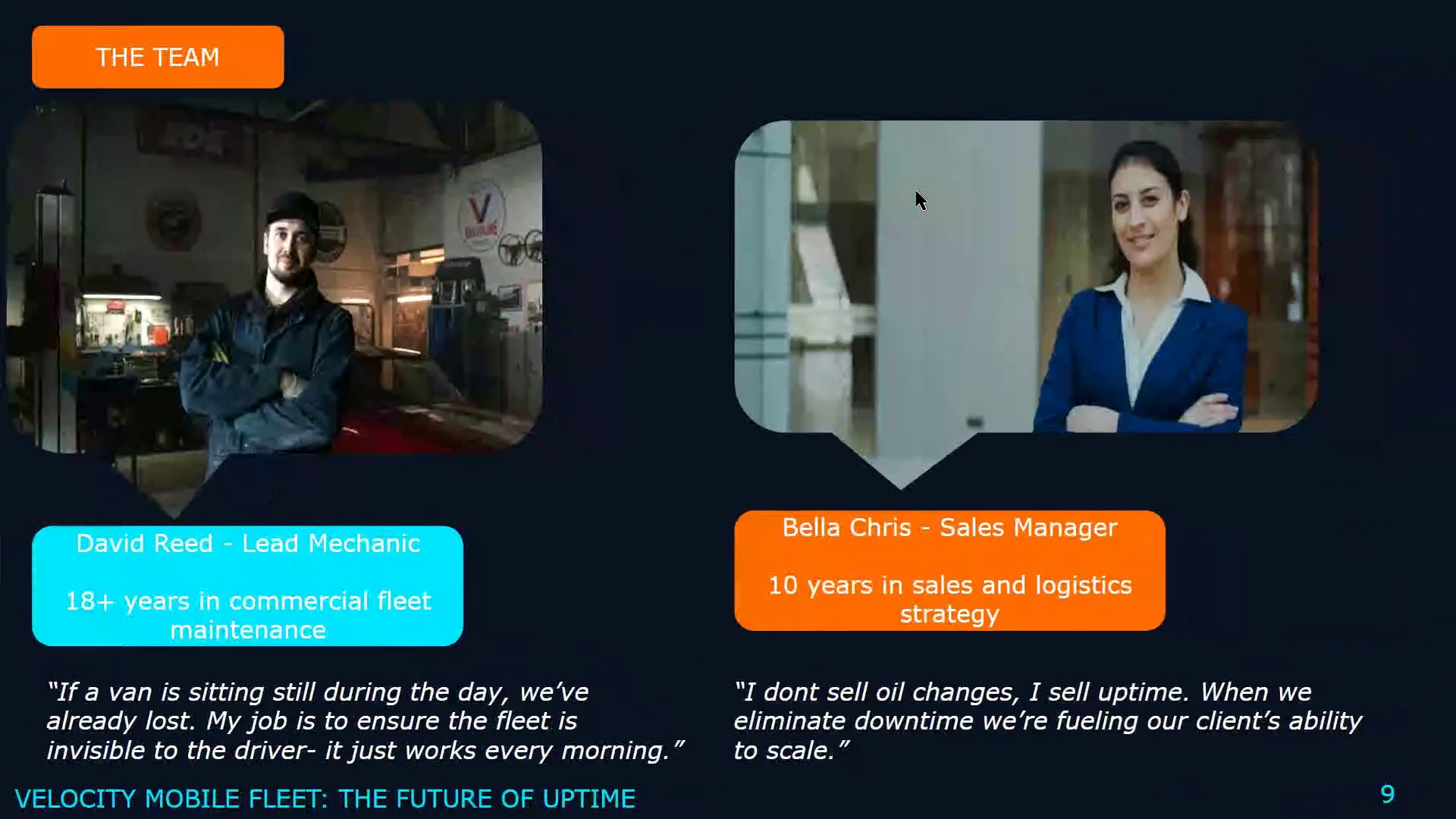 
key(ArrowRight)
 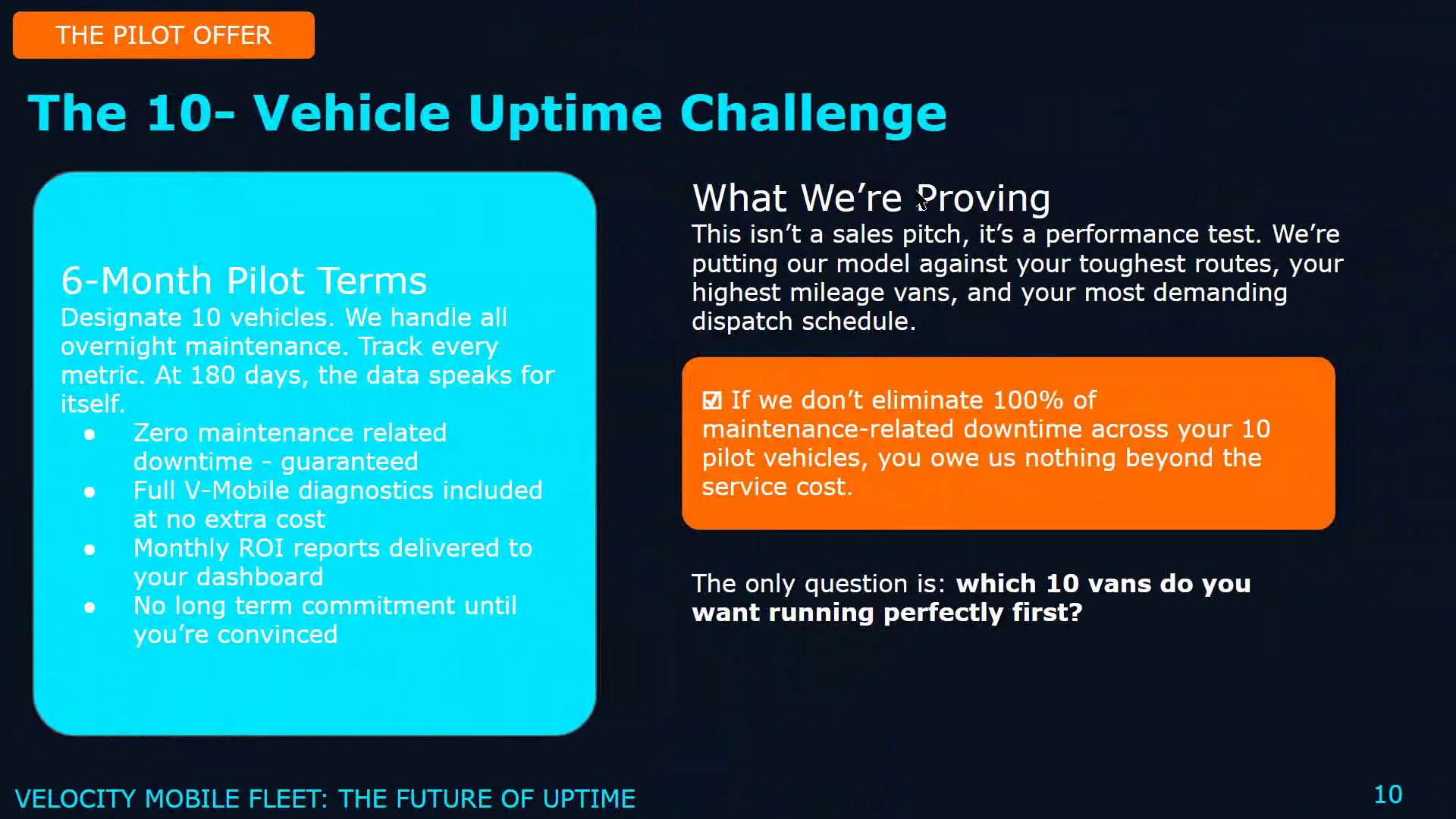 
wait(16.91)
 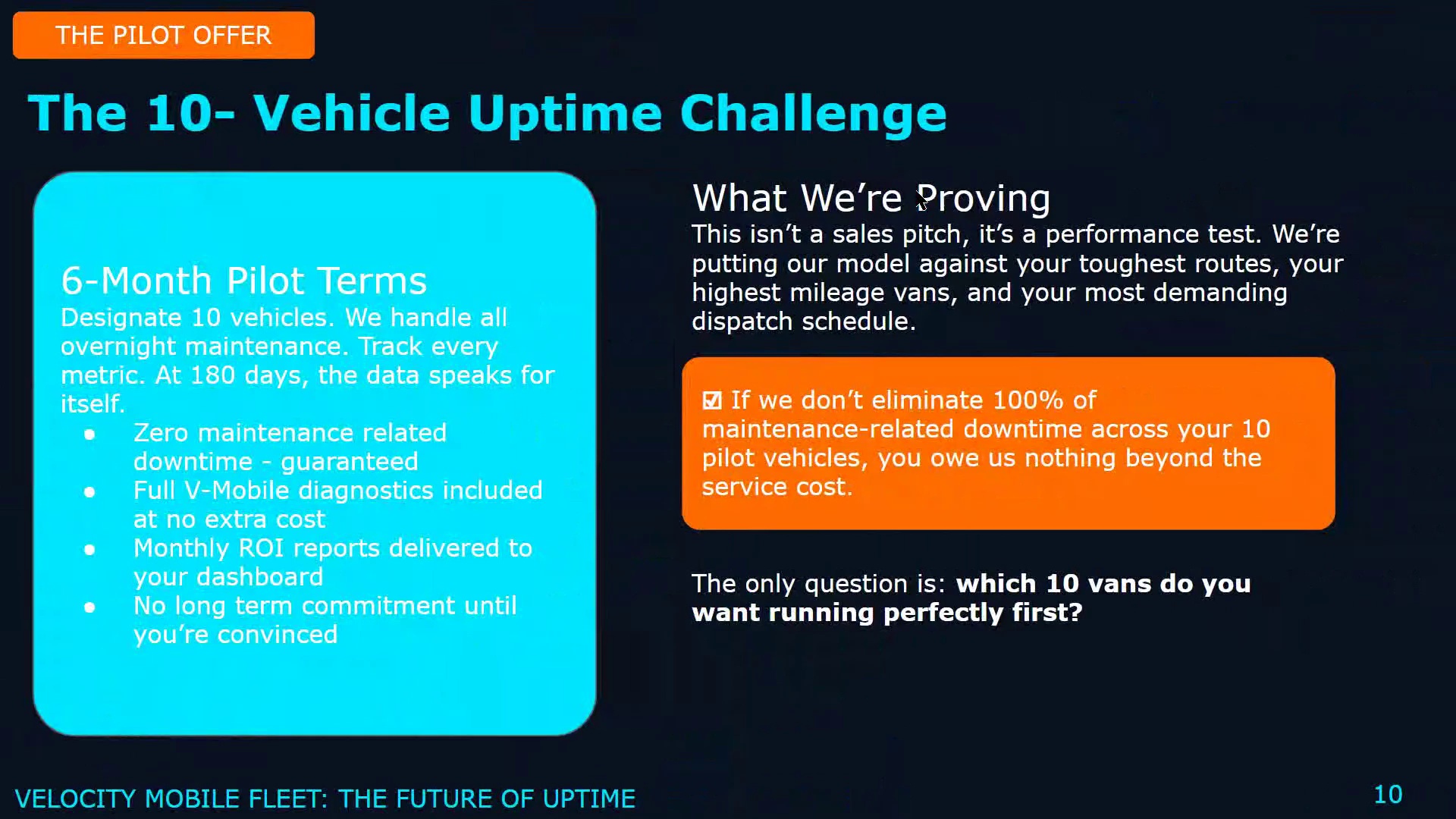 
key(Escape)
 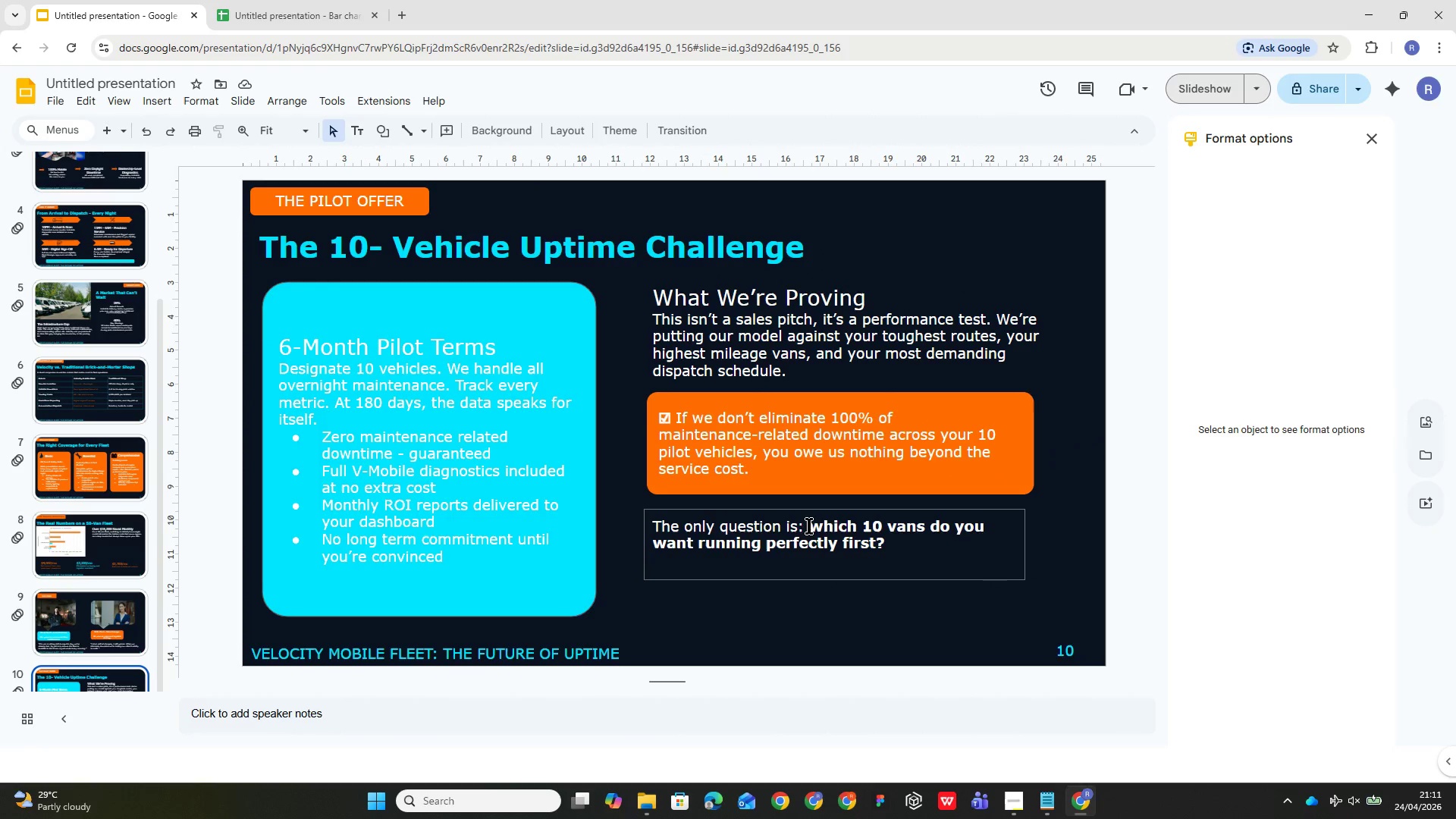 
left_click_drag(start_coordinate=[805, 526], to_coordinate=[889, 559])
 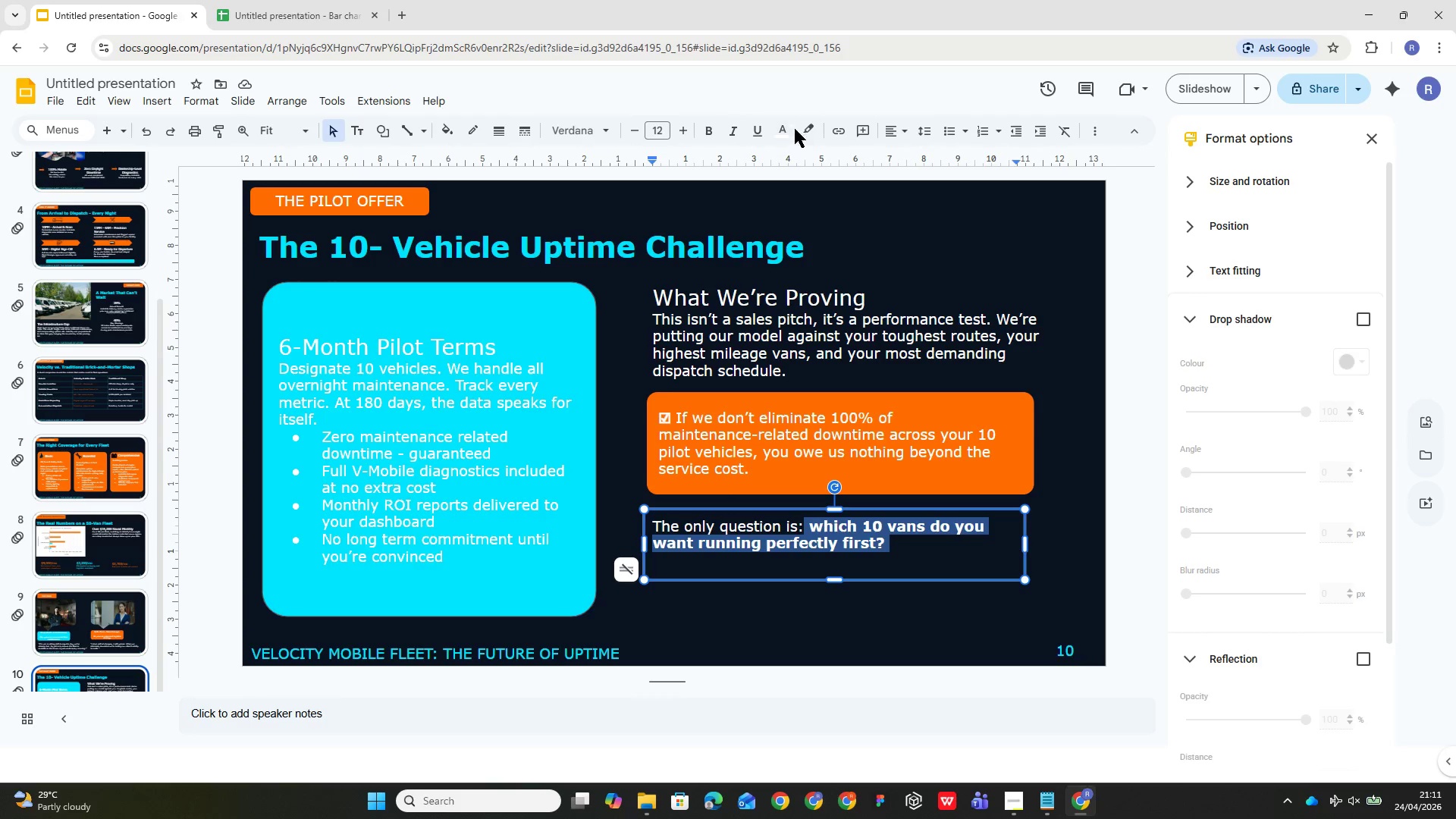 
left_click([788, 125])
 